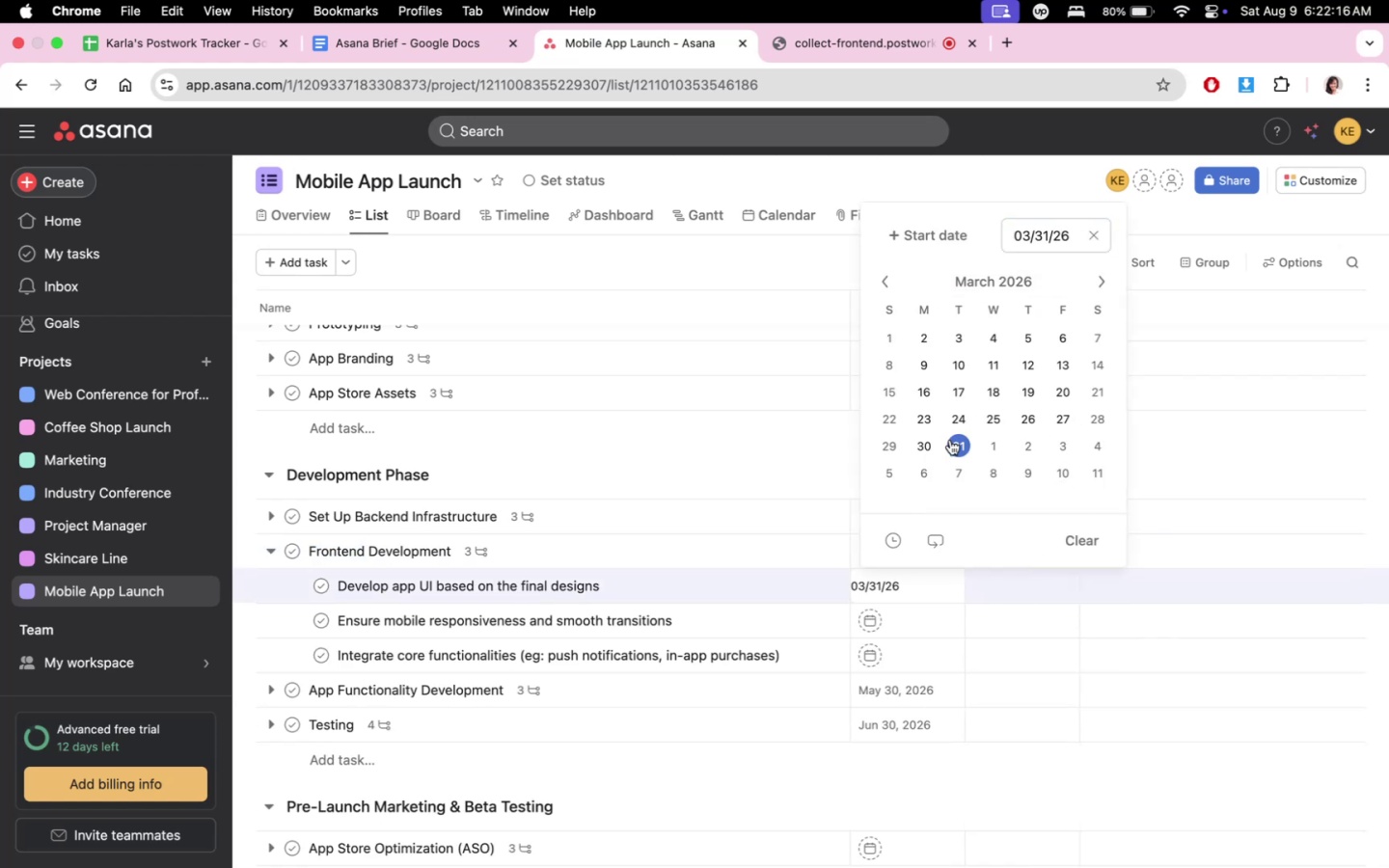 
double_click([931, 445])
 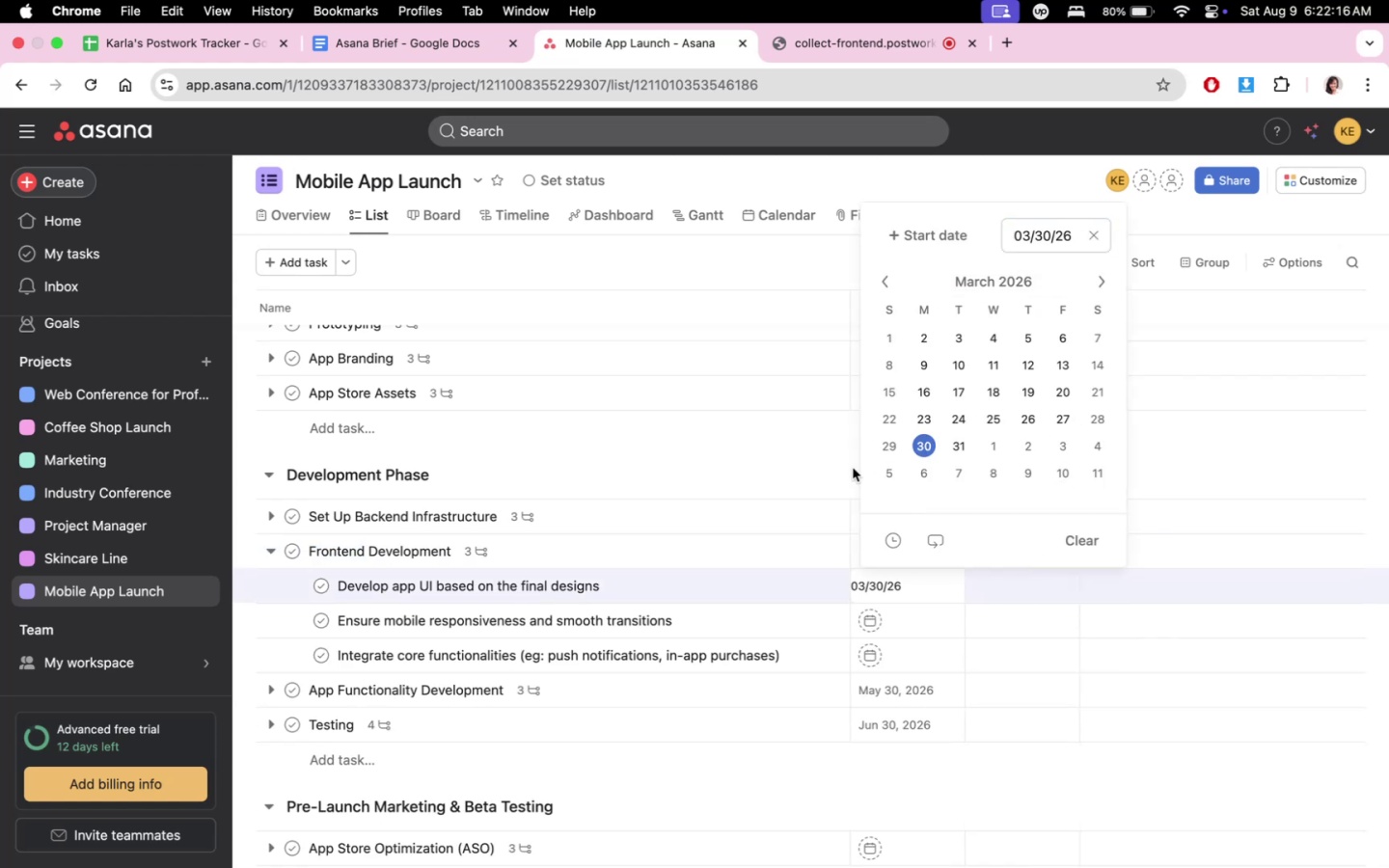 
triple_click([798, 477])
 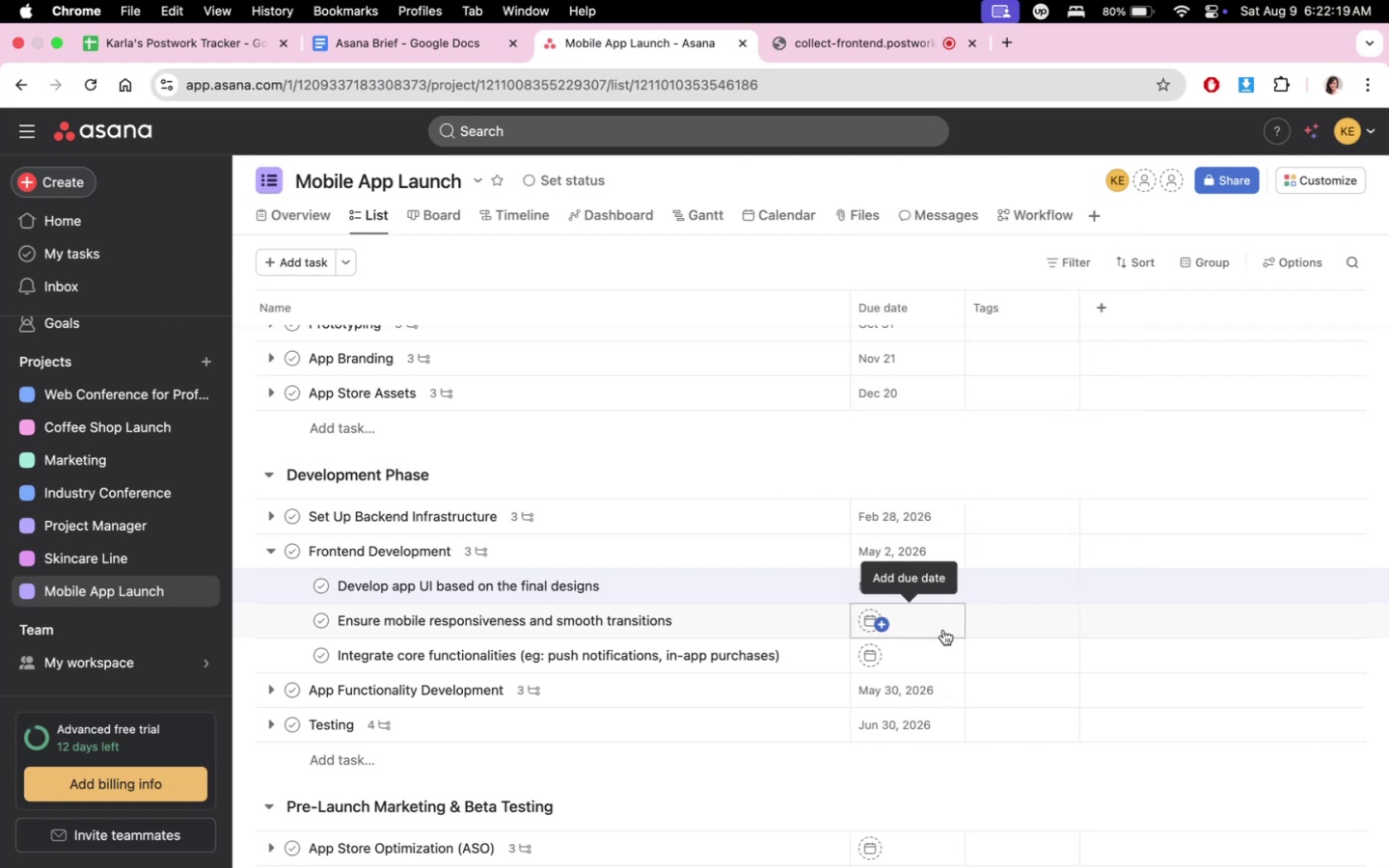 
left_click([943, 630])
 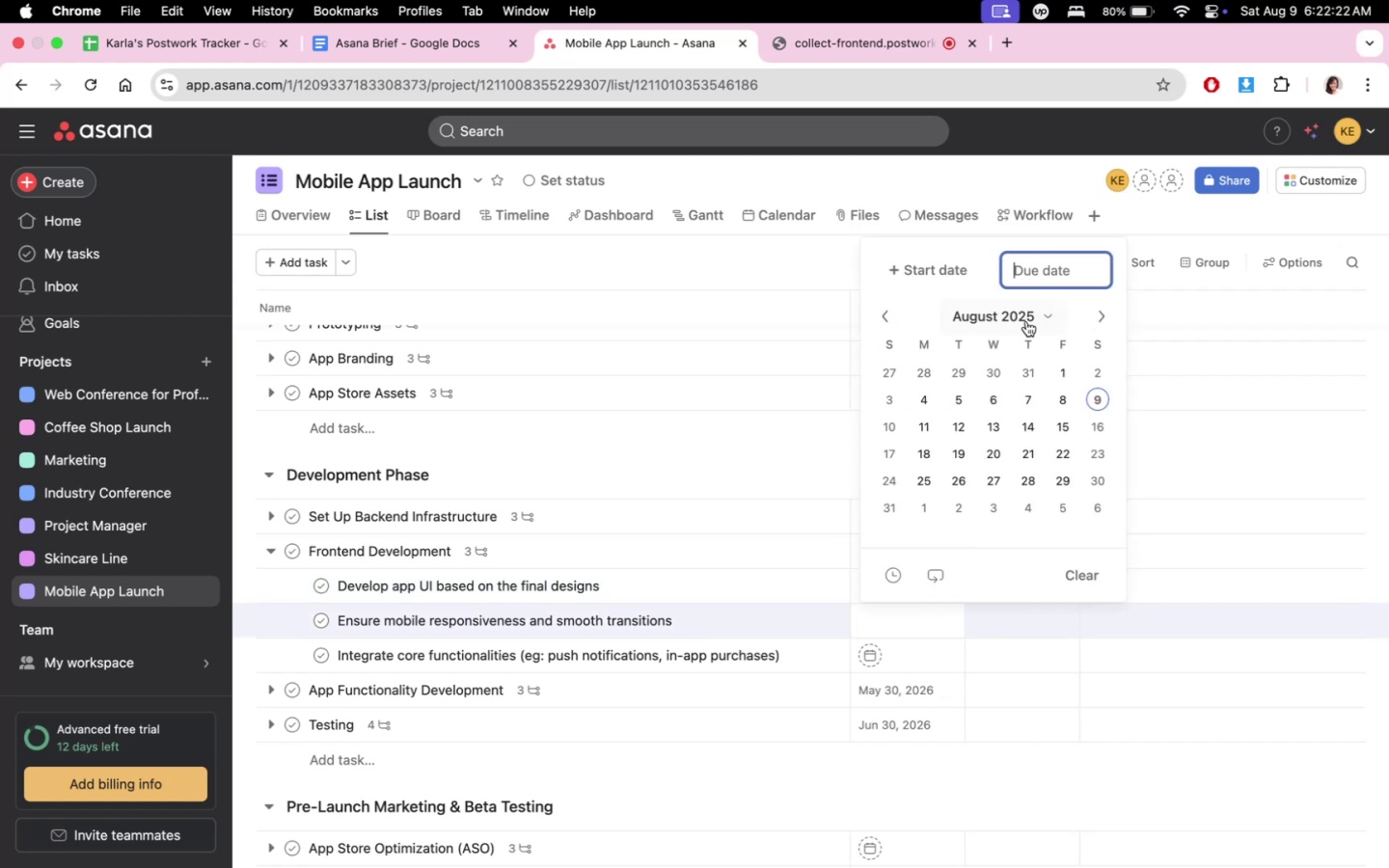 
scroll: coordinate [1023, 578], scroll_direction: down, amount: 2.0
 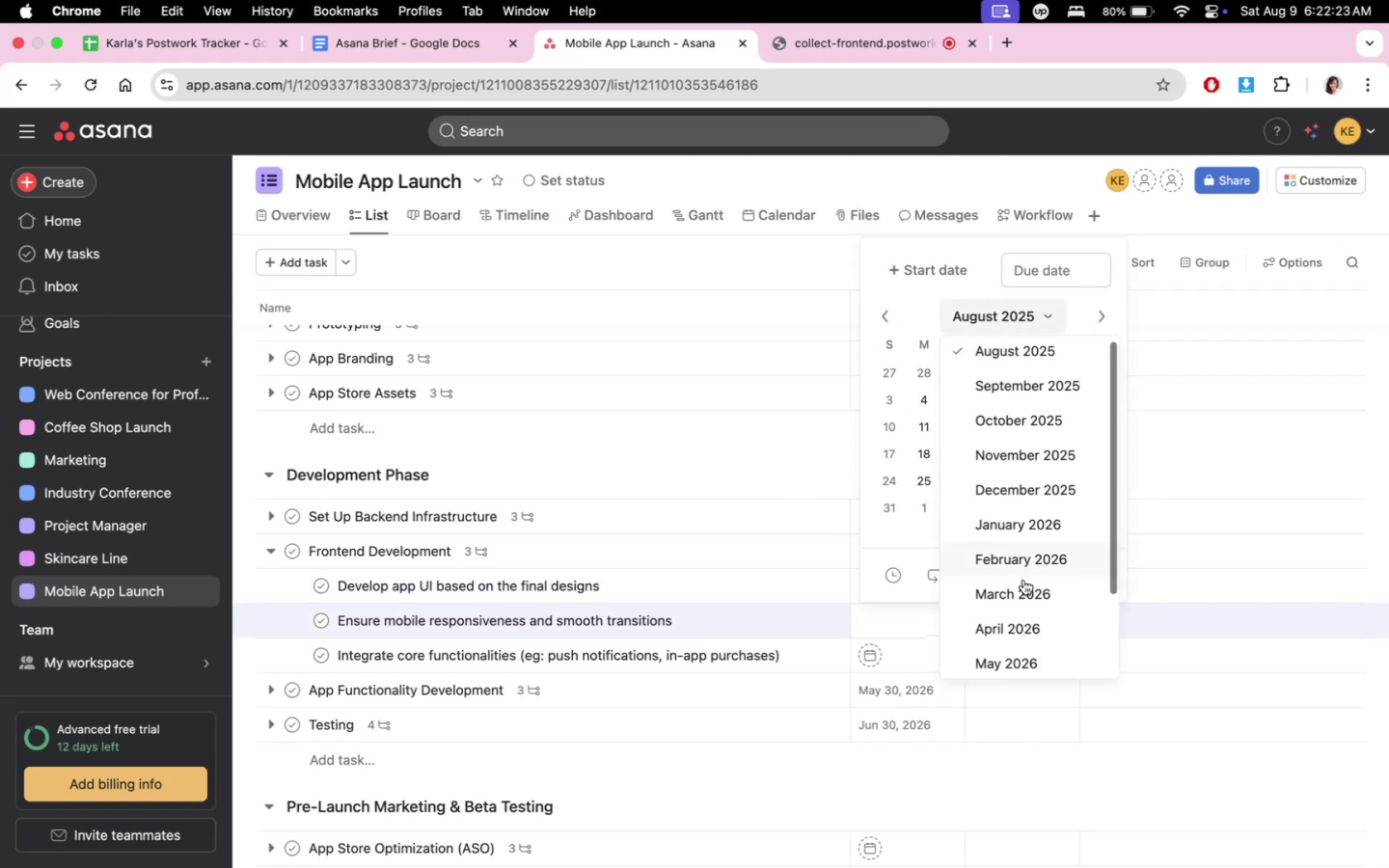 
left_click([1022, 604])
 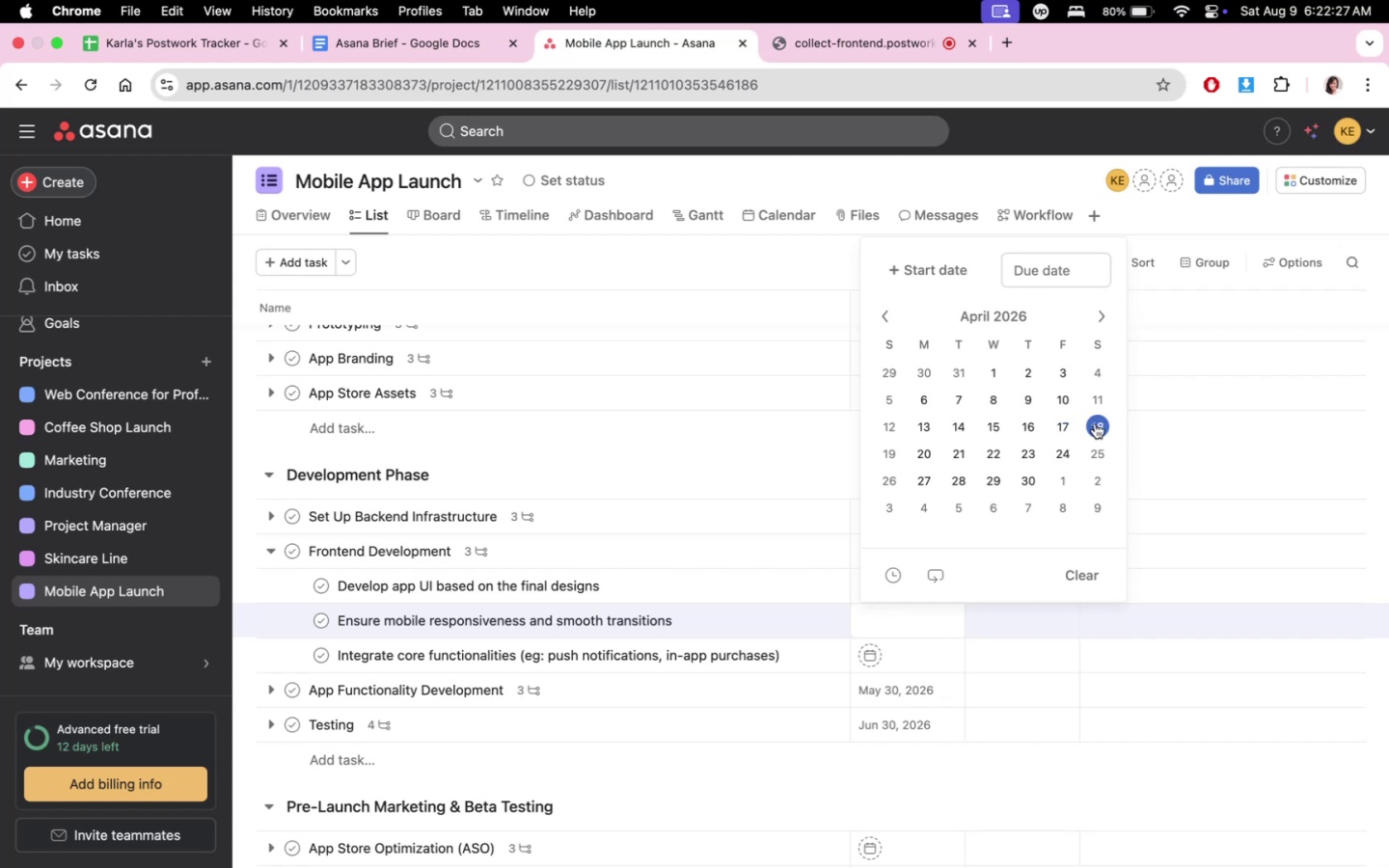 
wait(5.21)
 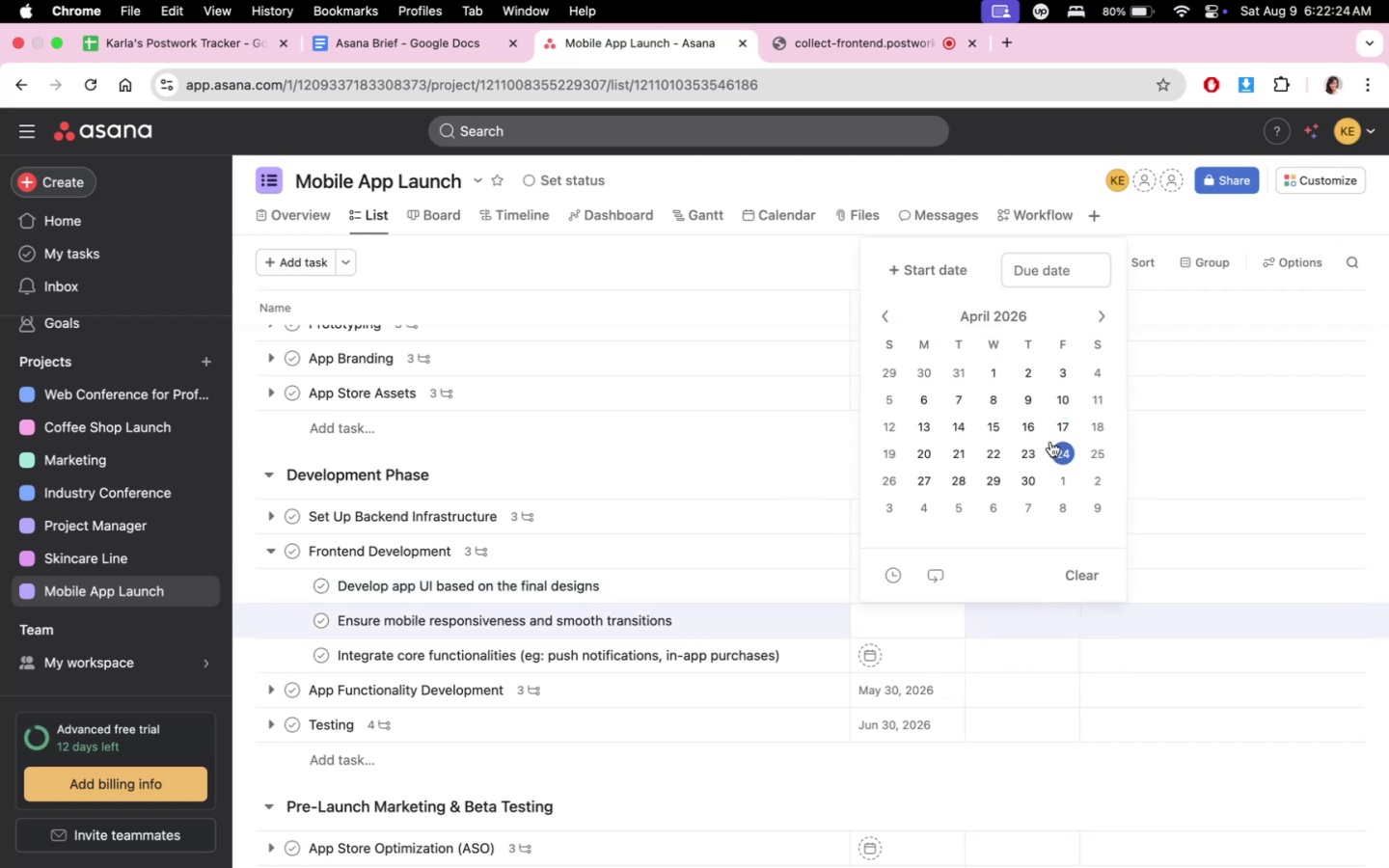 
left_click([1063, 424])
 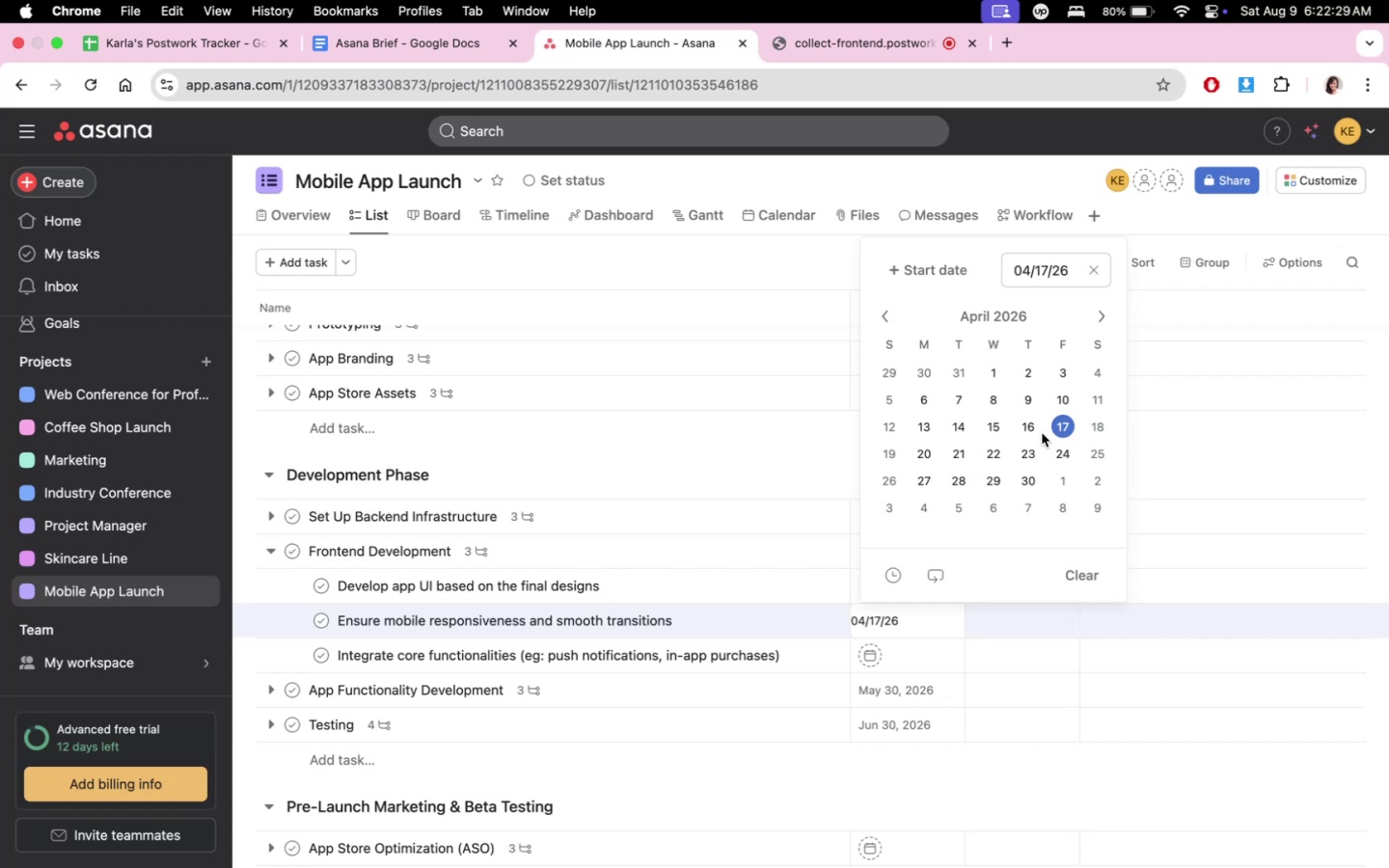 
double_click([789, 466])
 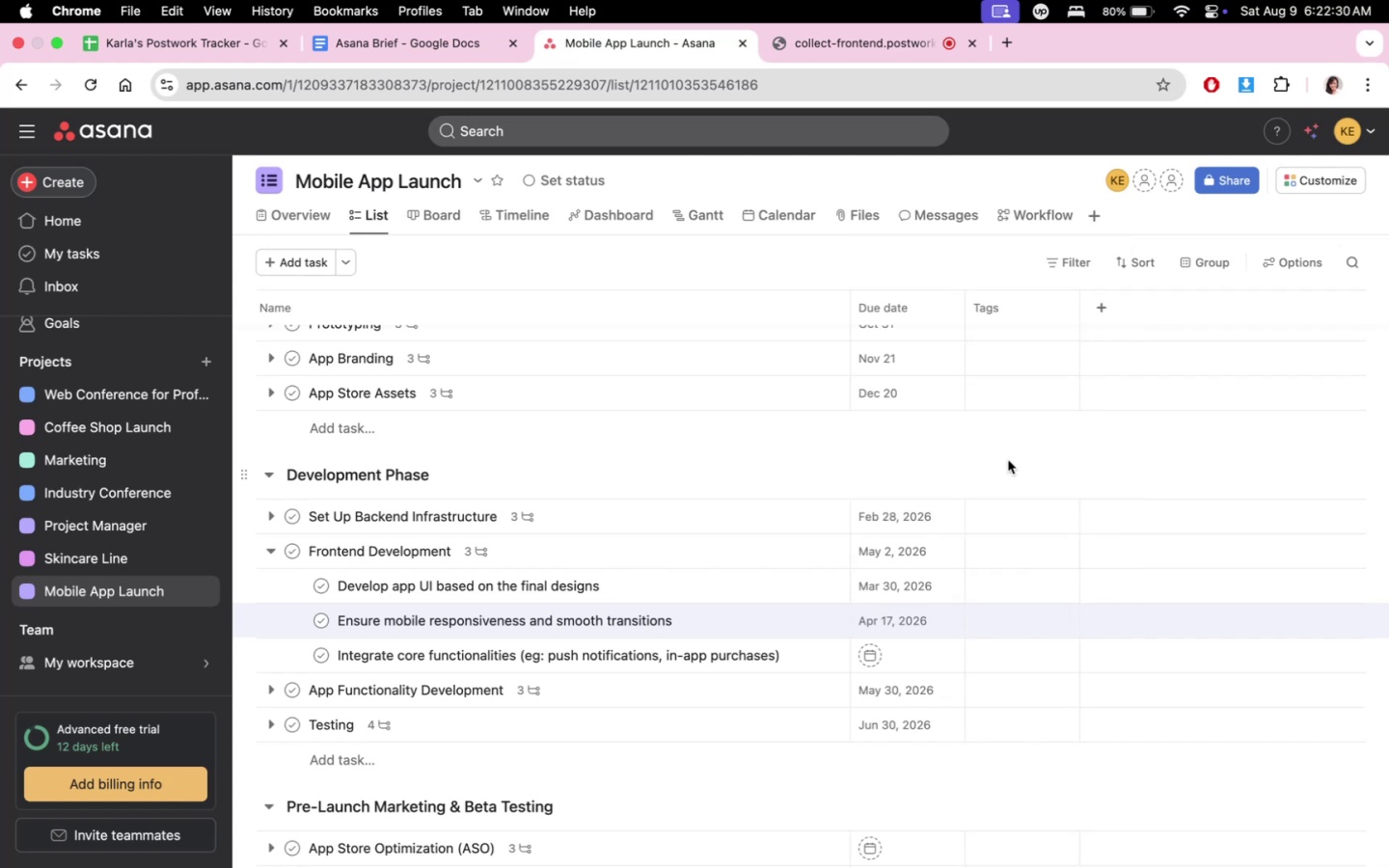 
scroll: coordinate [965, 474], scroll_direction: down, amount: 1.0
 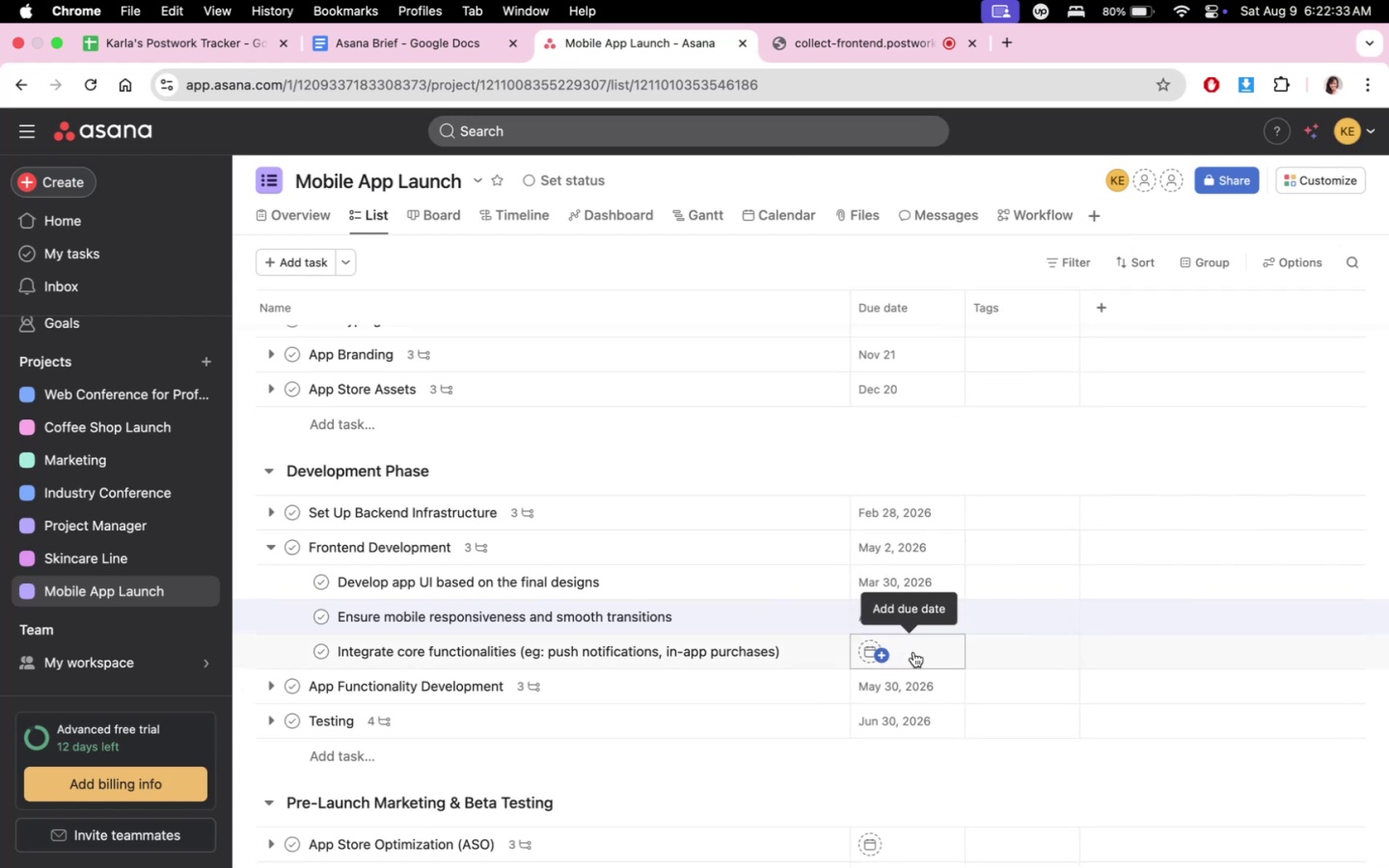 
left_click([913, 652])
 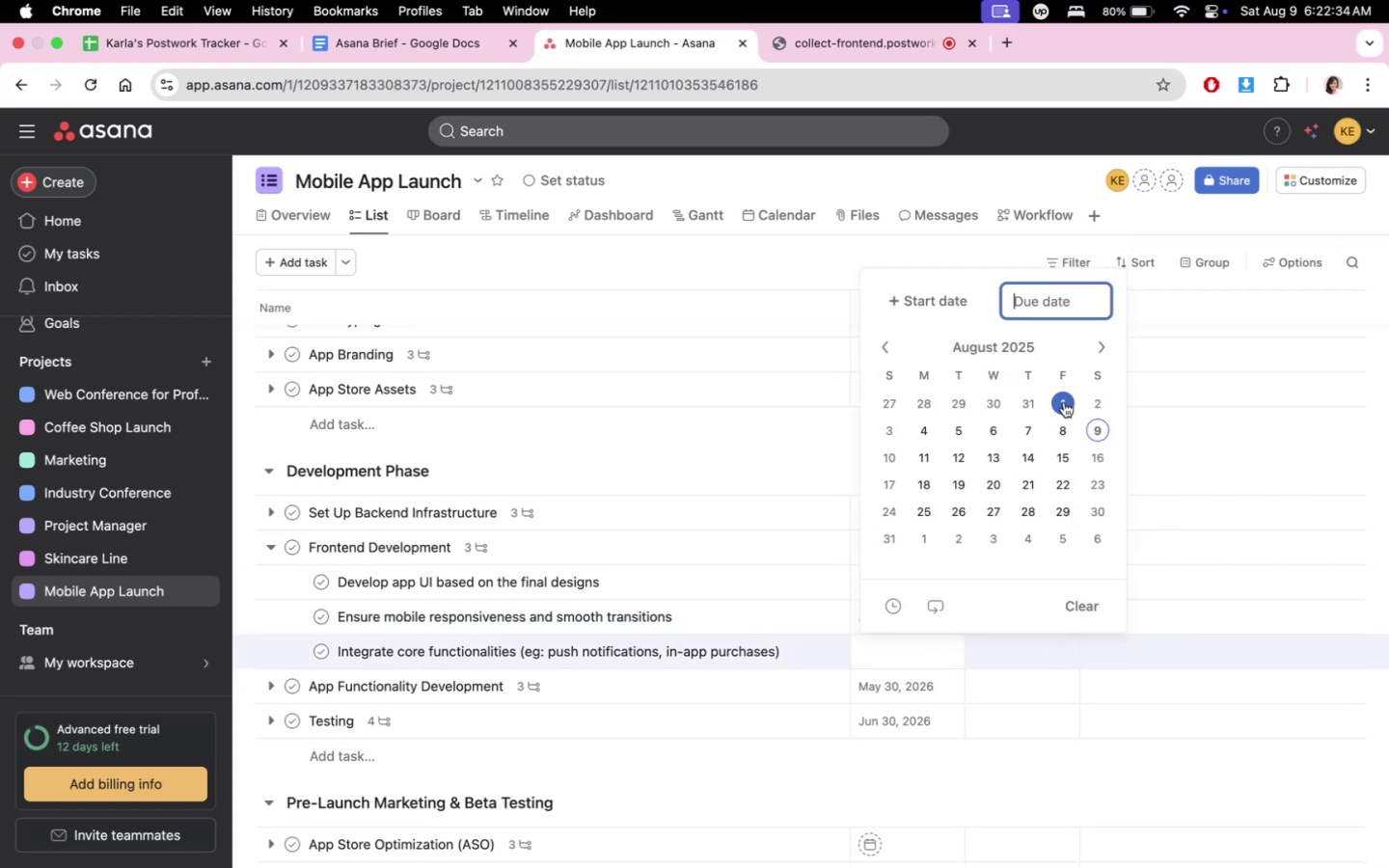 
left_click([1103, 345])
 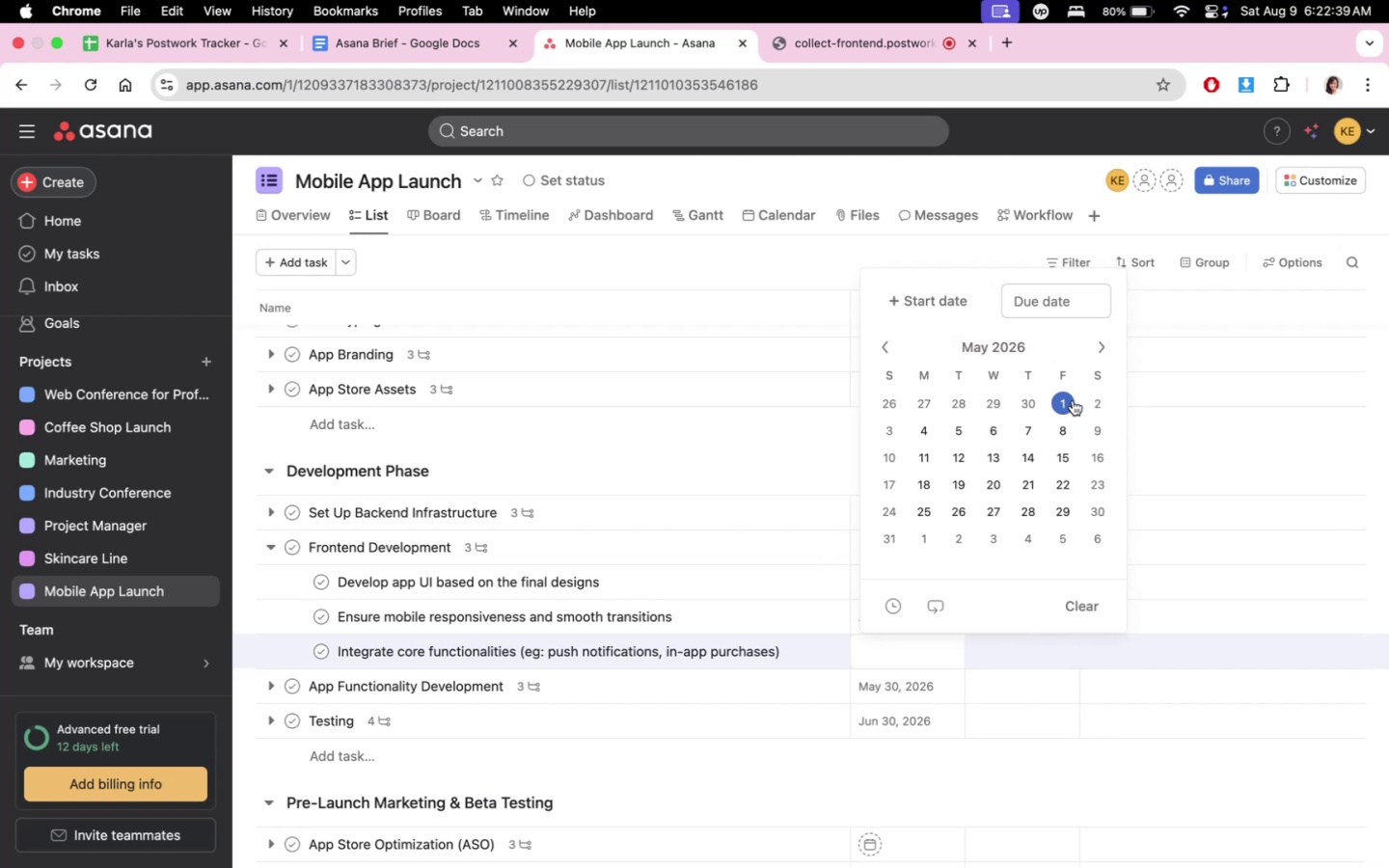 
wait(5.82)
 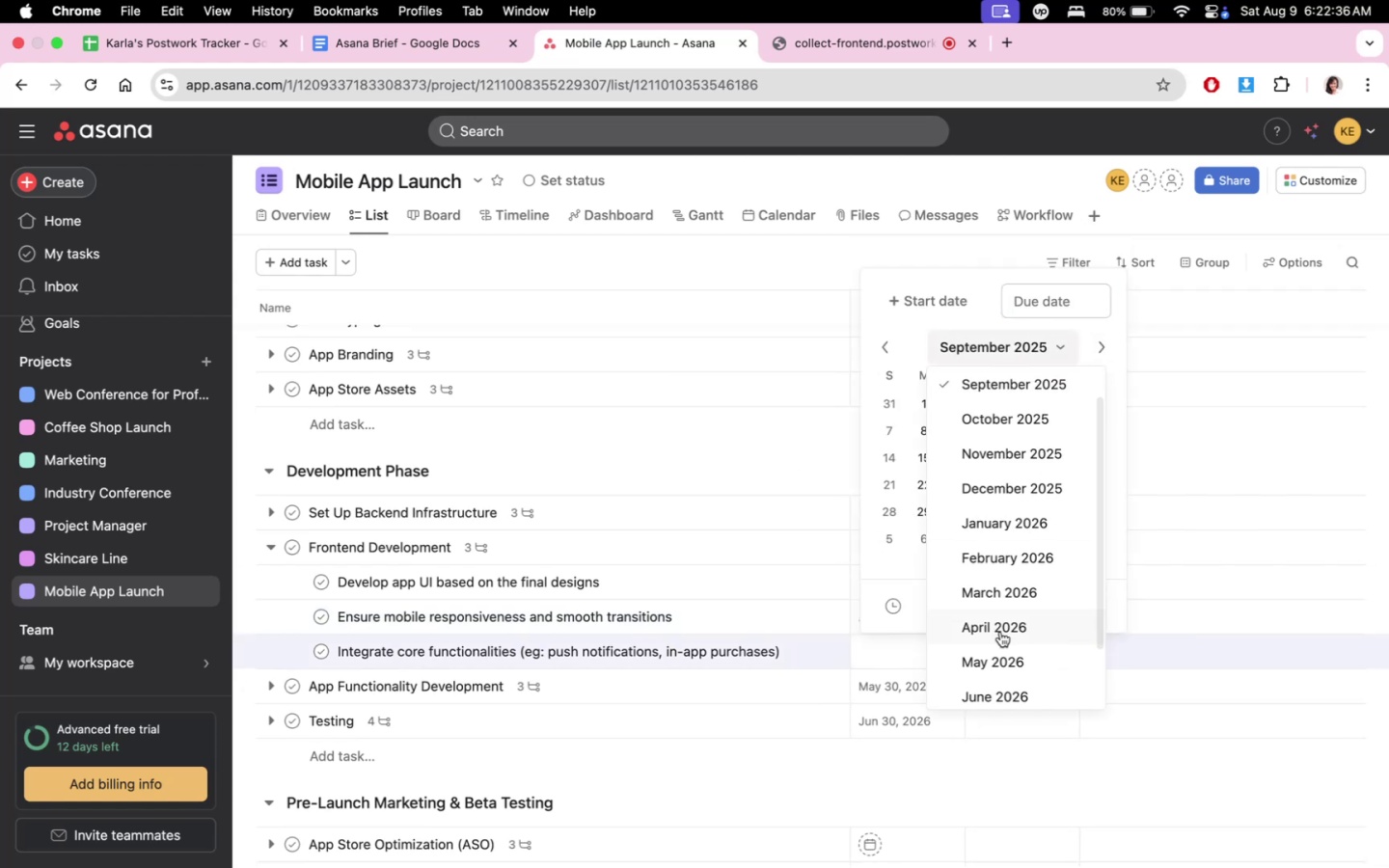 
left_click([1073, 400])
 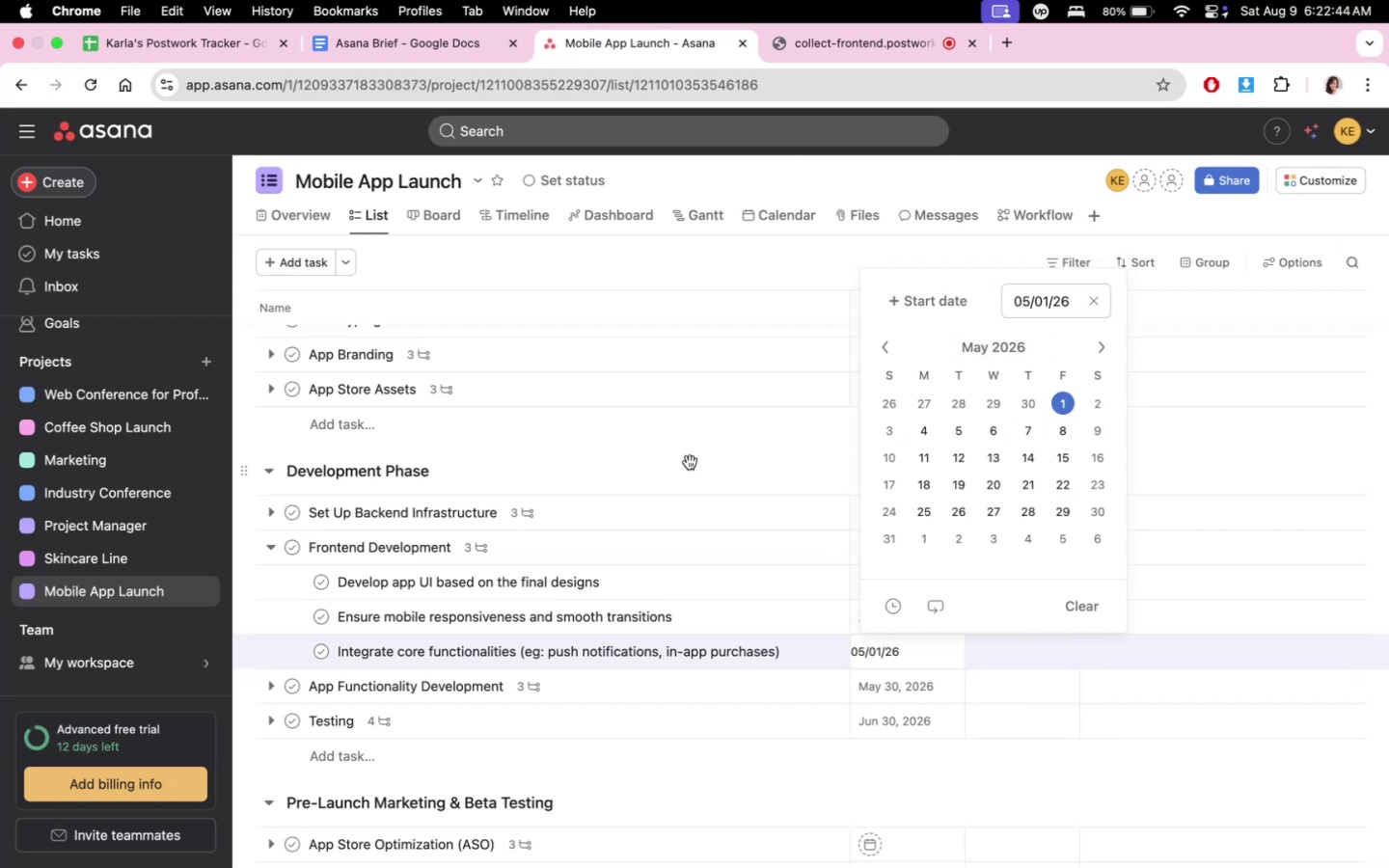 
left_click([1105, 402])
 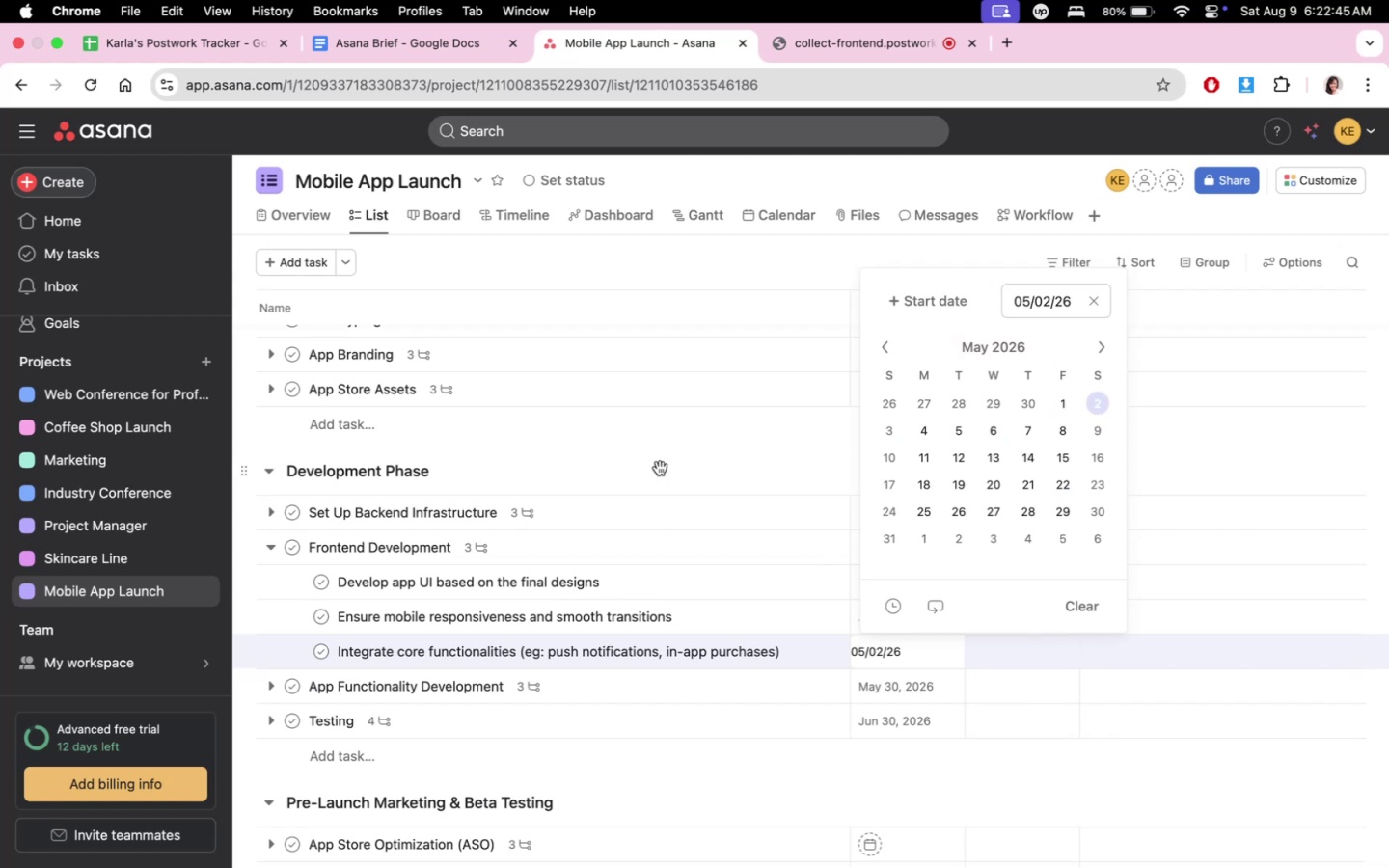 
double_click([649, 469])
 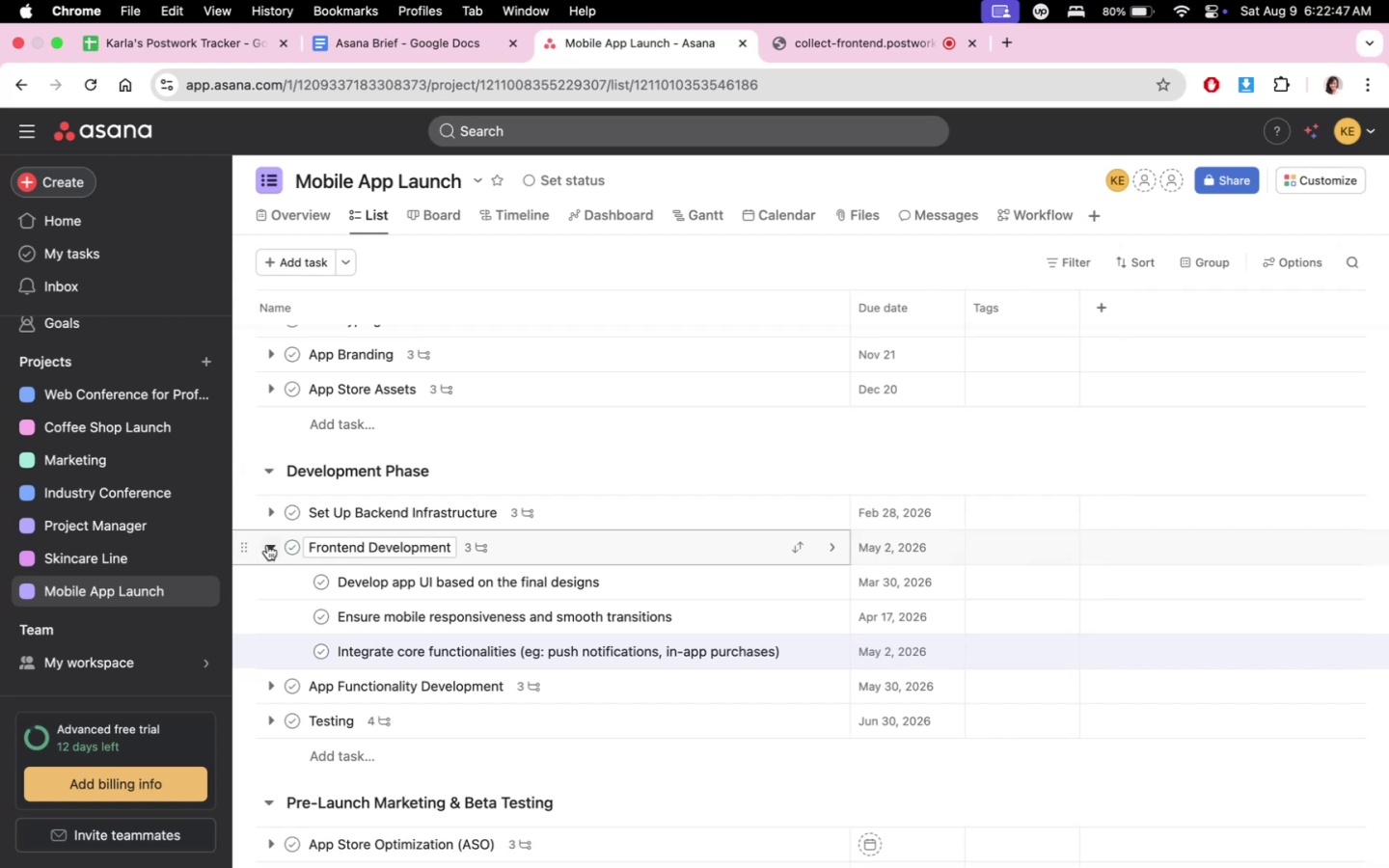 
left_click([499, 215])
 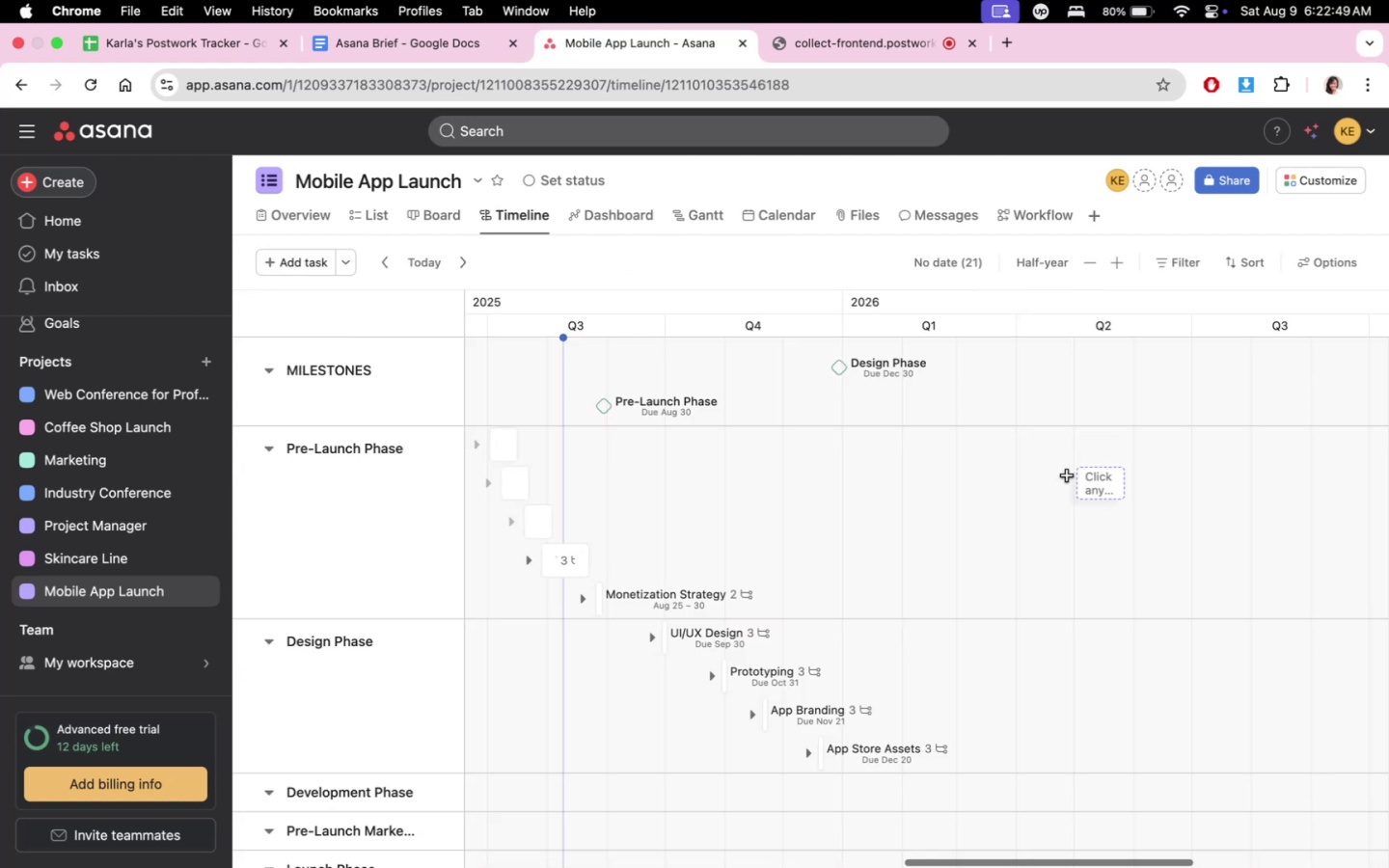 
scroll: coordinate [949, 560], scroll_direction: down, amount: 10.0
 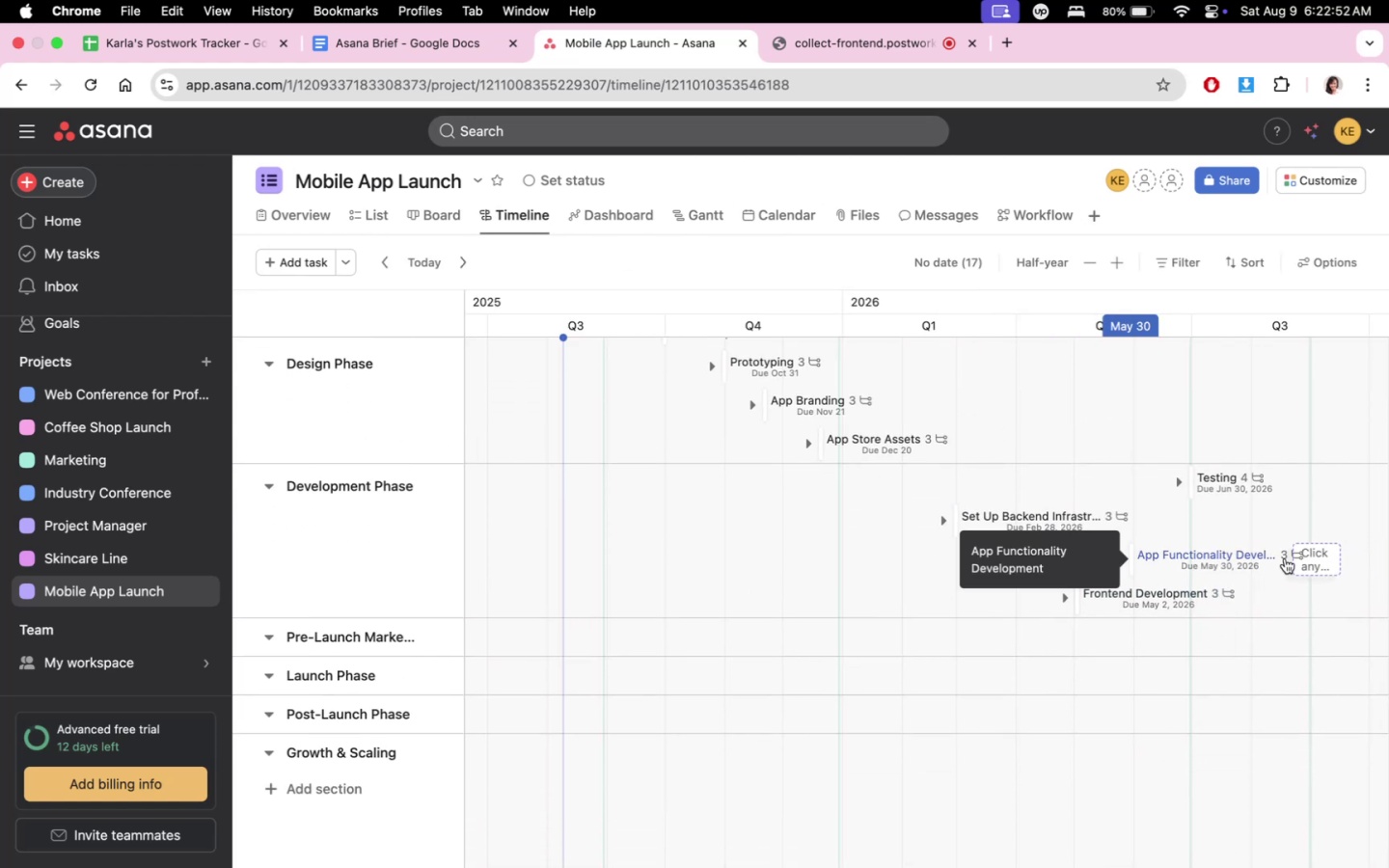 
left_click([1292, 554])
 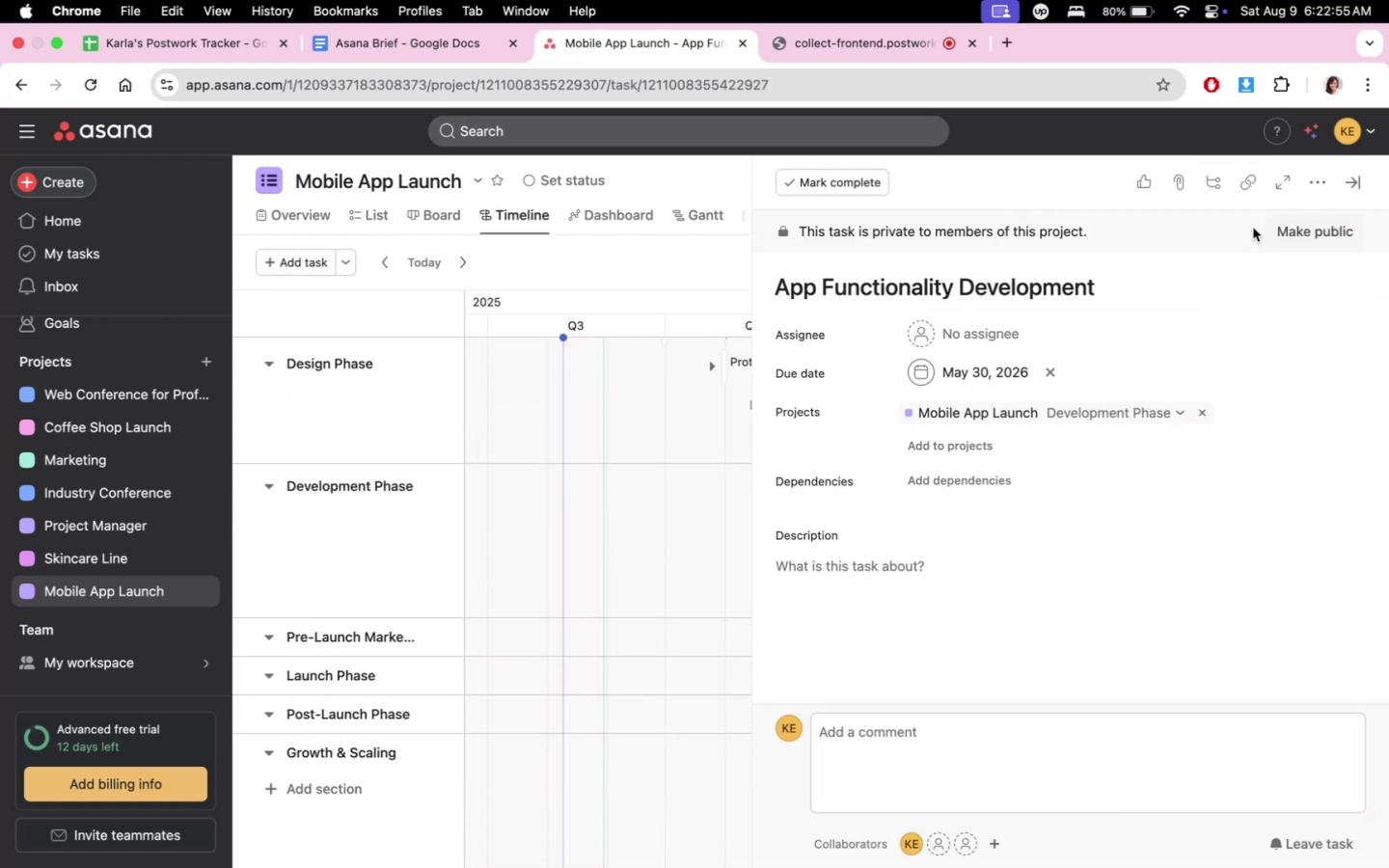 
left_click([1353, 177])
 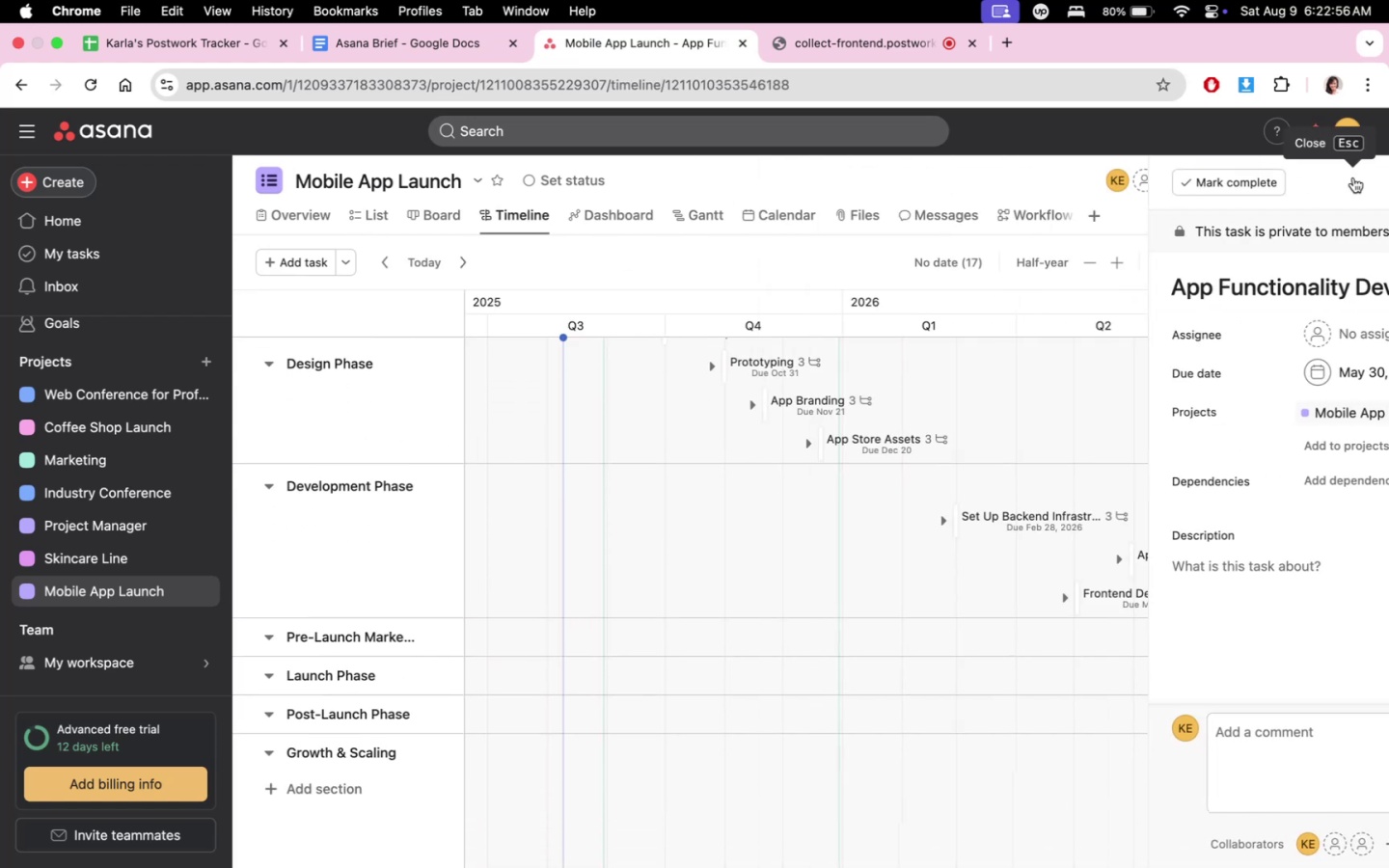 
scroll: coordinate [979, 687], scroll_direction: up, amount: 11.0
 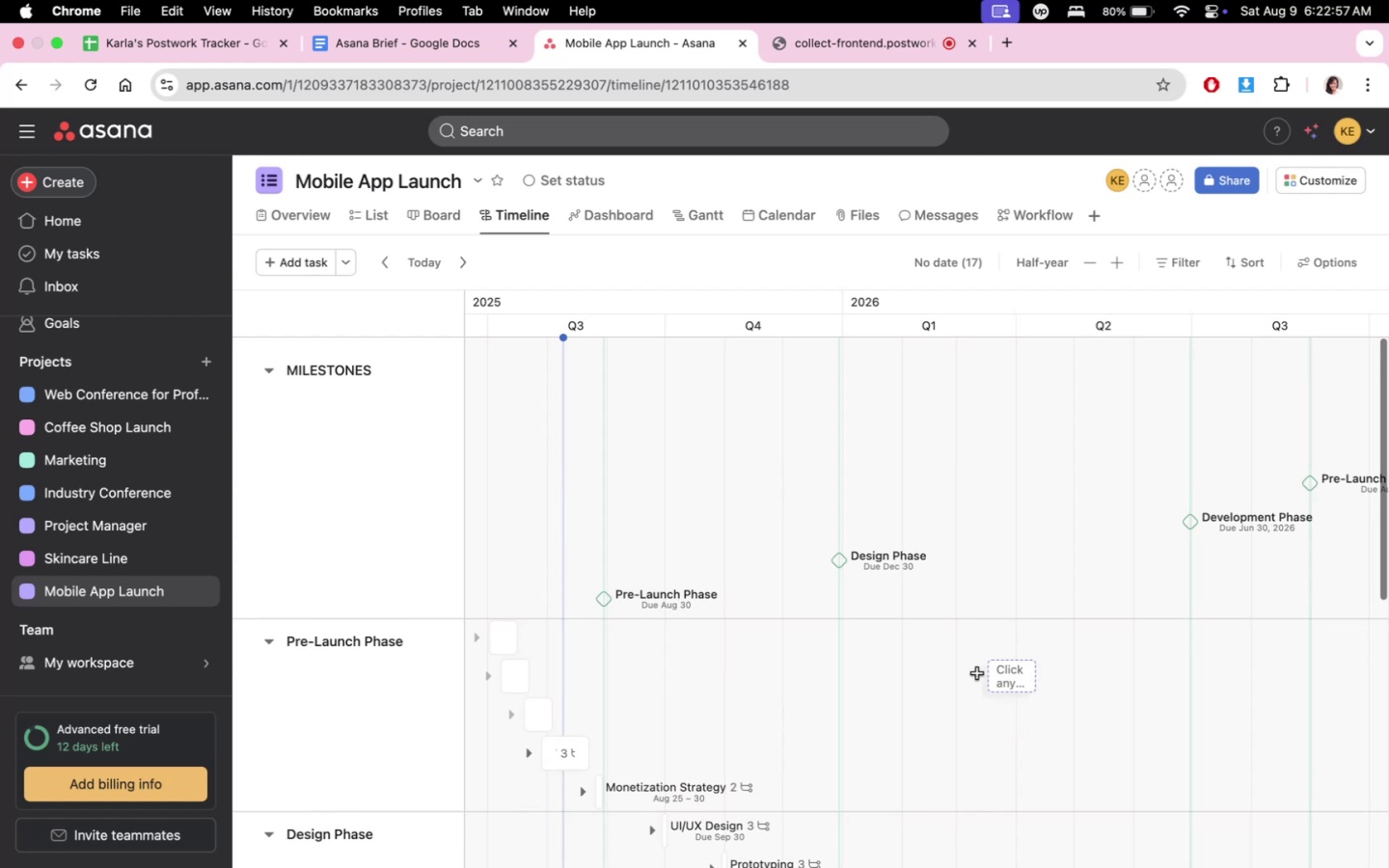 
scroll: coordinate [947, 655], scroll_direction: down, amount: 3.0
 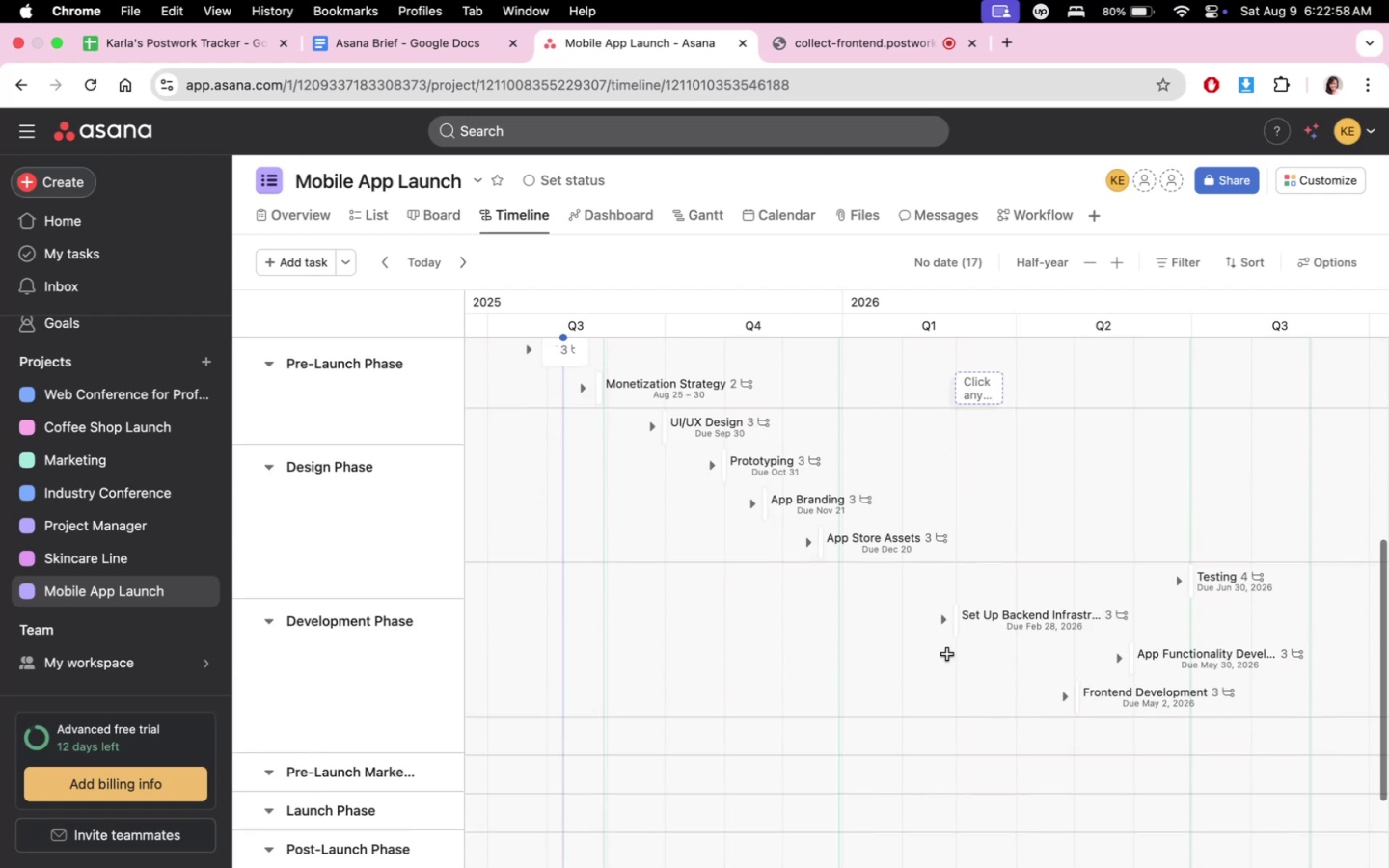 
scroll: coordinate [968, 646], scroll_direction: up, amount: 5.0
 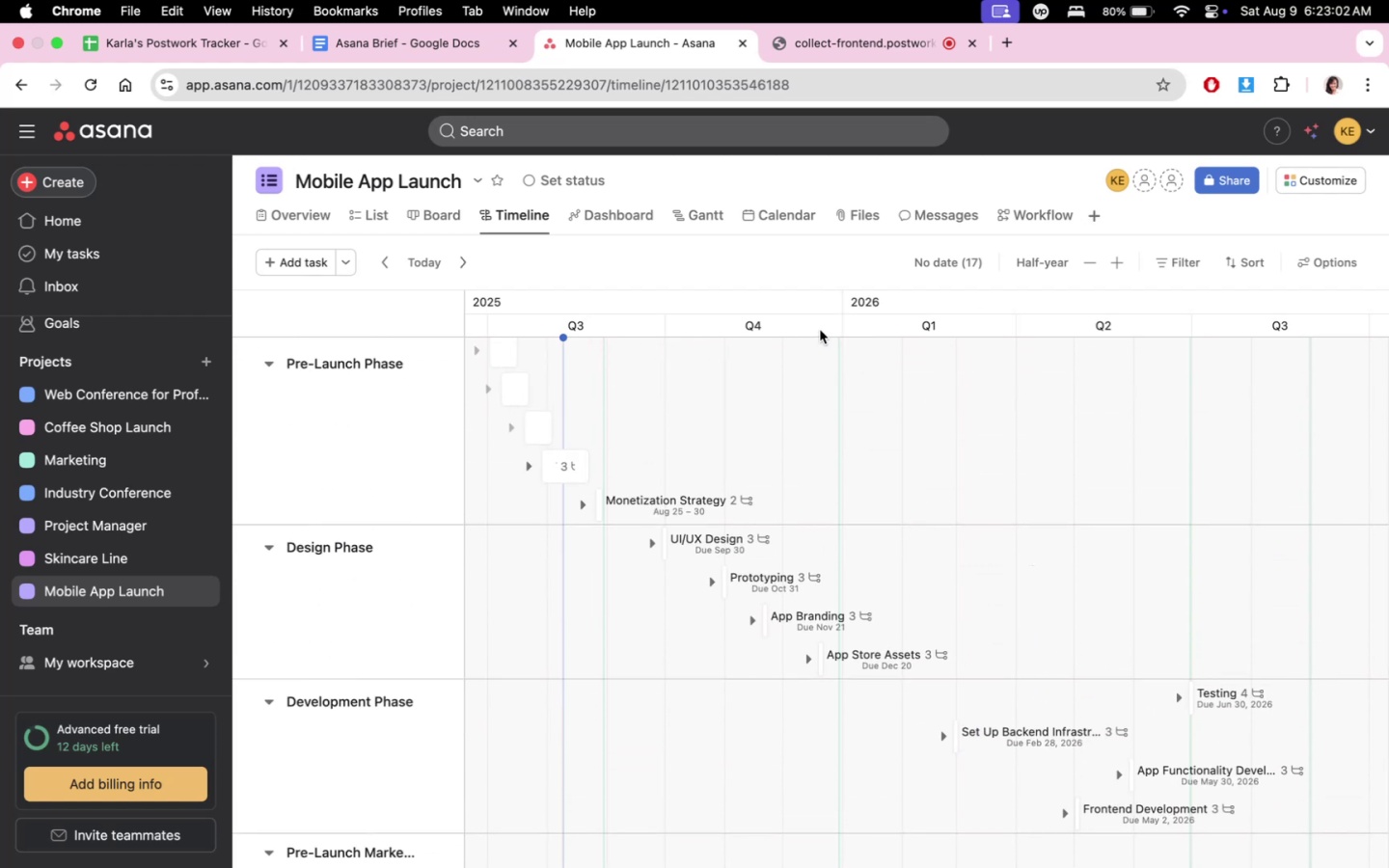 
left_click([789, 224])
 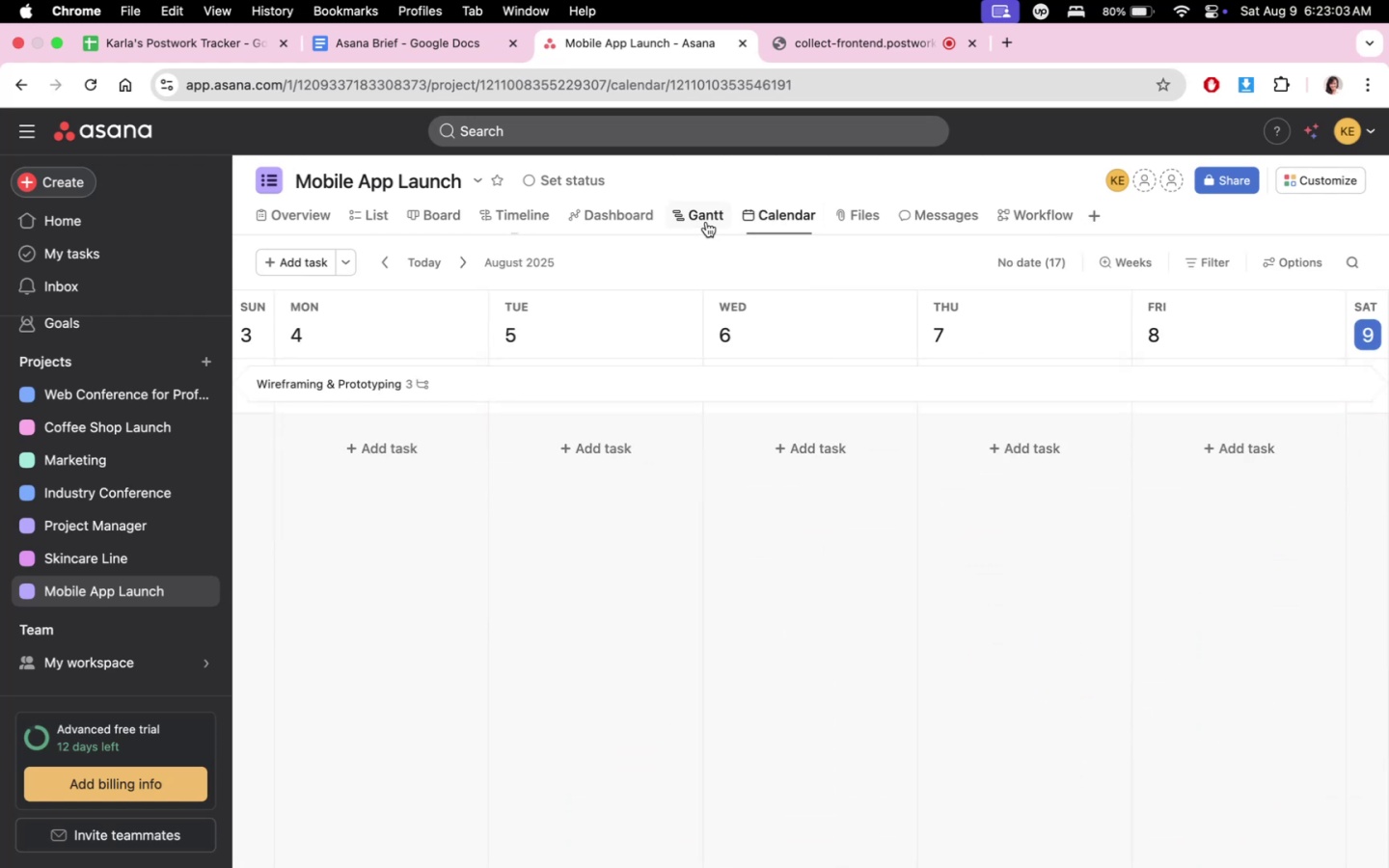 
double_click([677, 218])
 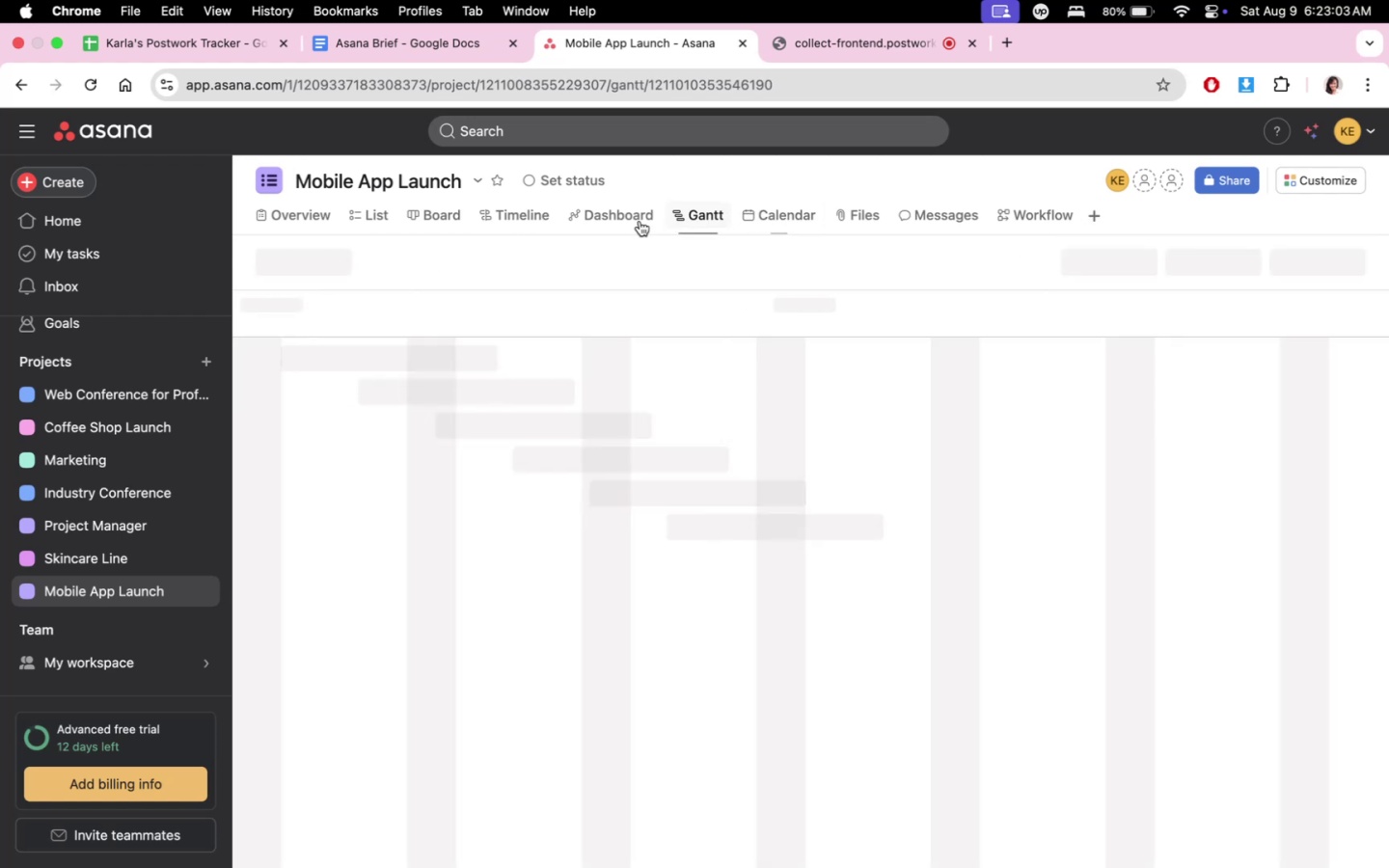 
triple_click([605, 221])
 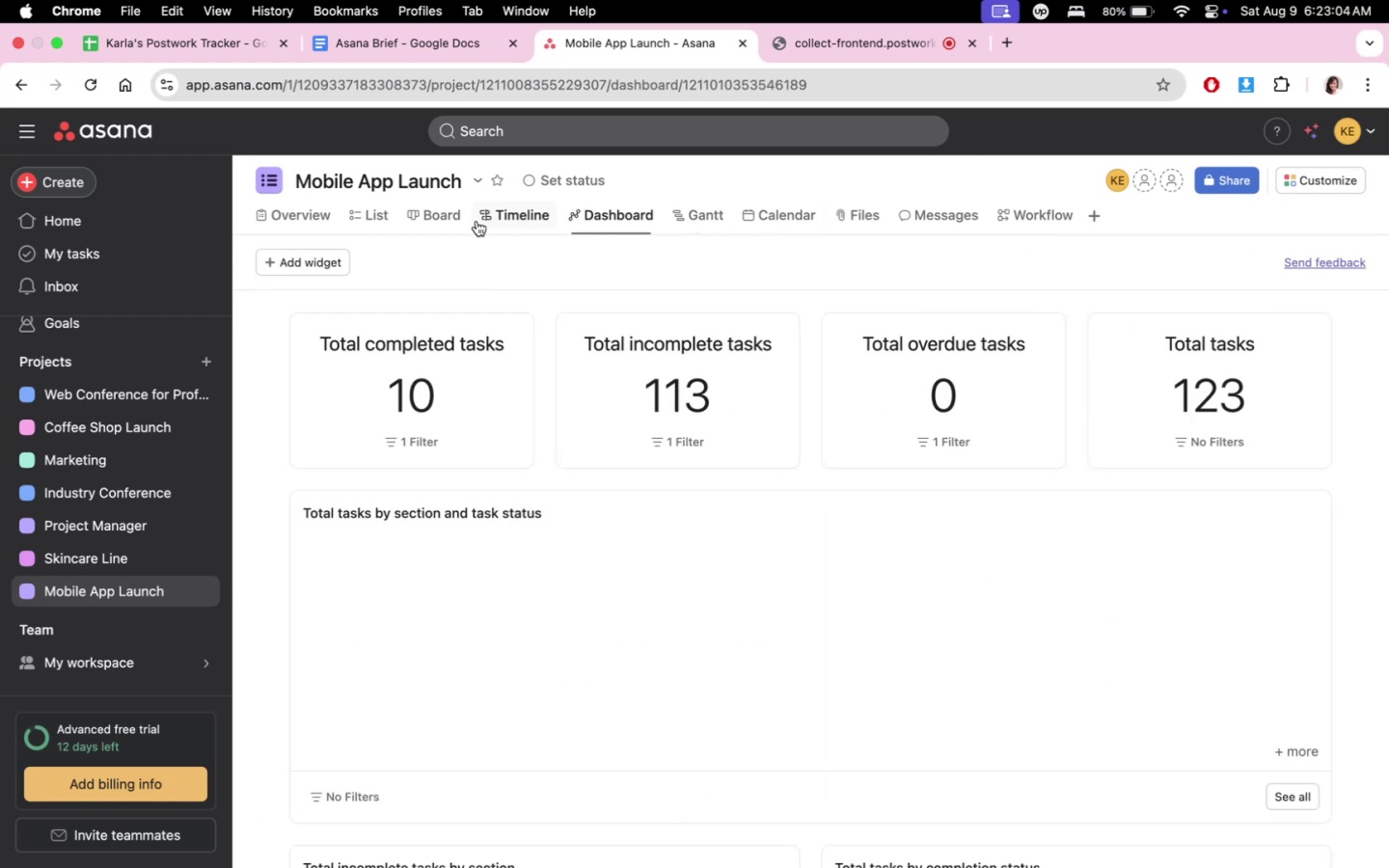 
triple_click([426, 221])
 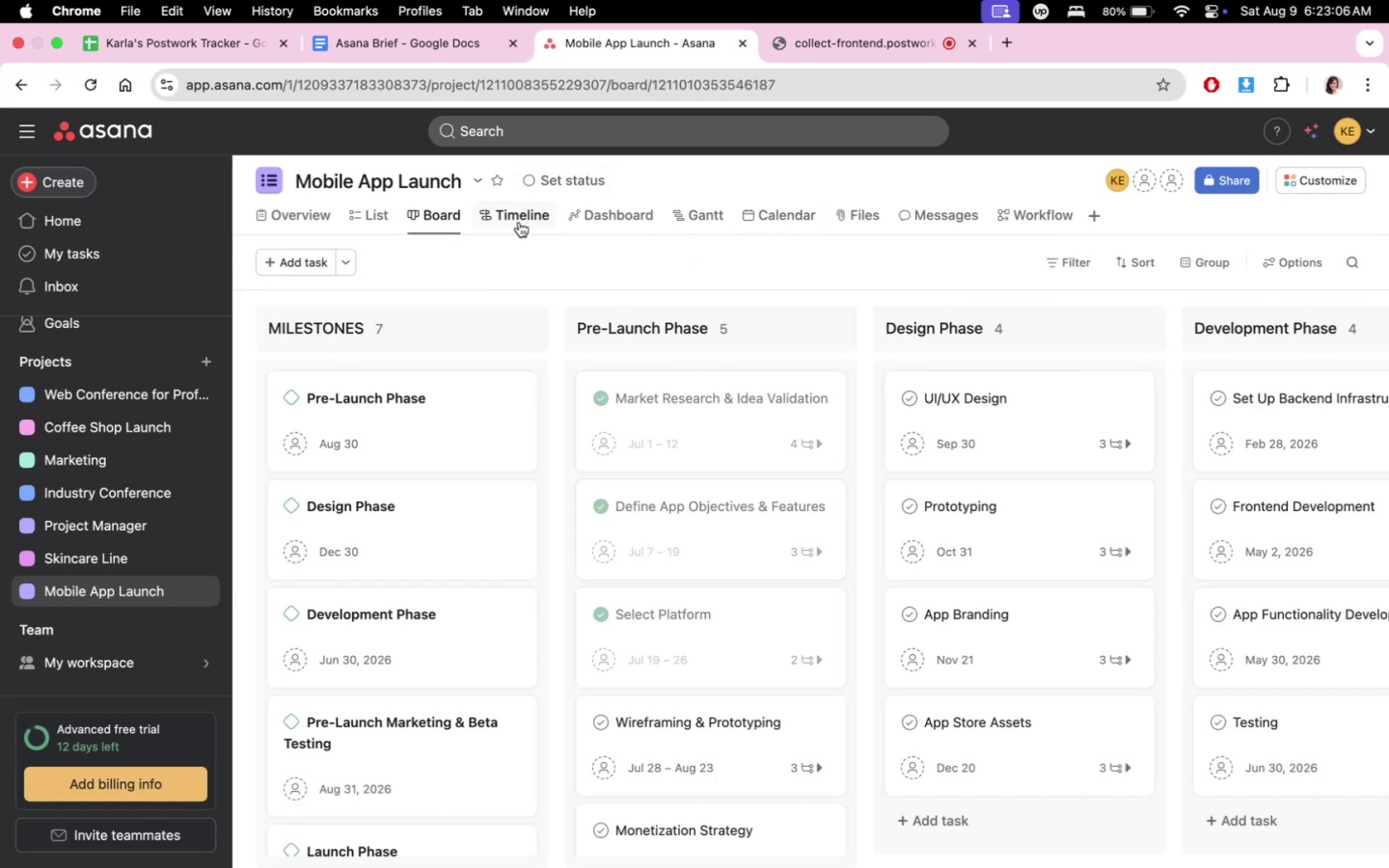 
left_click([519, 222])
 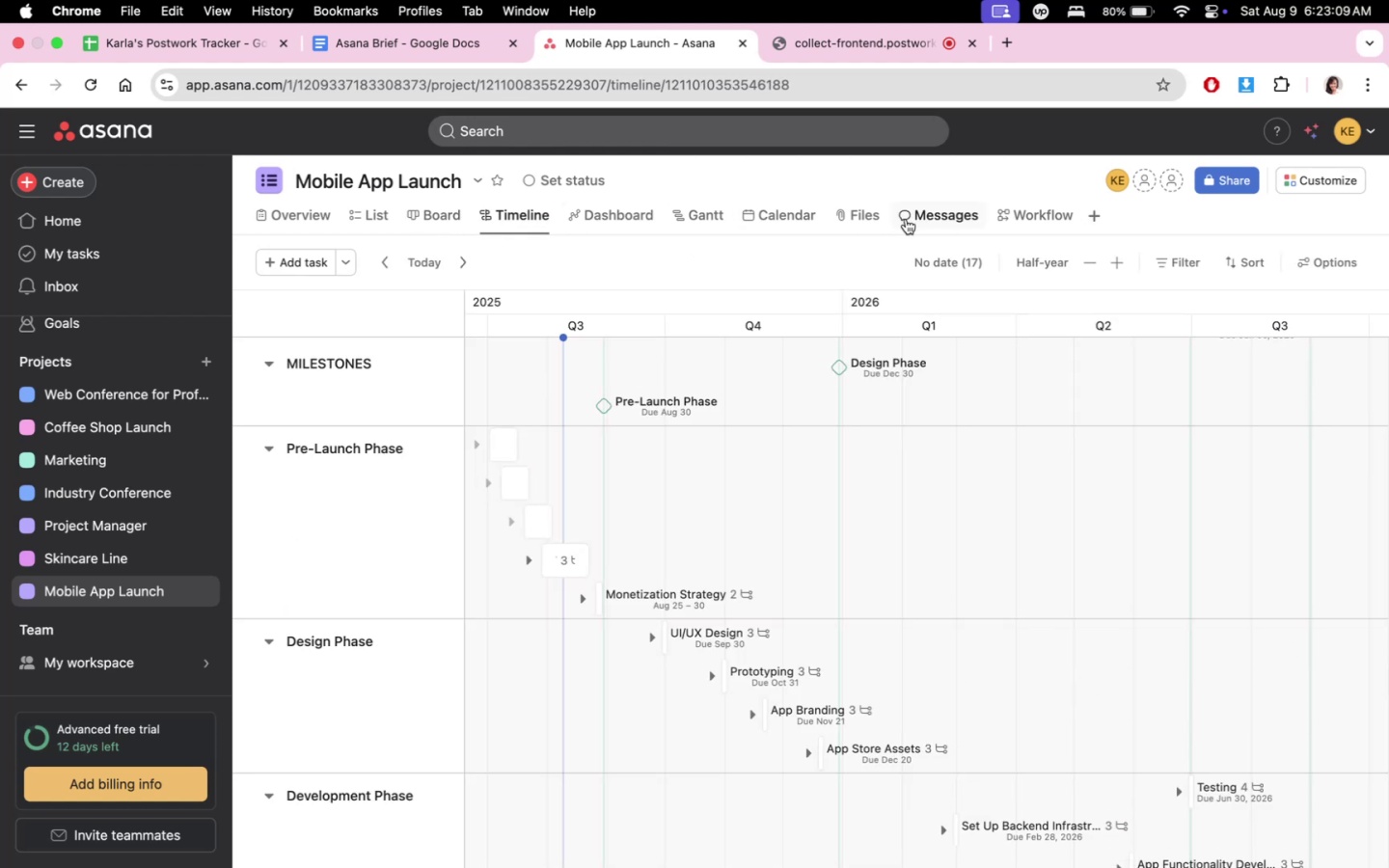 
double_click([699, 223])
 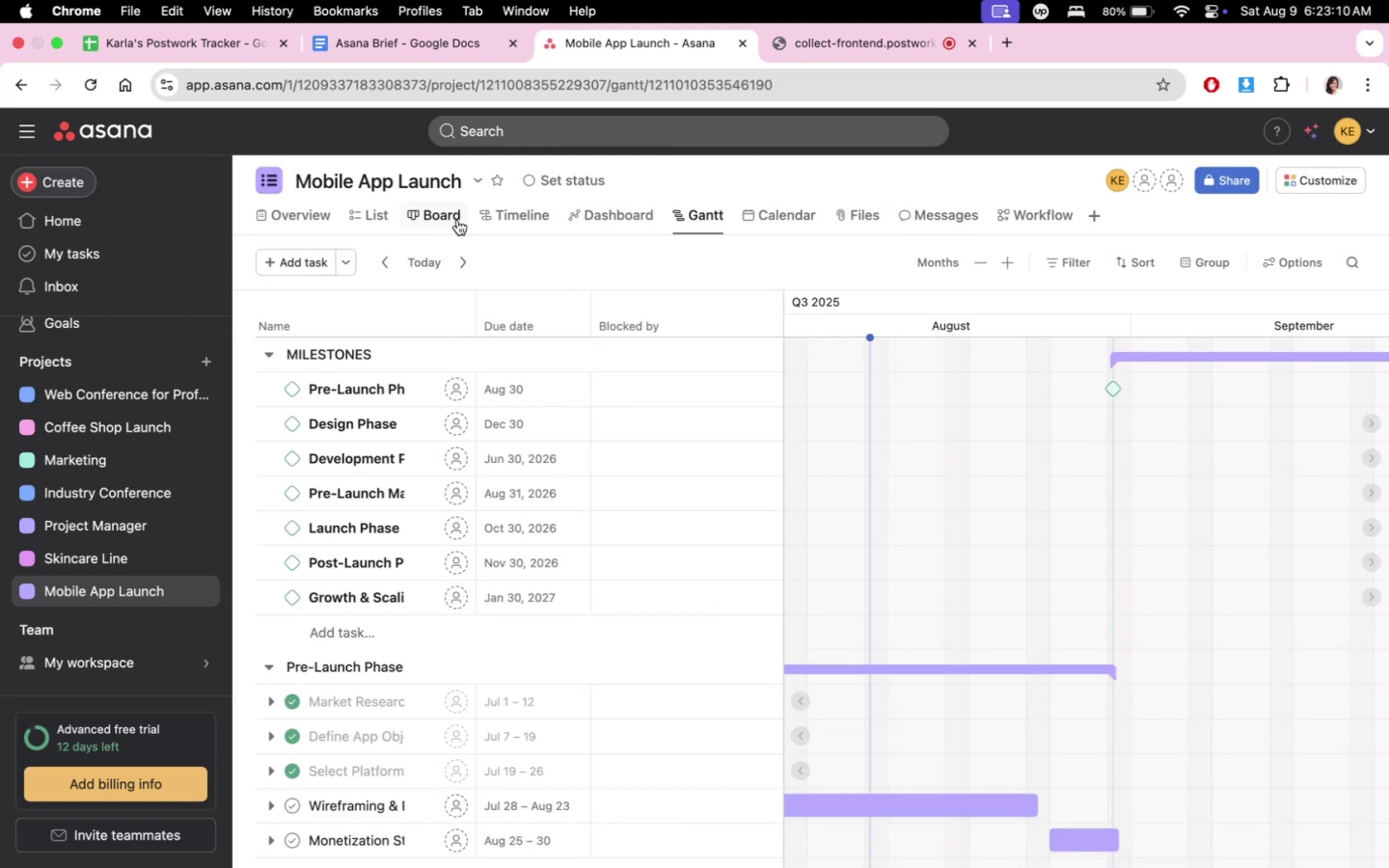 
left_click([622, 226])
 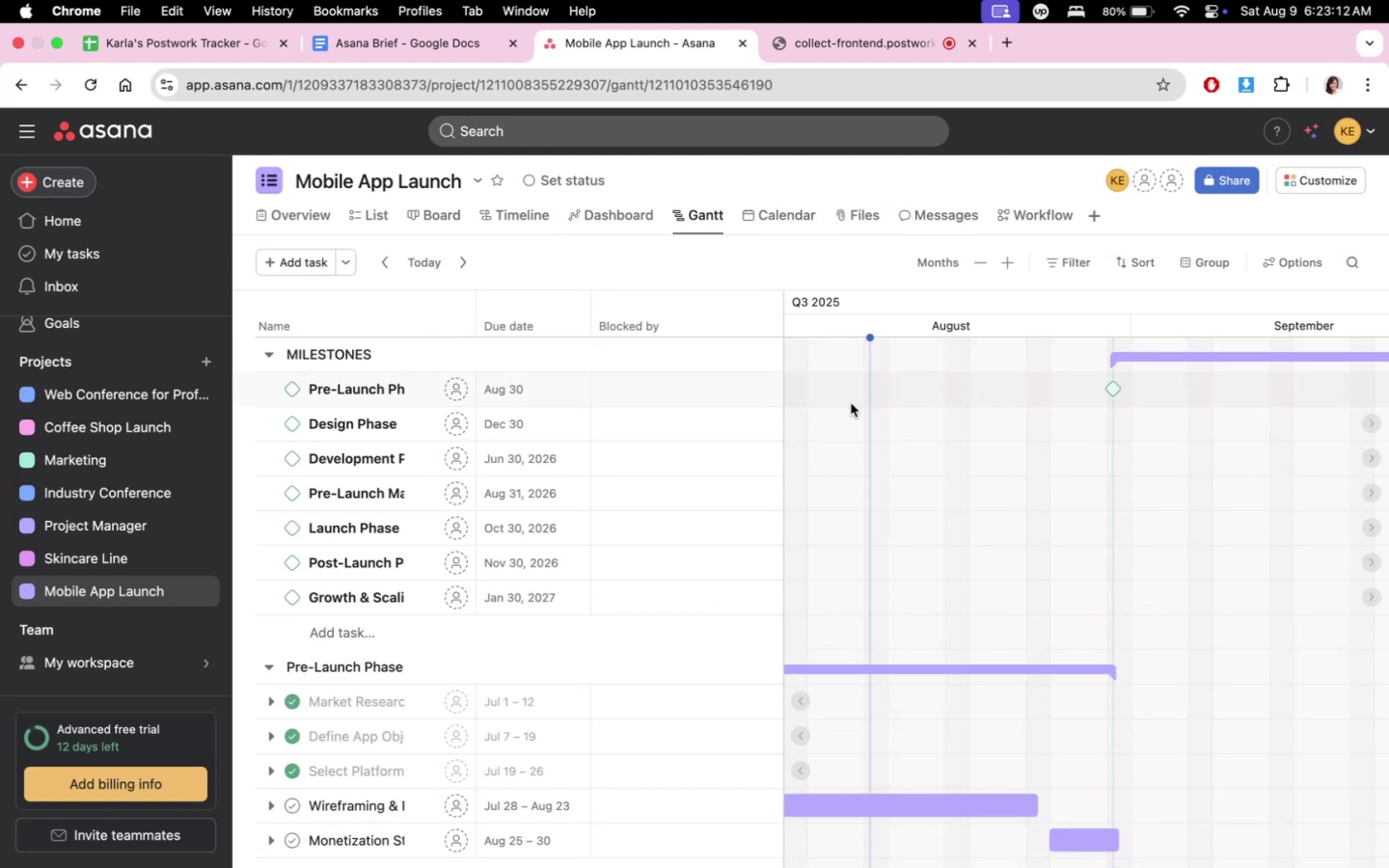 
left_click([608, 221])
 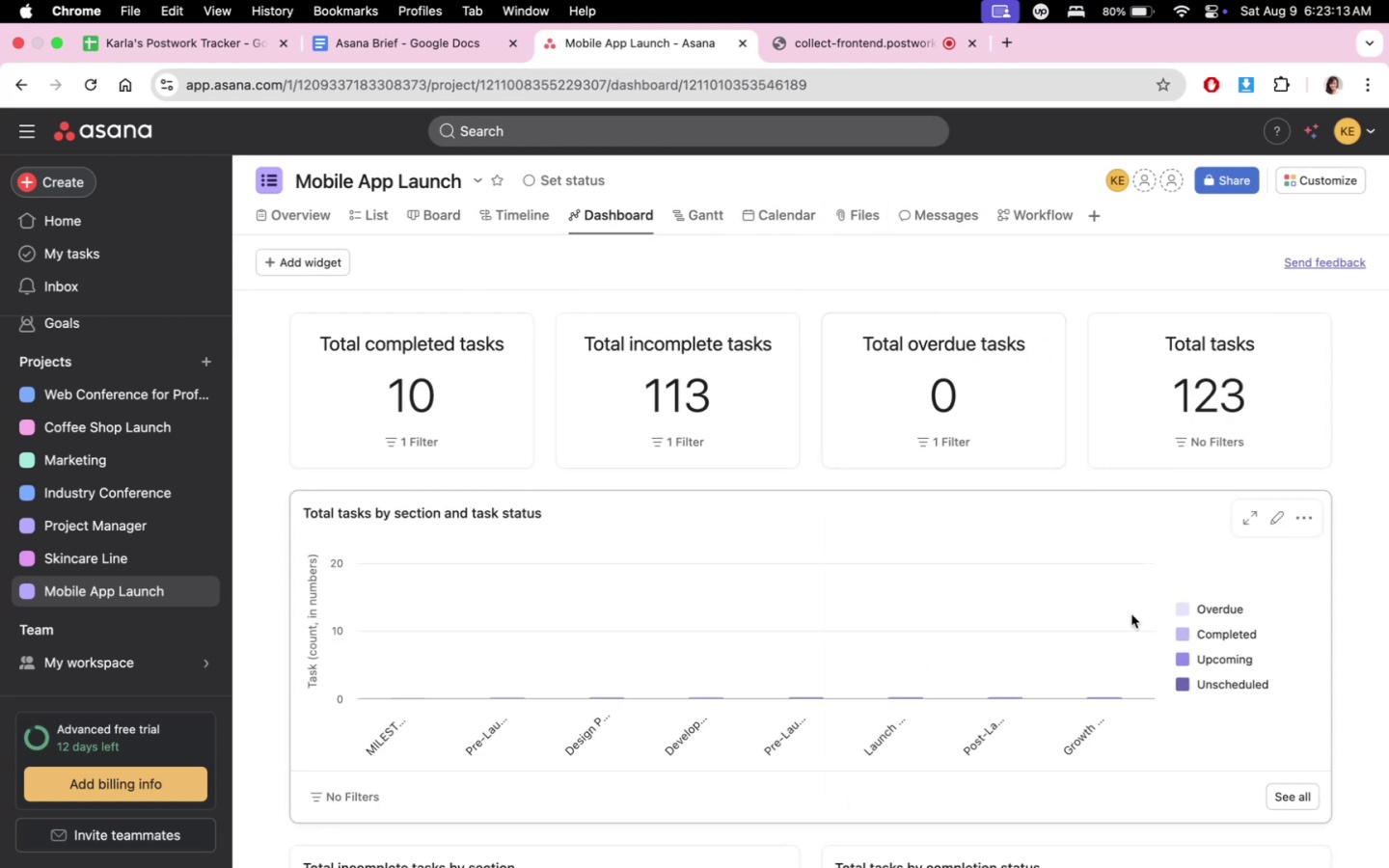 
scroll: coordinate [1333, 633], scroll_direction: down, amount: 9.0
 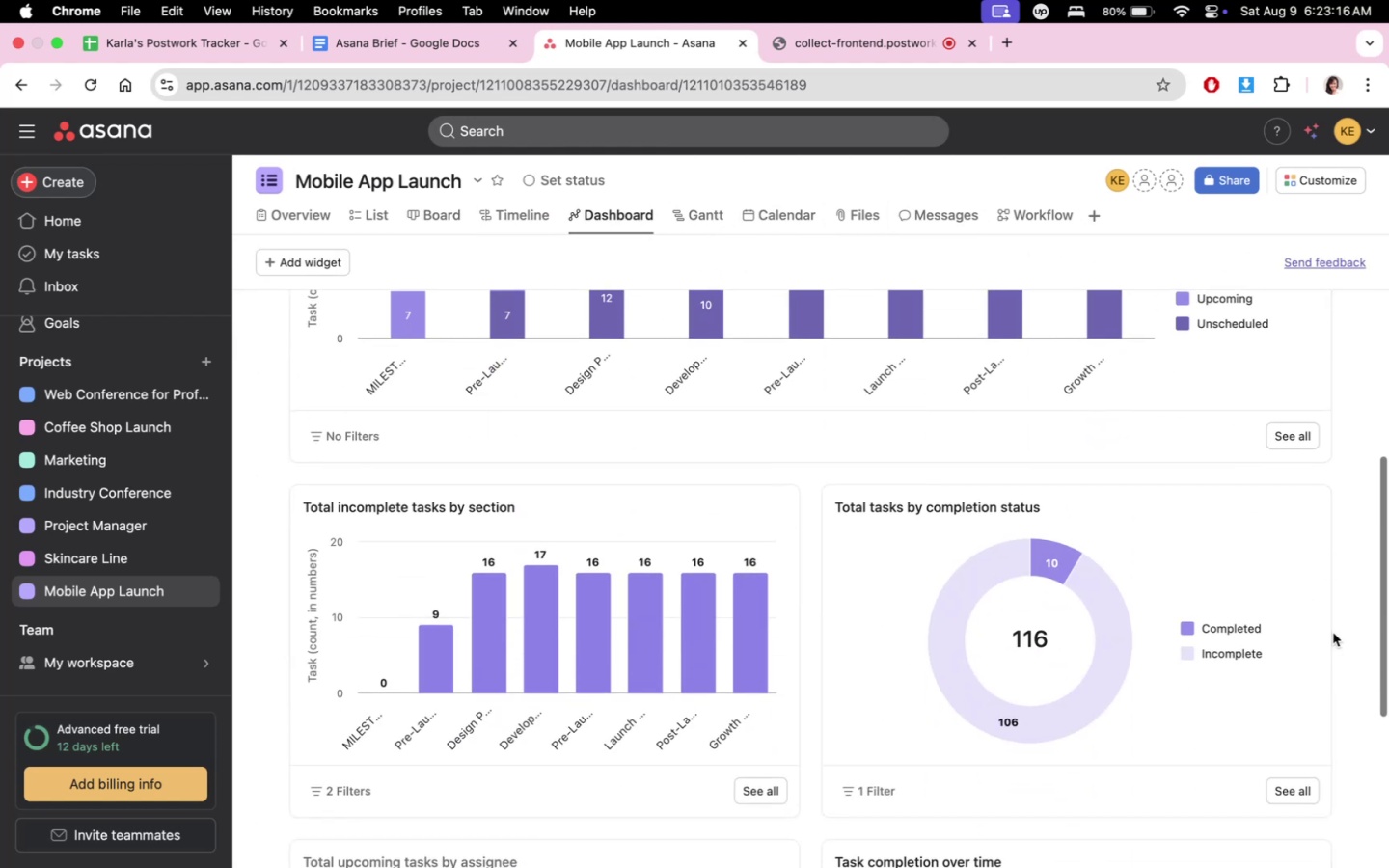 
scroll: coordinate [1333, 633], scroll_direction: up, amount: 11.0
 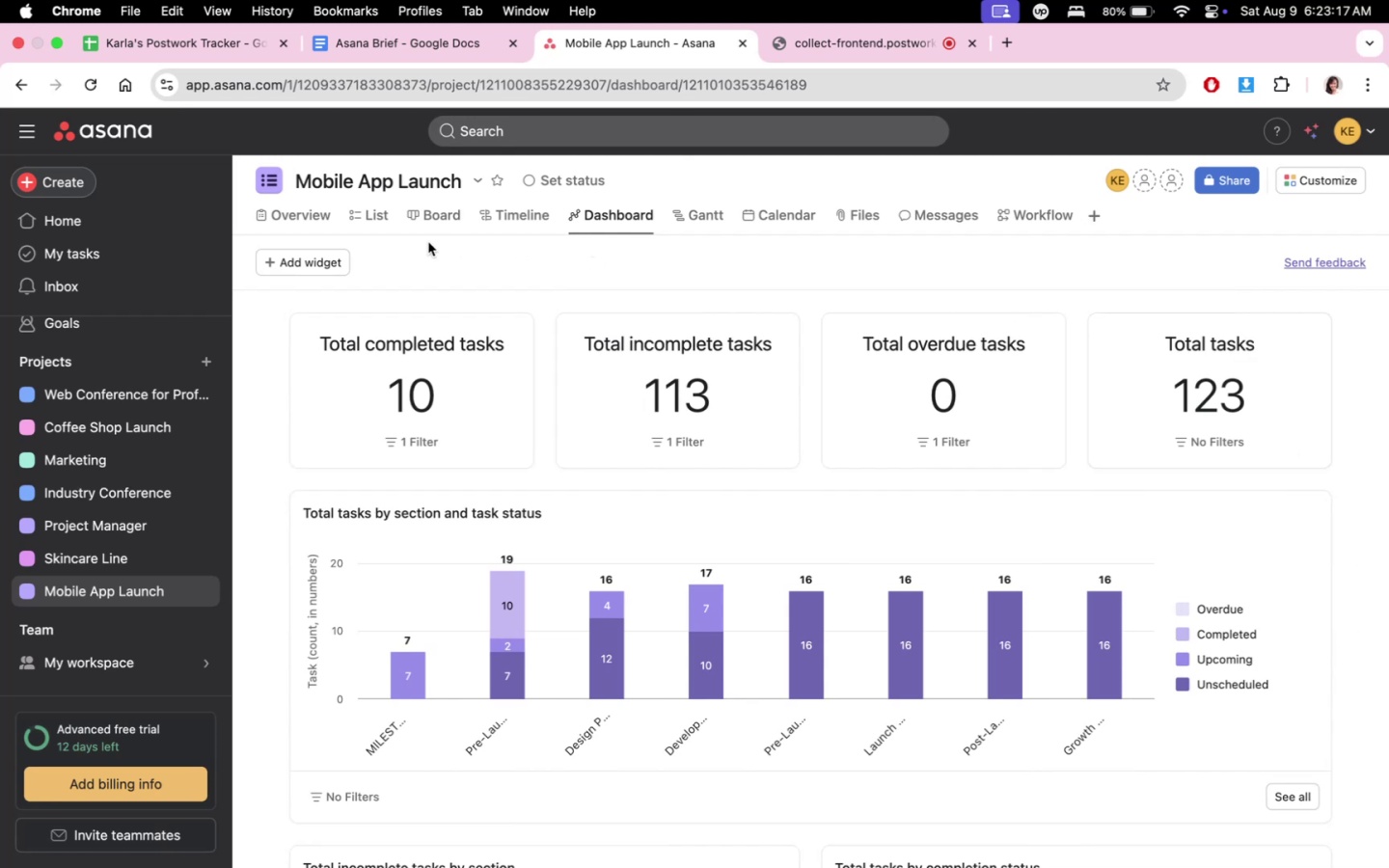 
double_click([358, 221])
 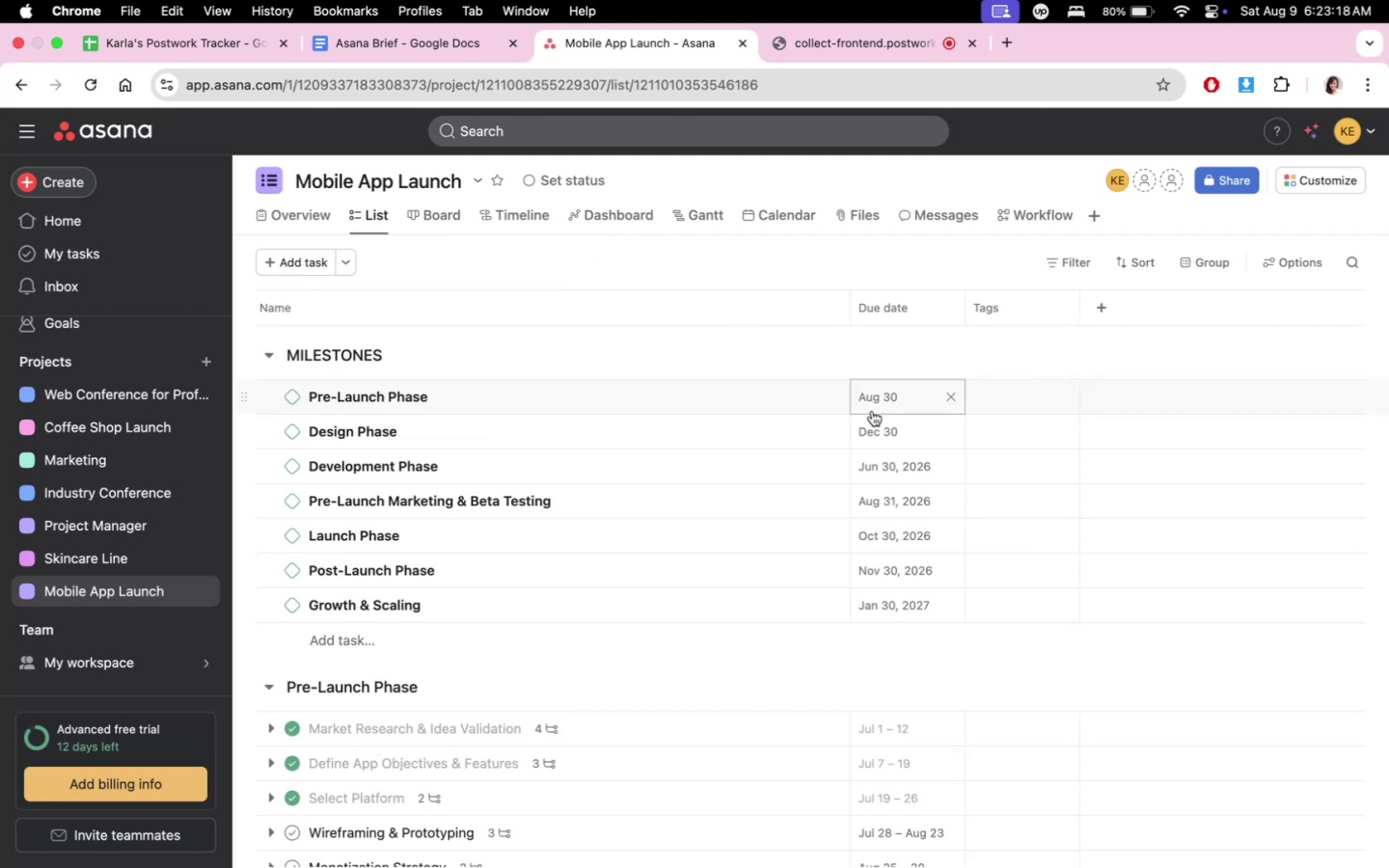 
scroll: coordinate [856, 668], scroll_direction: down, amount: 10.0
 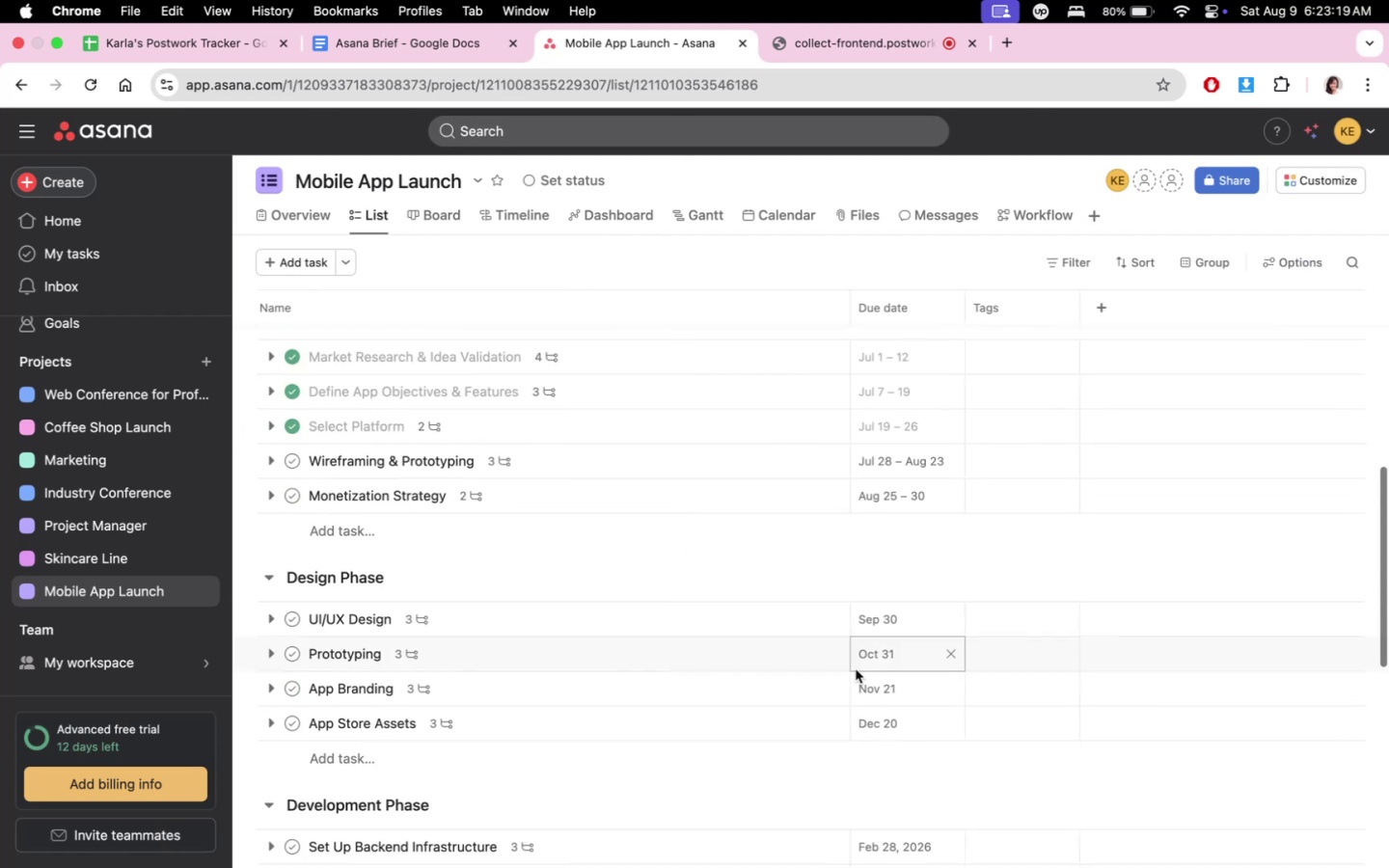 
scroll: coordinate [1054, 644], scroll_direction: up, amount: 11.0
 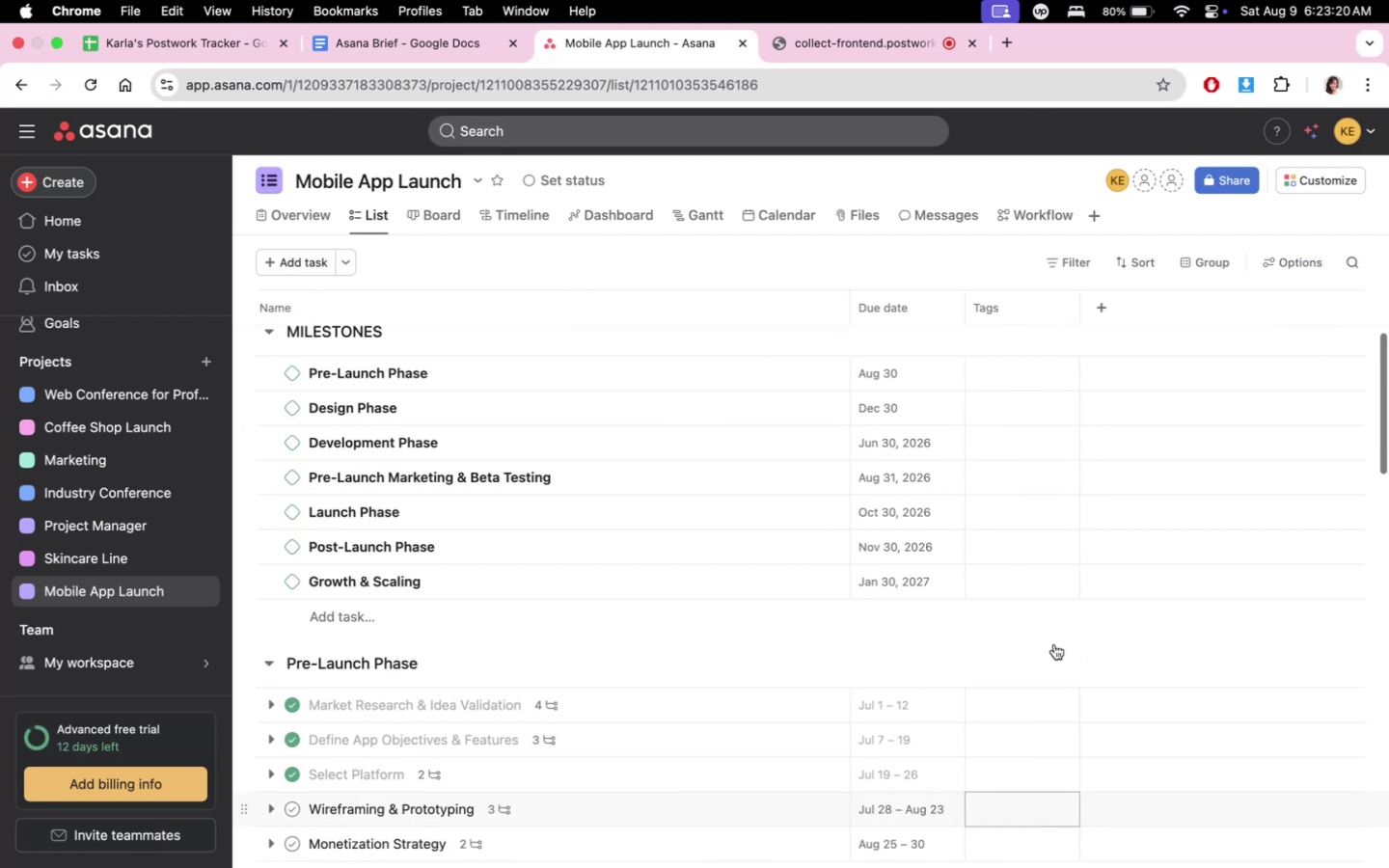 
scroll: coordinate [1139, 653], scroll_direction: down, amount: 6.0
 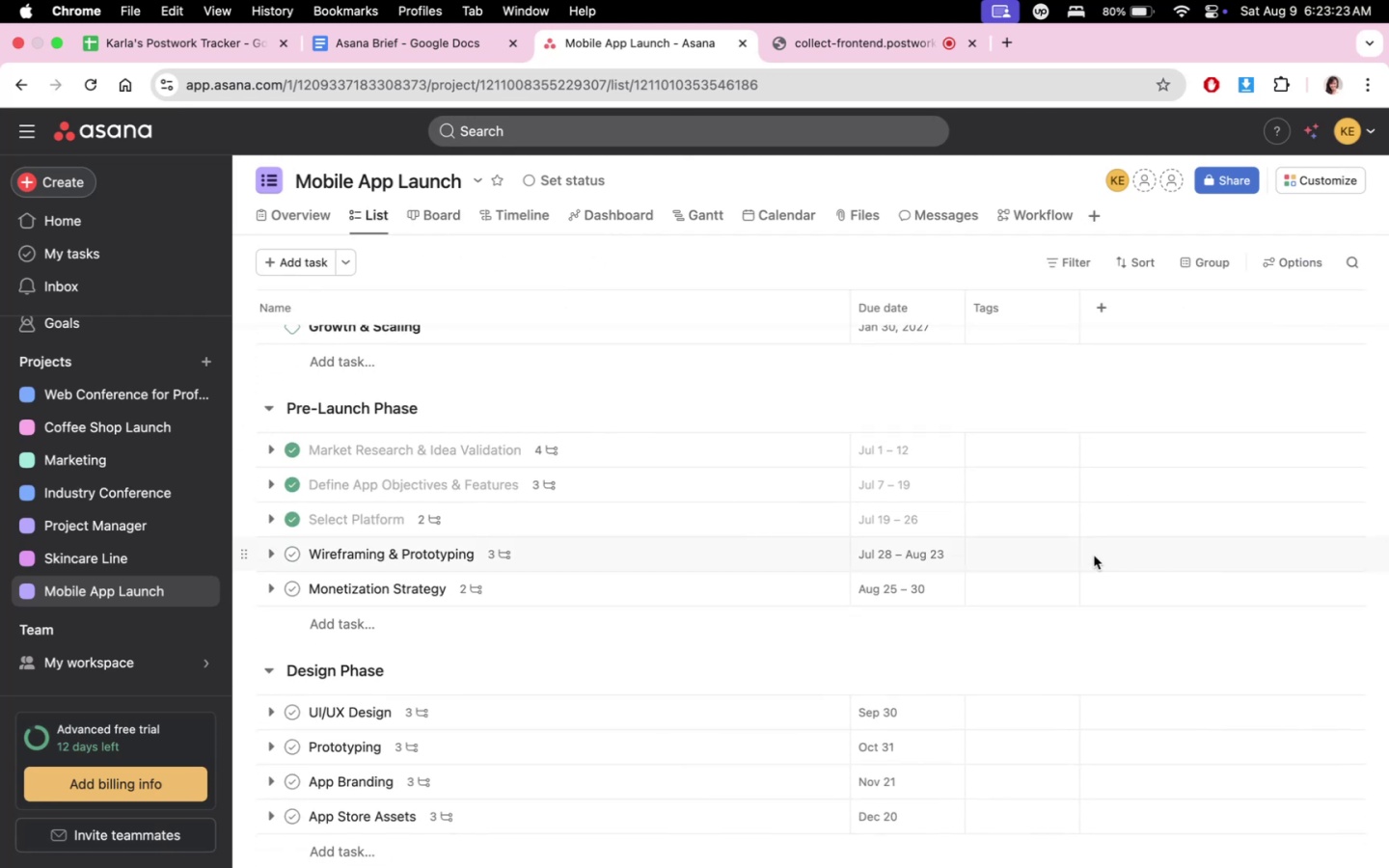 
left_click([1057, 556])
 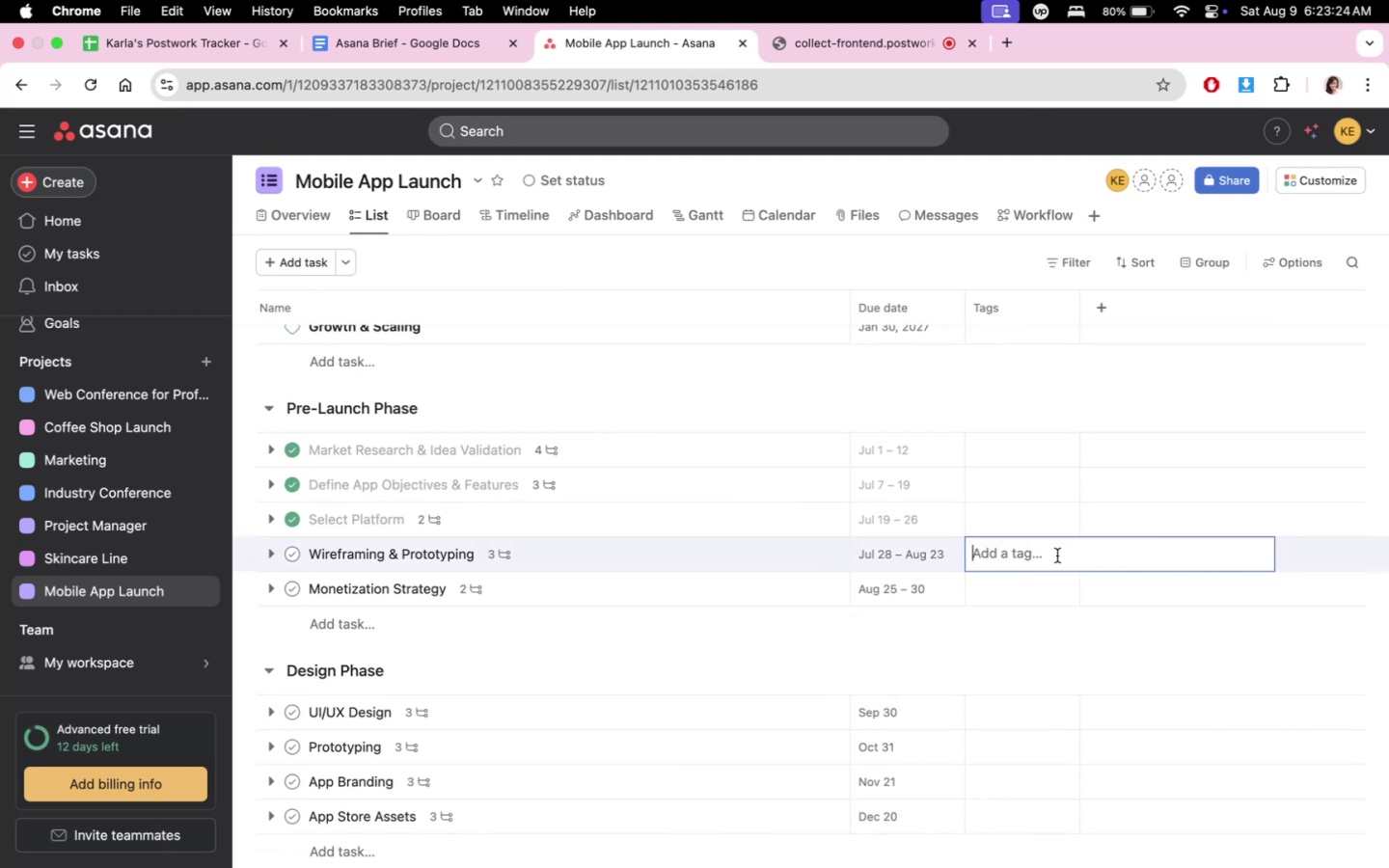 
type(at ris)
 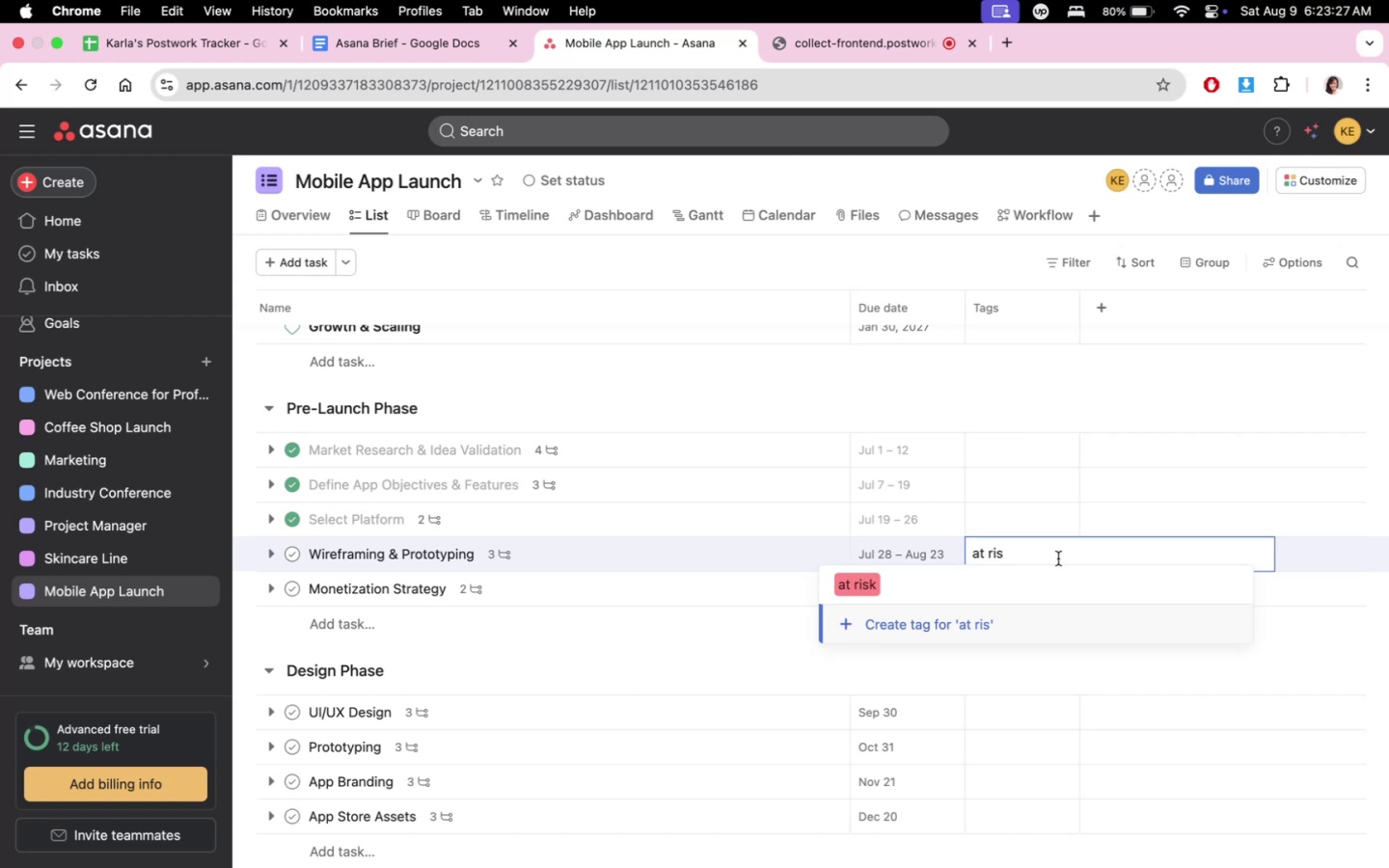 
left_click([866, 589])
 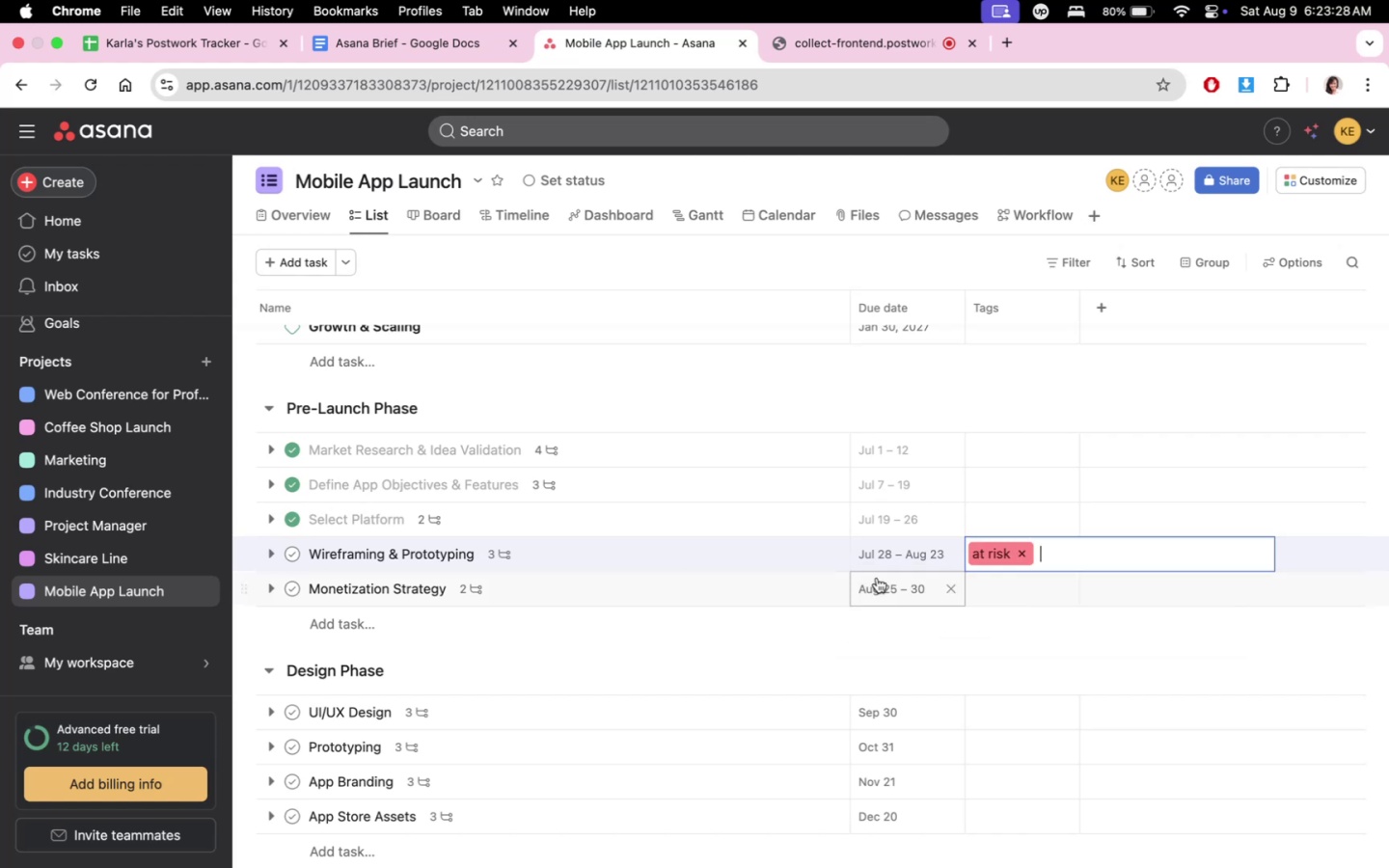 
double_click([1103, 379])
 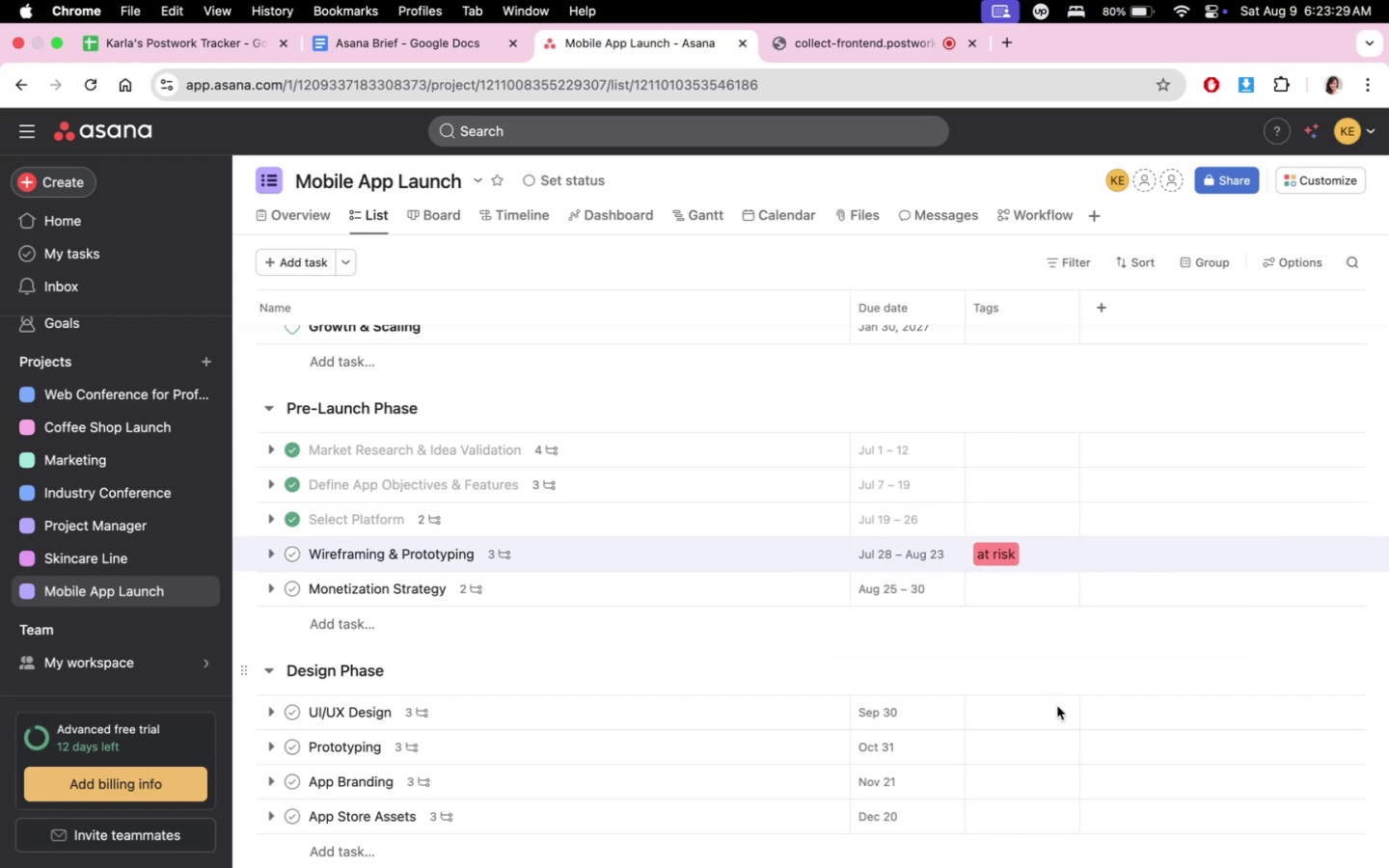 
left_click([1058, 640])
 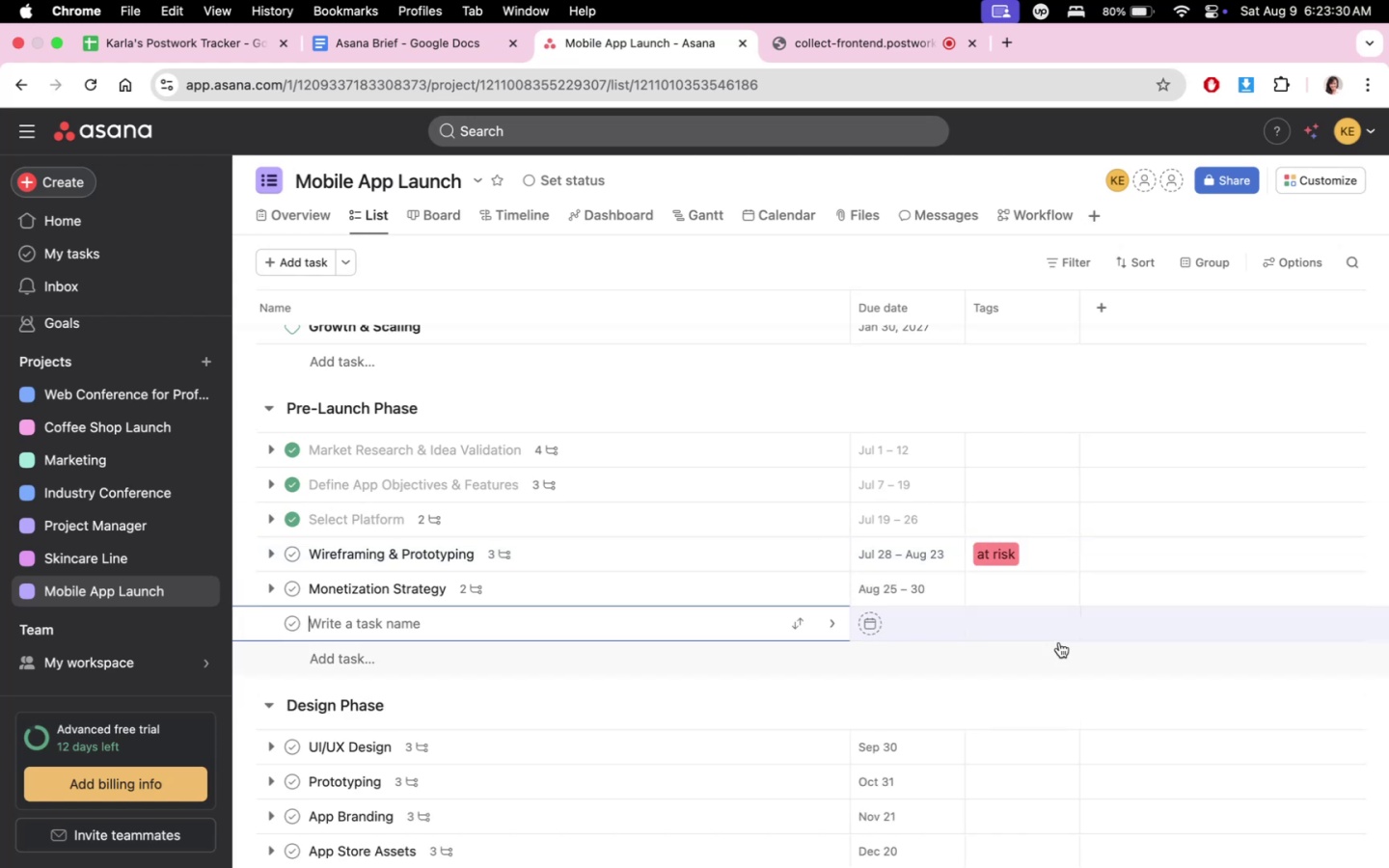 
left_click([1019, 693])
 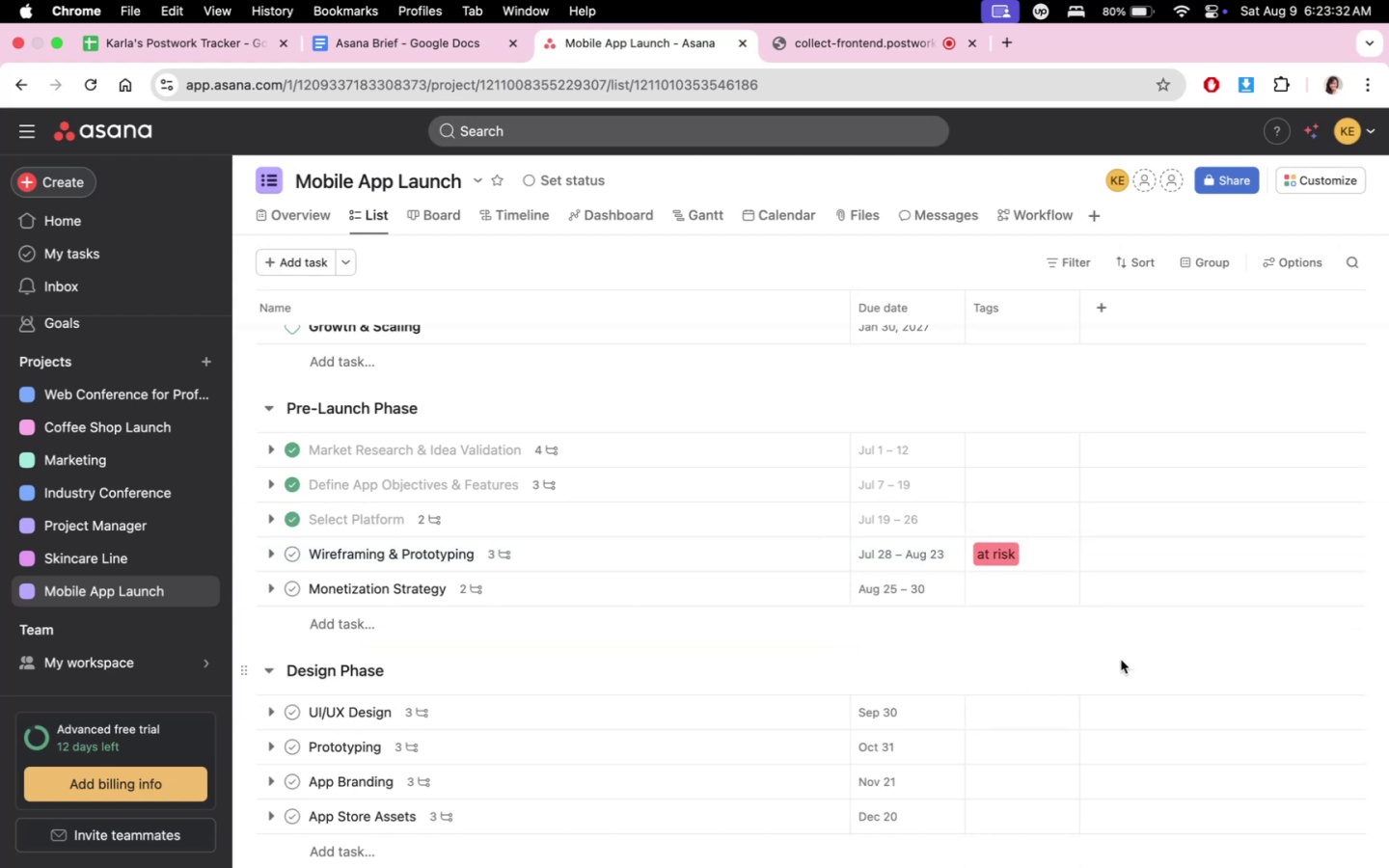 
left_click([1031, 583])
 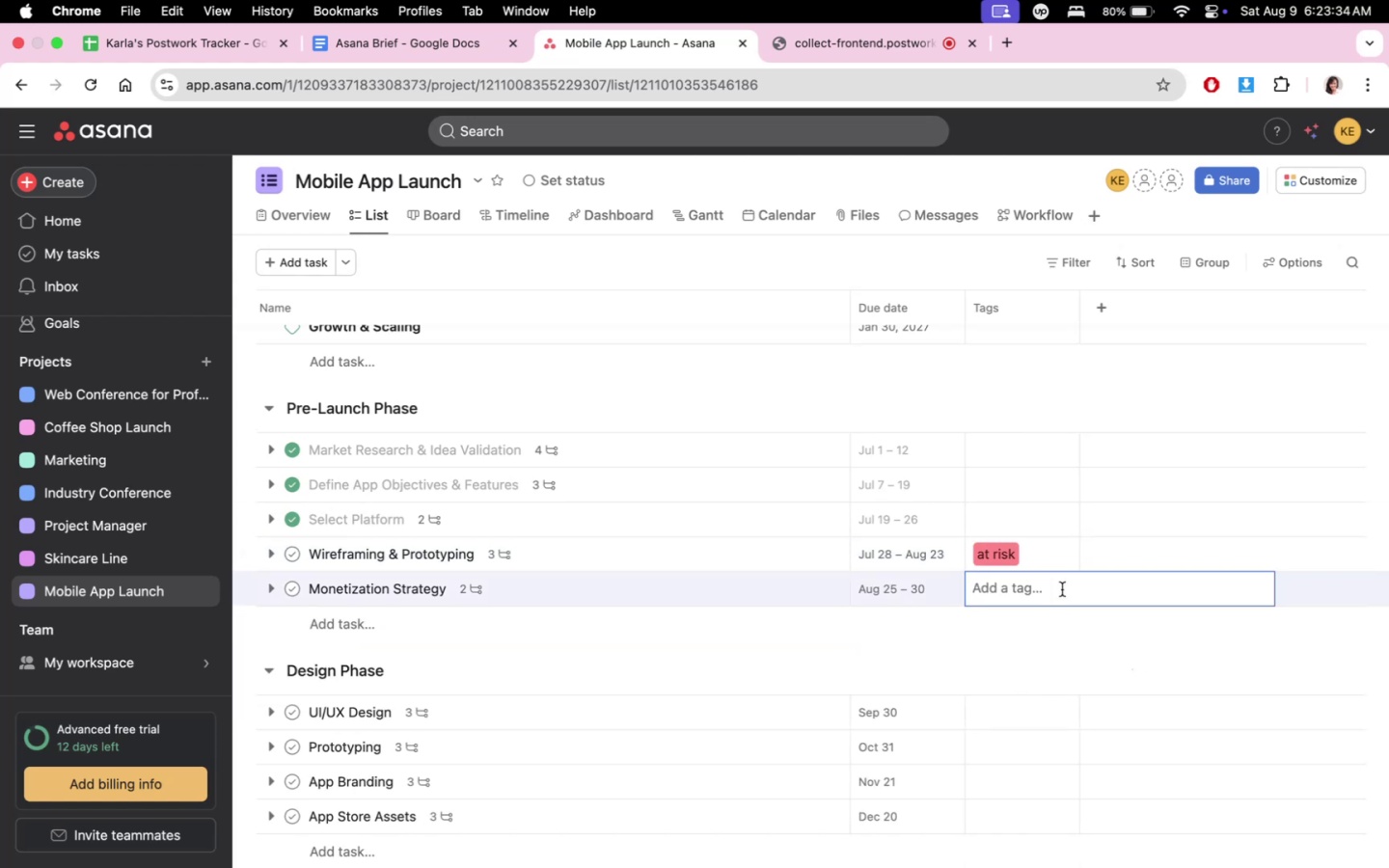 
type(a)
key(Backspace)
type(h)
key(Backspace)
type(pe)
key(Backspace)
key(Backspace)
 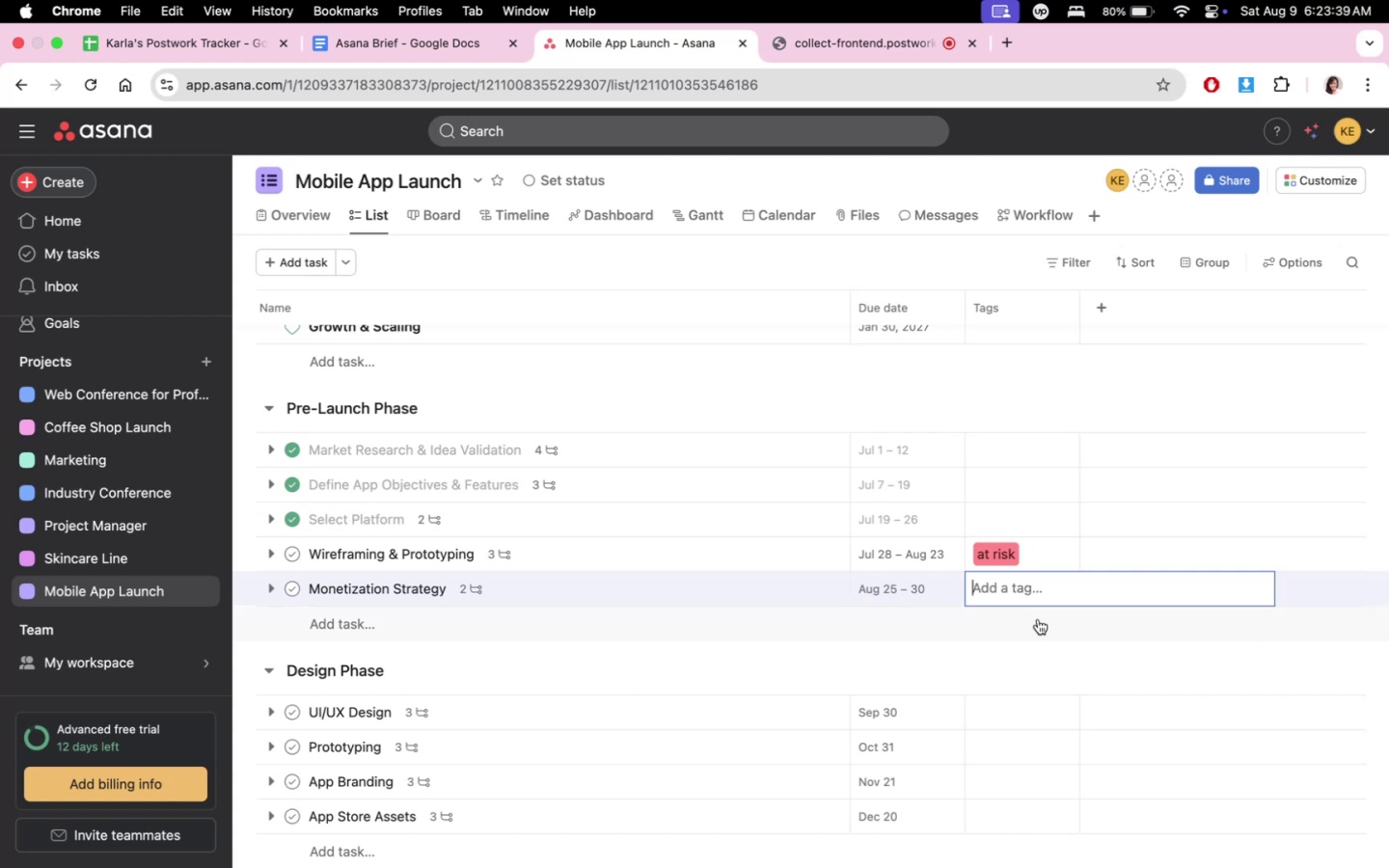 
left_click([987, 644])
 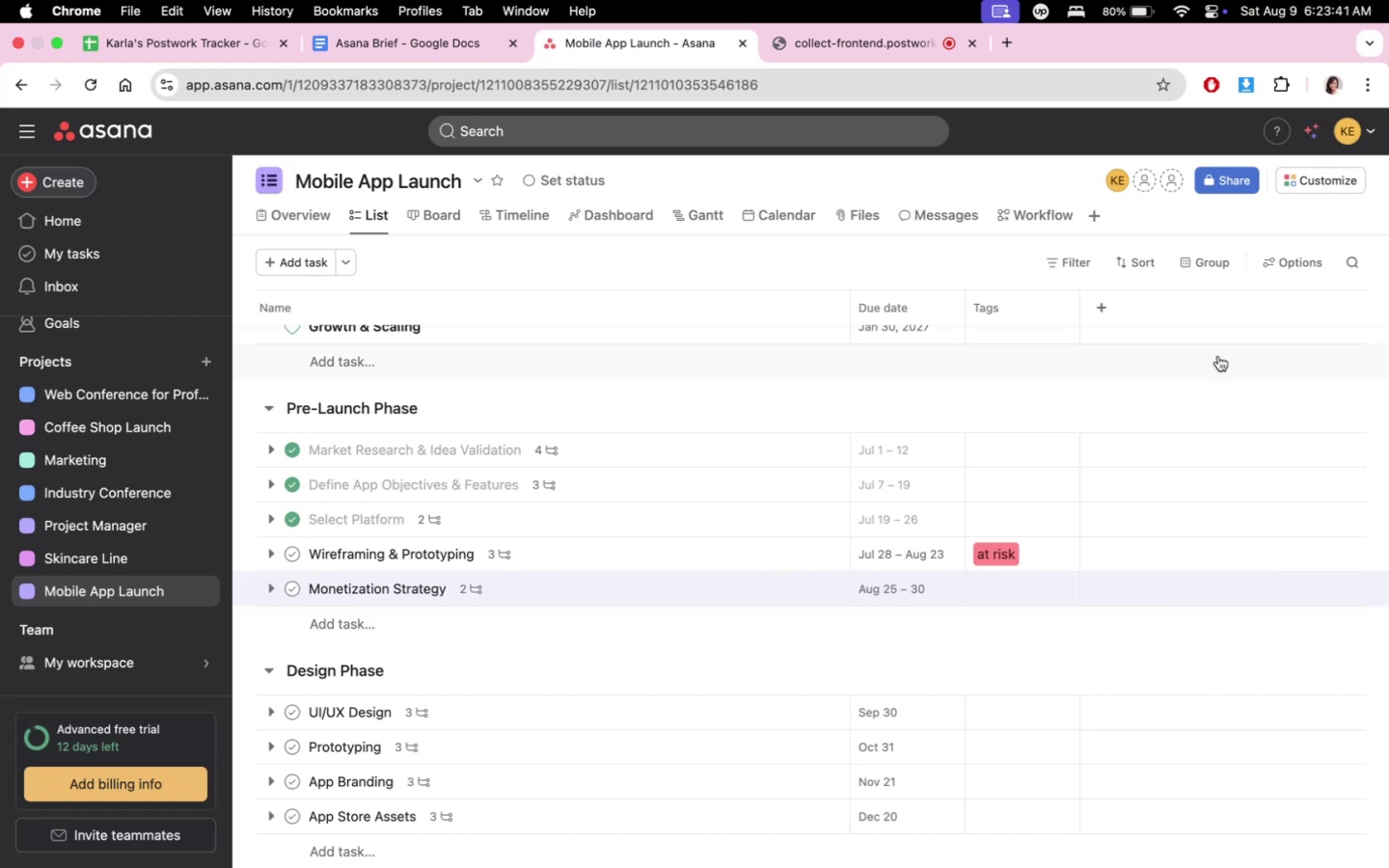 
scroll: coordinate [1126, 655], scroll_direction: up, amount: 4.0
 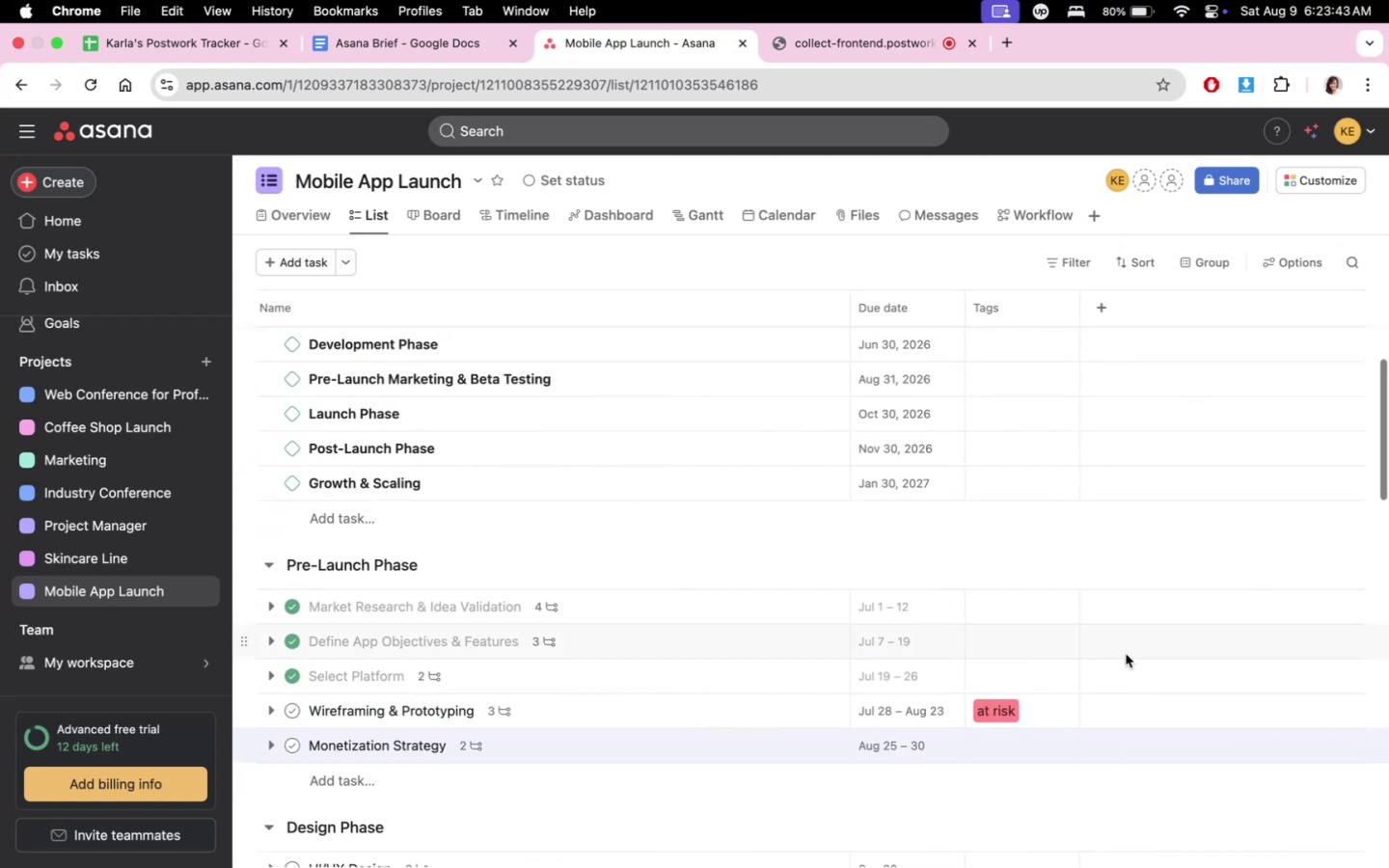 
scroll: coordinate [1126, 654], scroll_direction: down, amount: 3.0
 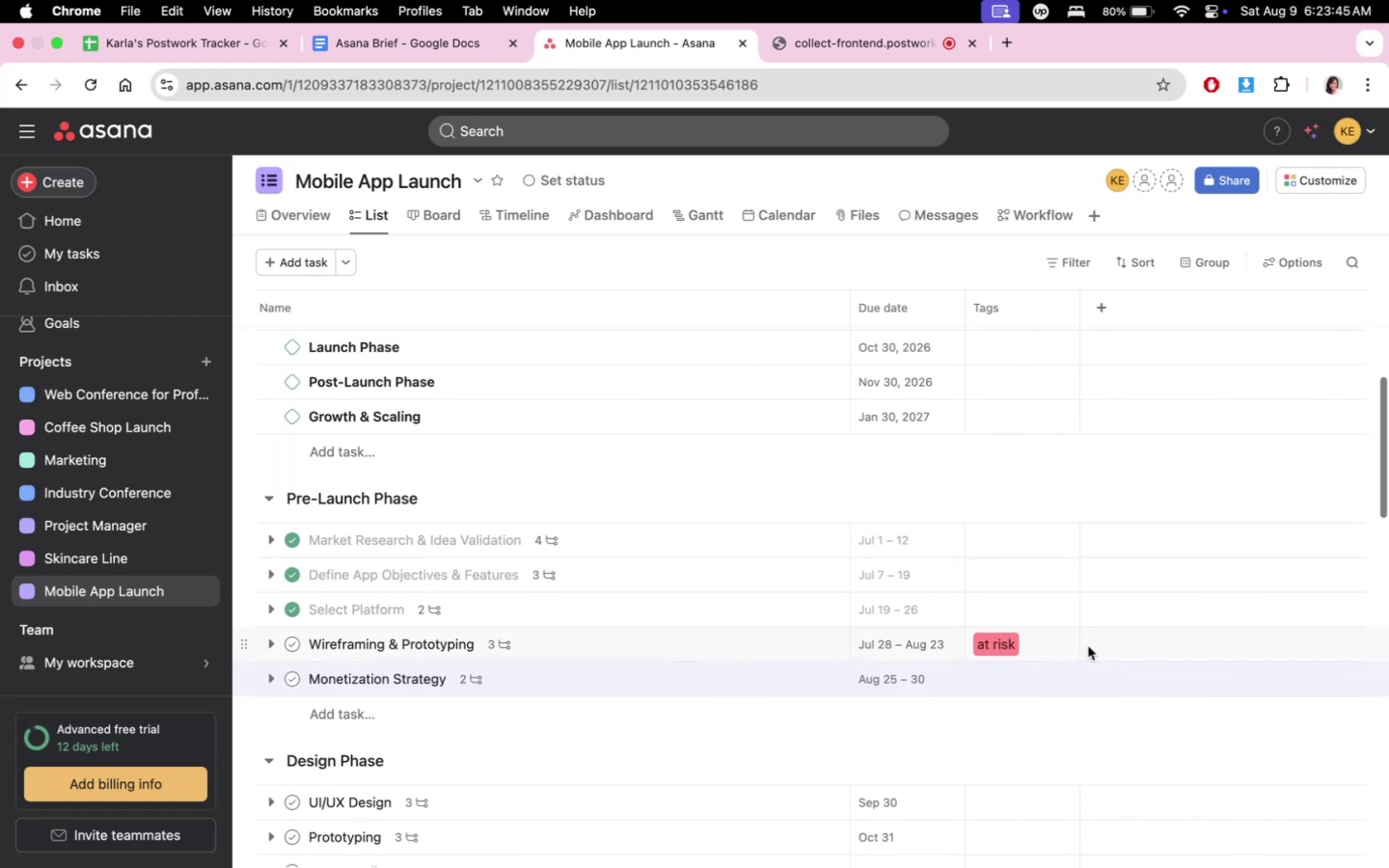 
left_click([1042, 644])
 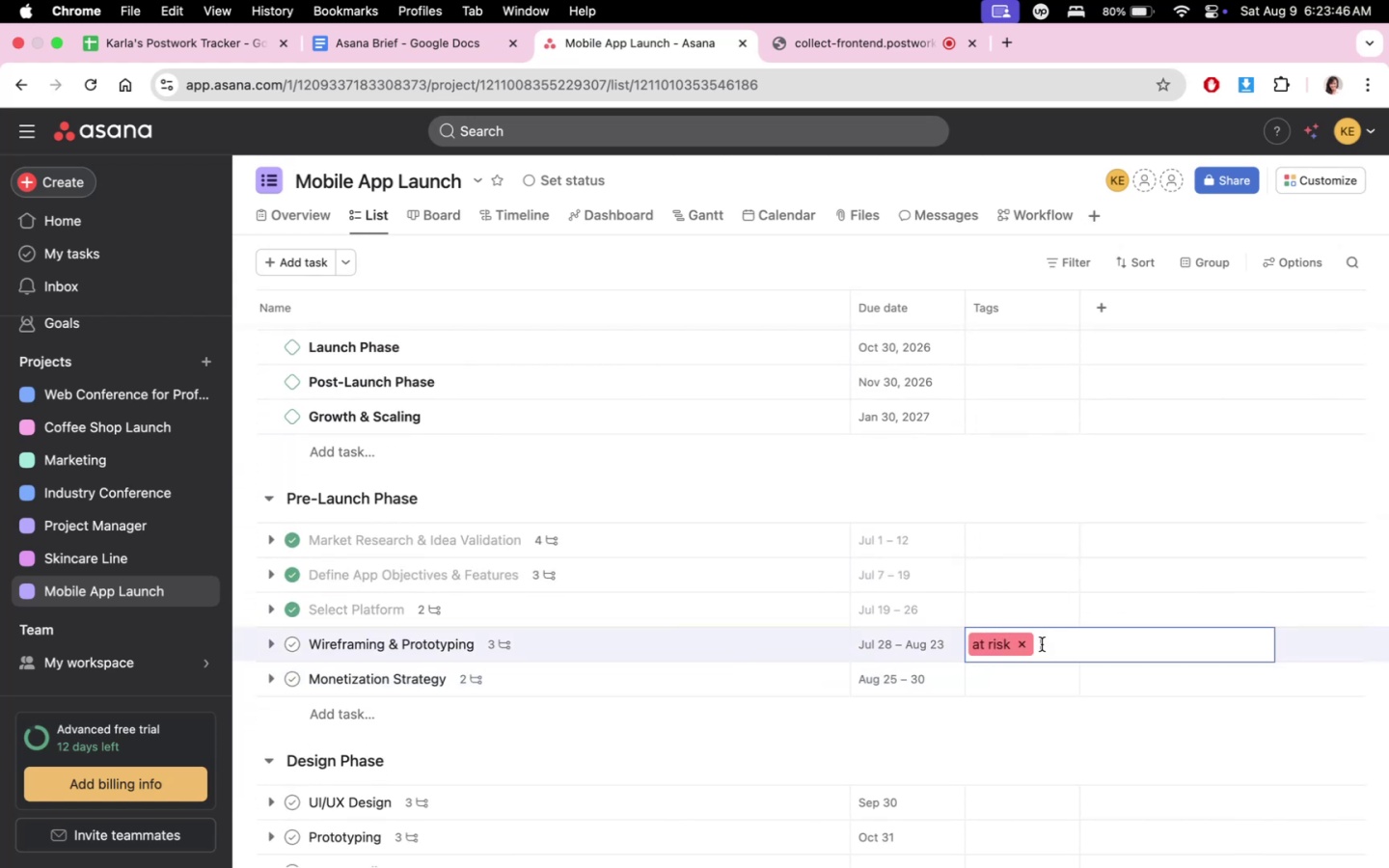 
left_click([1029, 646])
 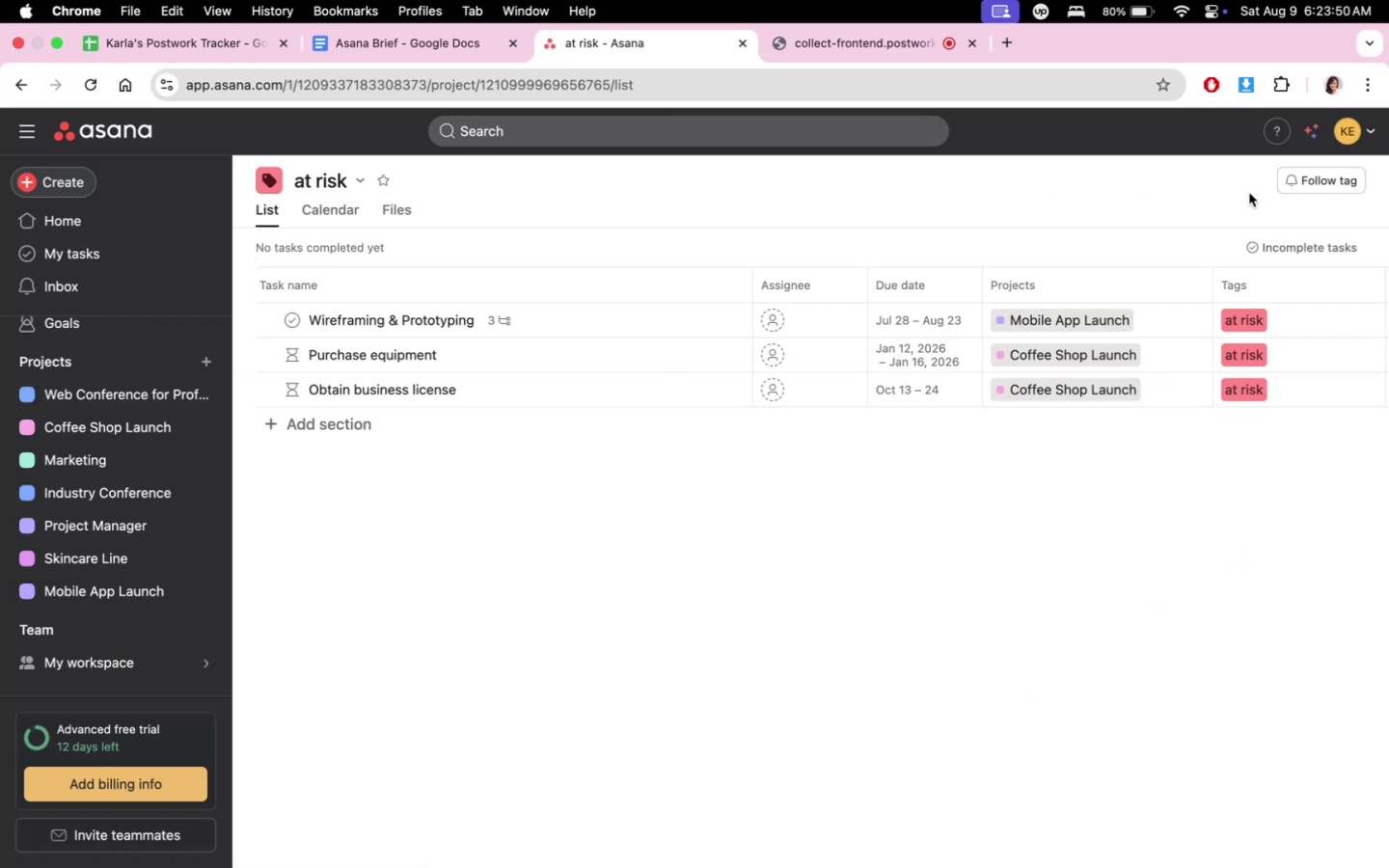 
wait(5.96)
 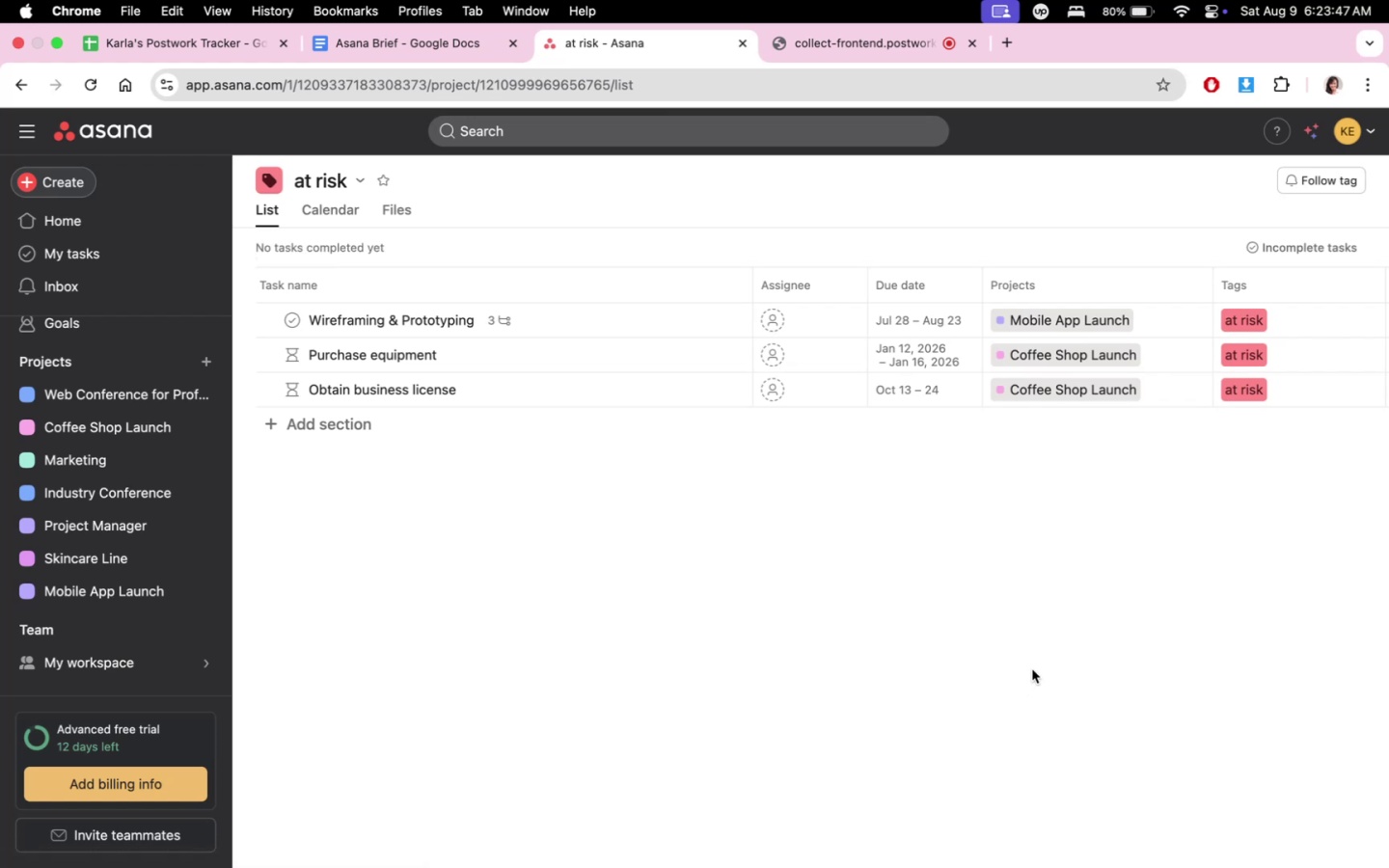 
left_click([14, 82])
 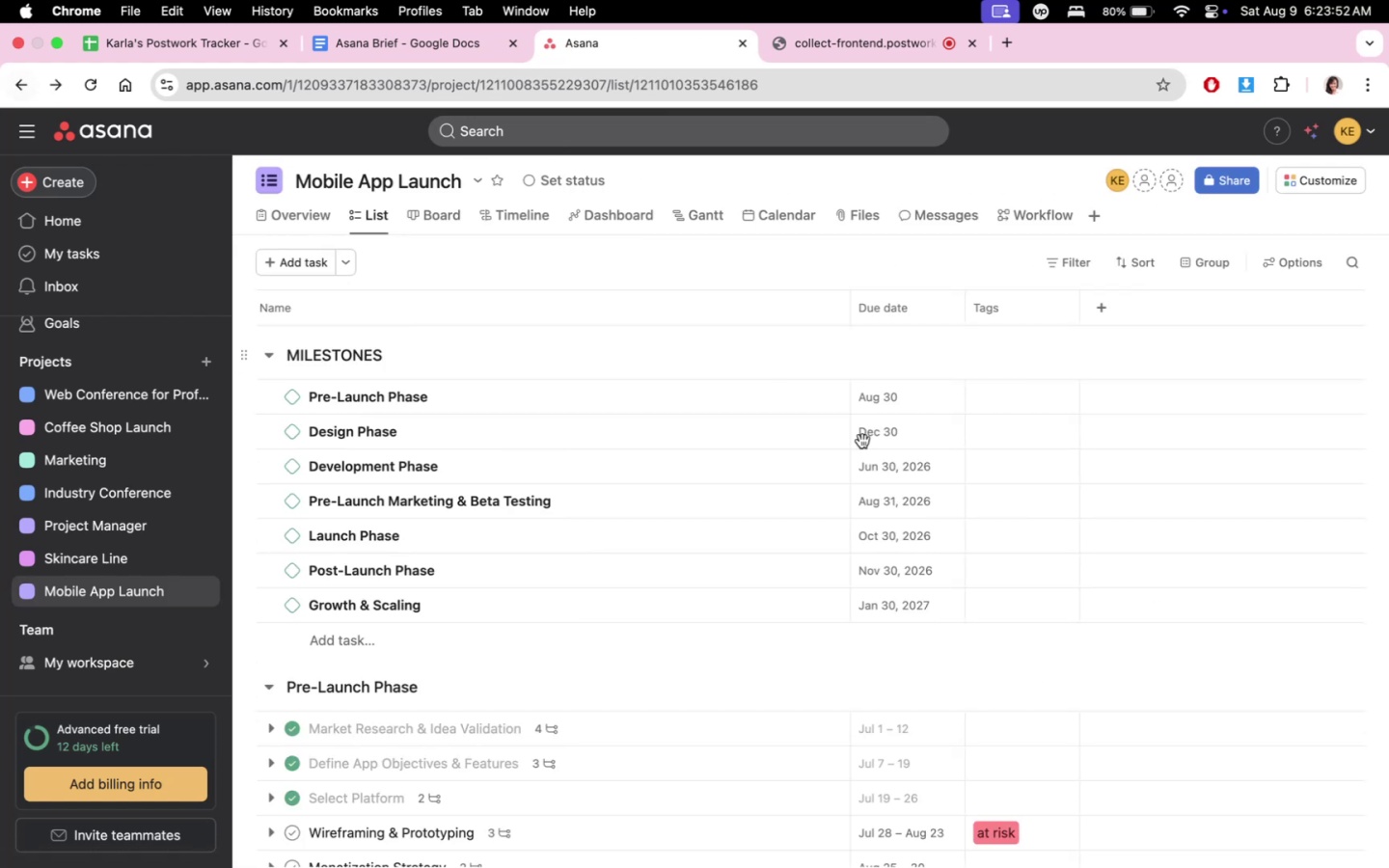 
scroll: coordinate [1061, 661], scroll_direction: down, amount: 5.0
 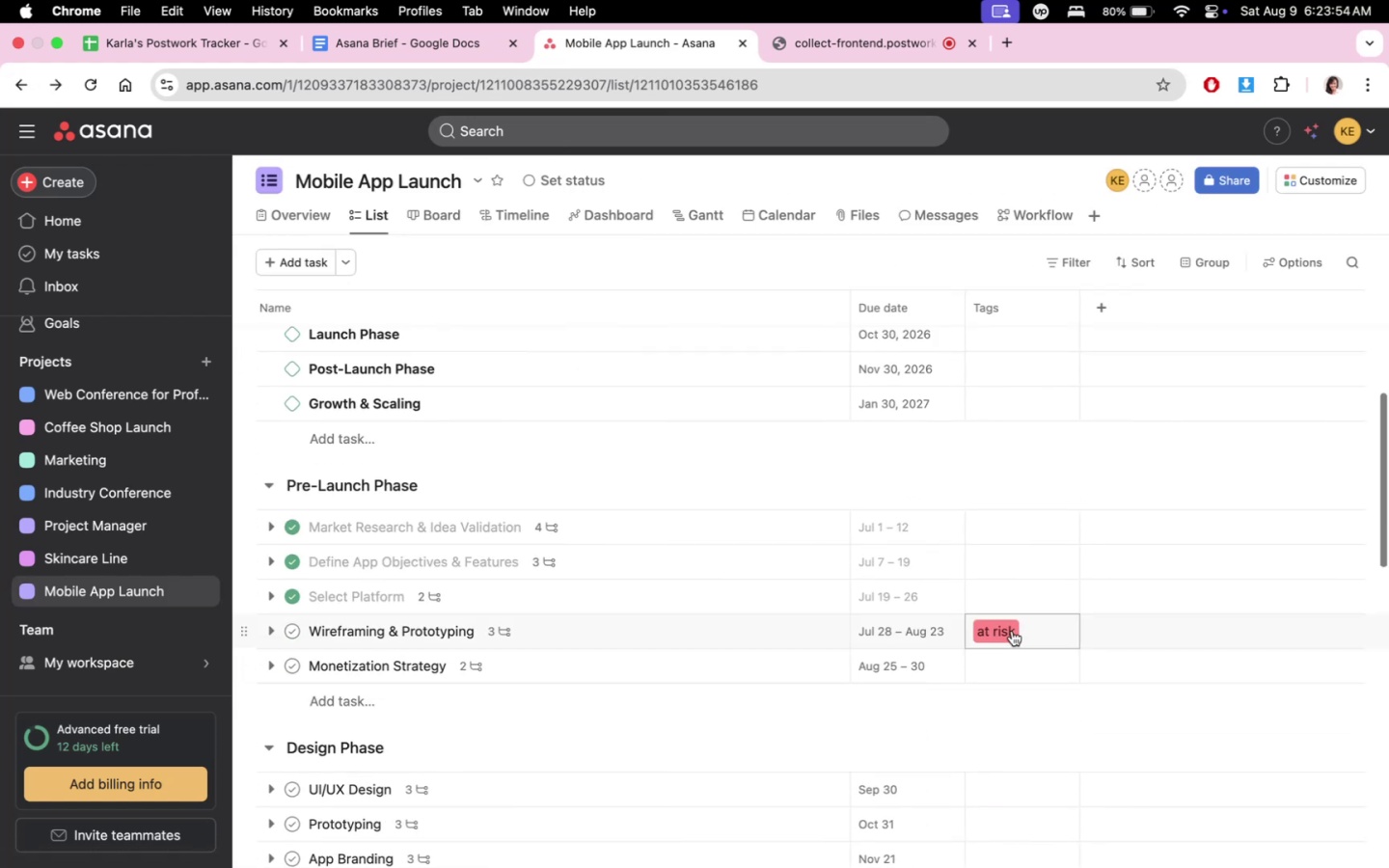 
left_click([1012, 628])
 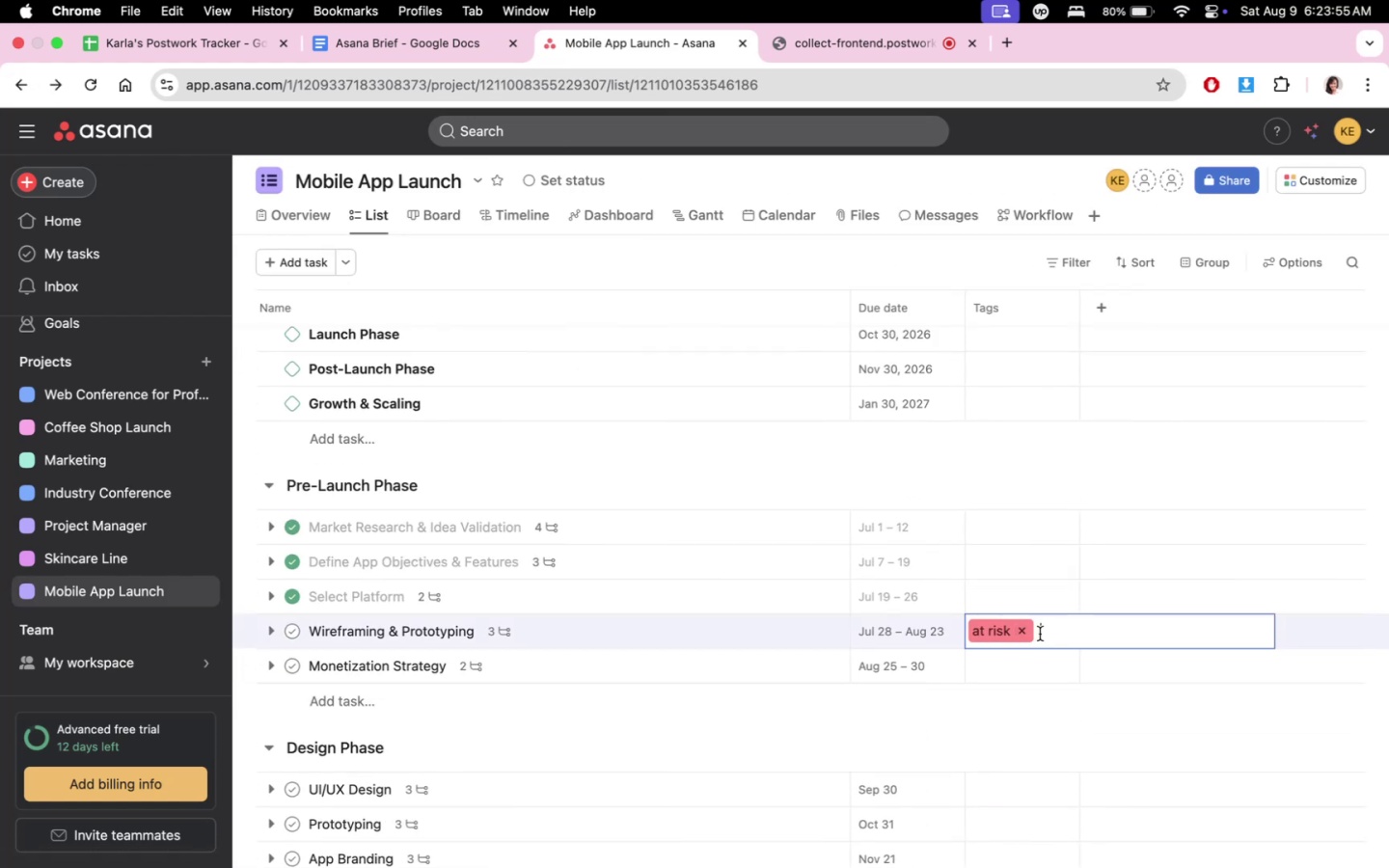 
left_click([1025, 633])
 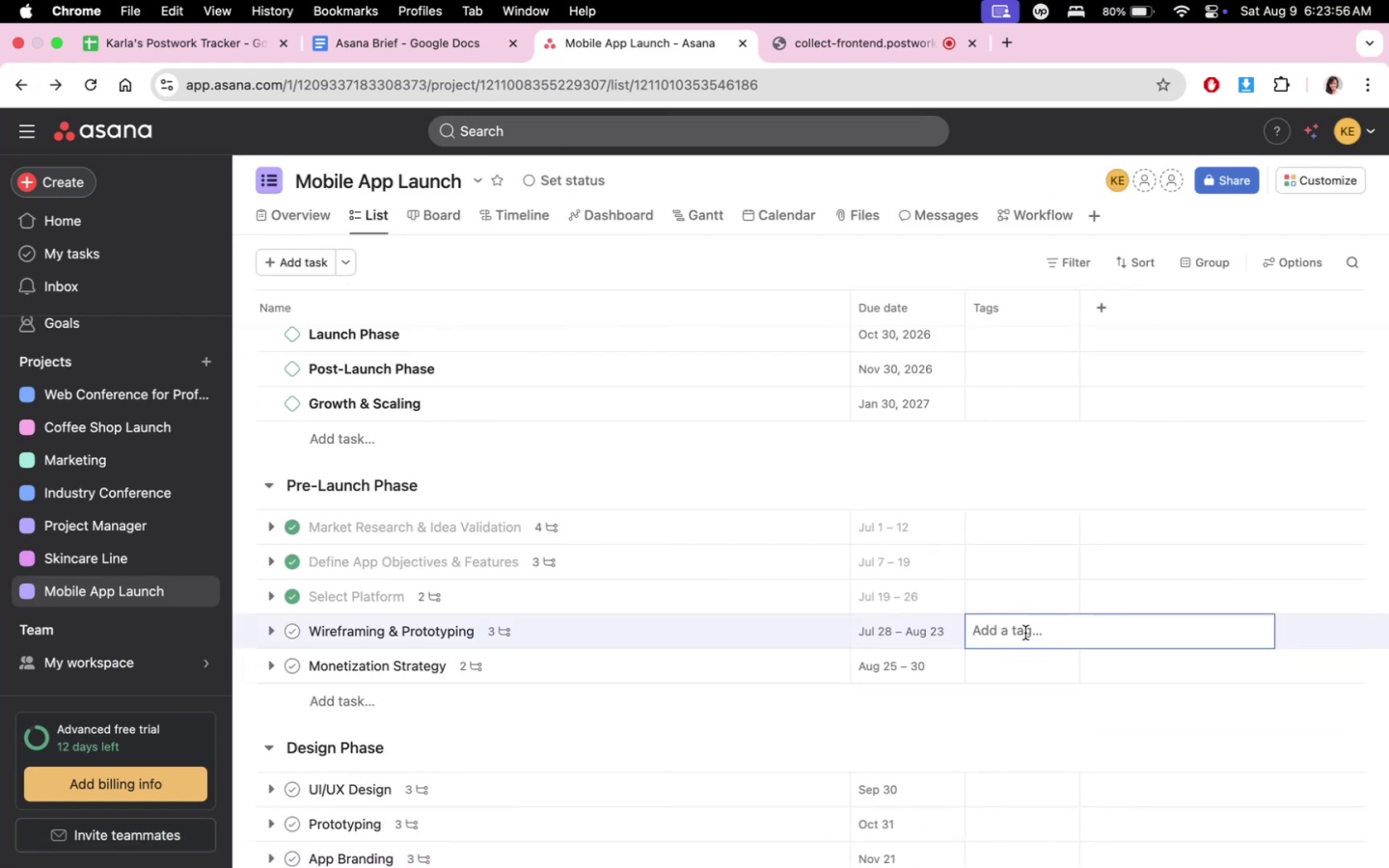 
left_click([1025, 633])
 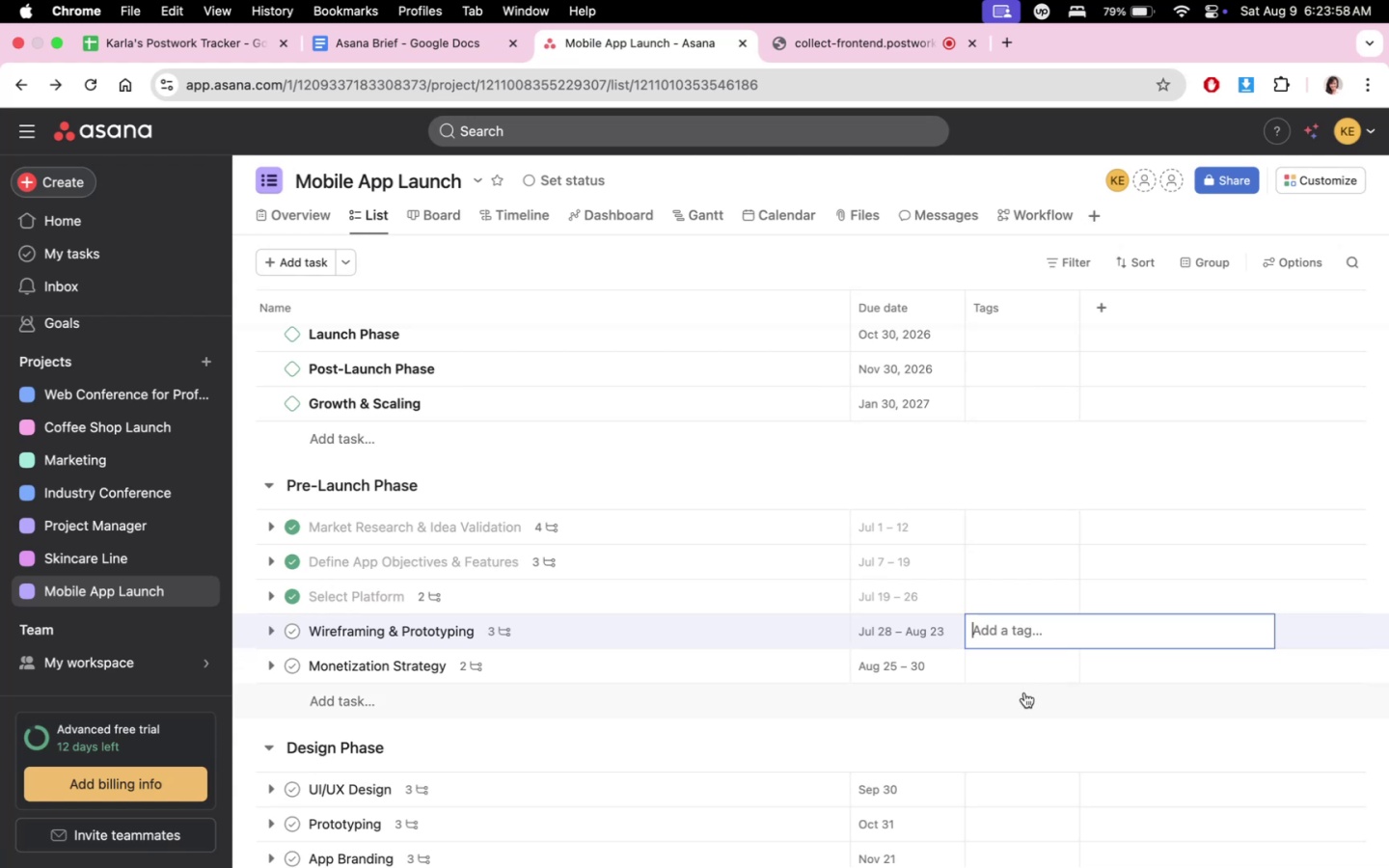 
left_click([1028, 665])
 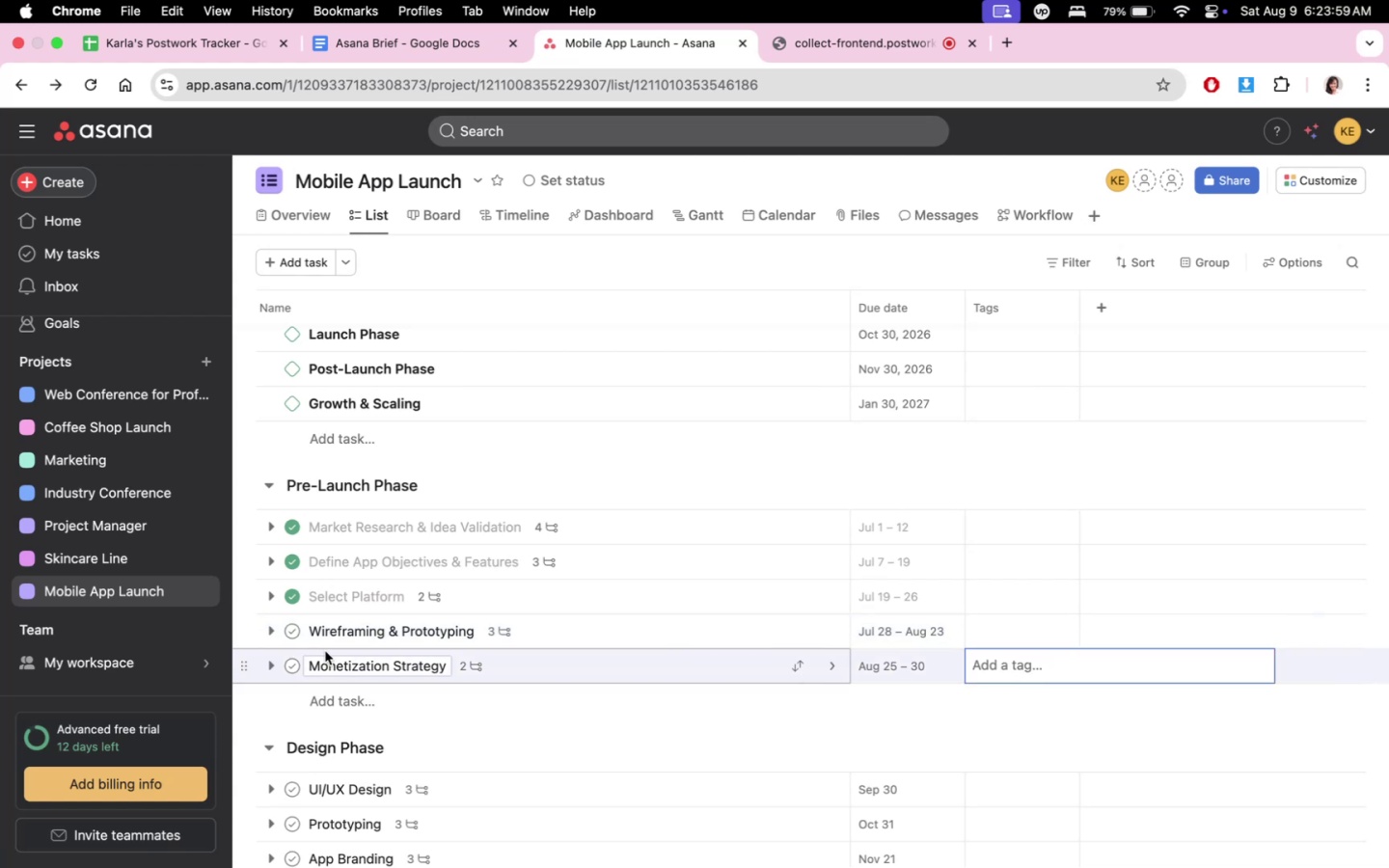 
left_click([272, 666])
 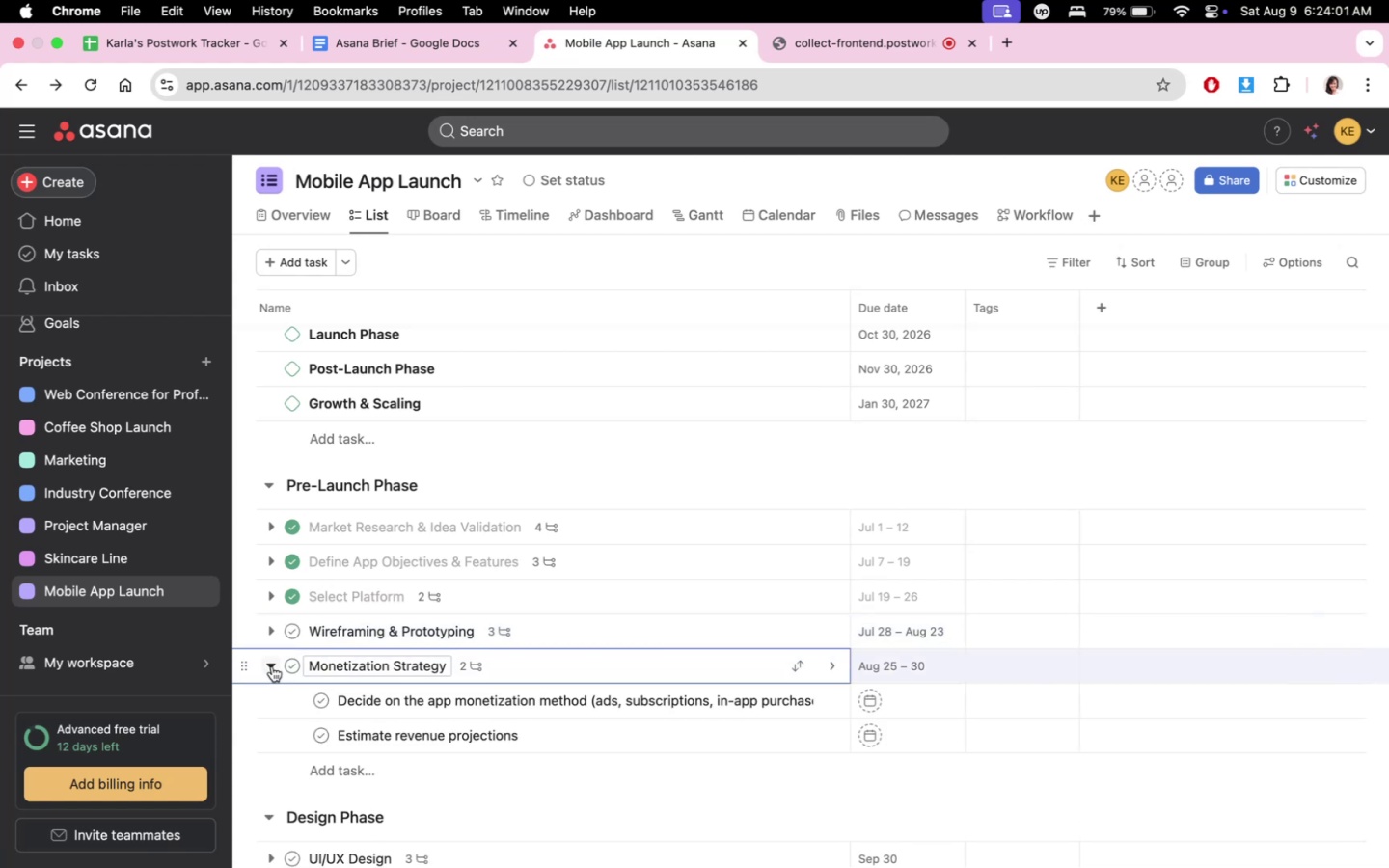 
left_click([272, 666])
 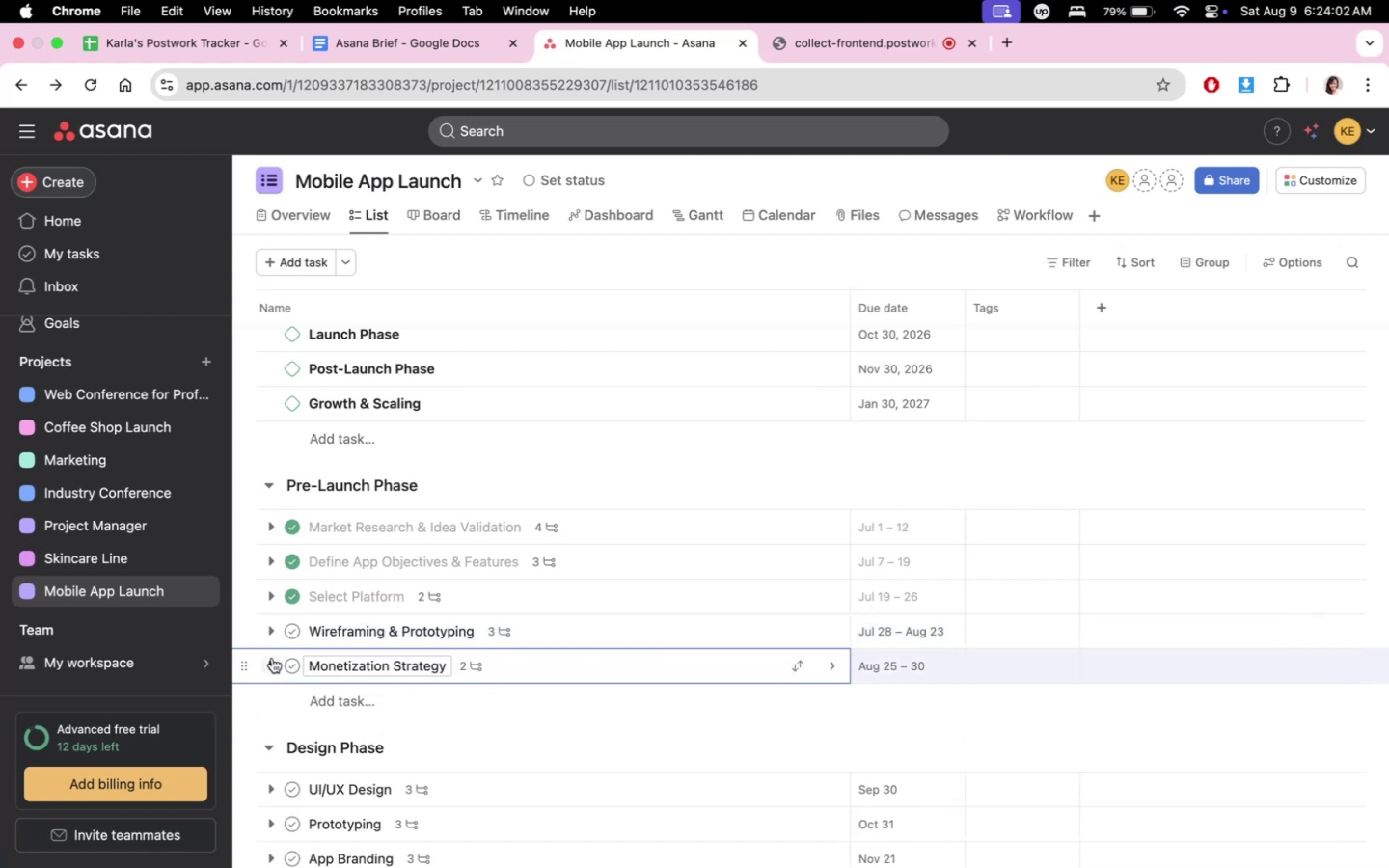 
left_click([277, 627])
 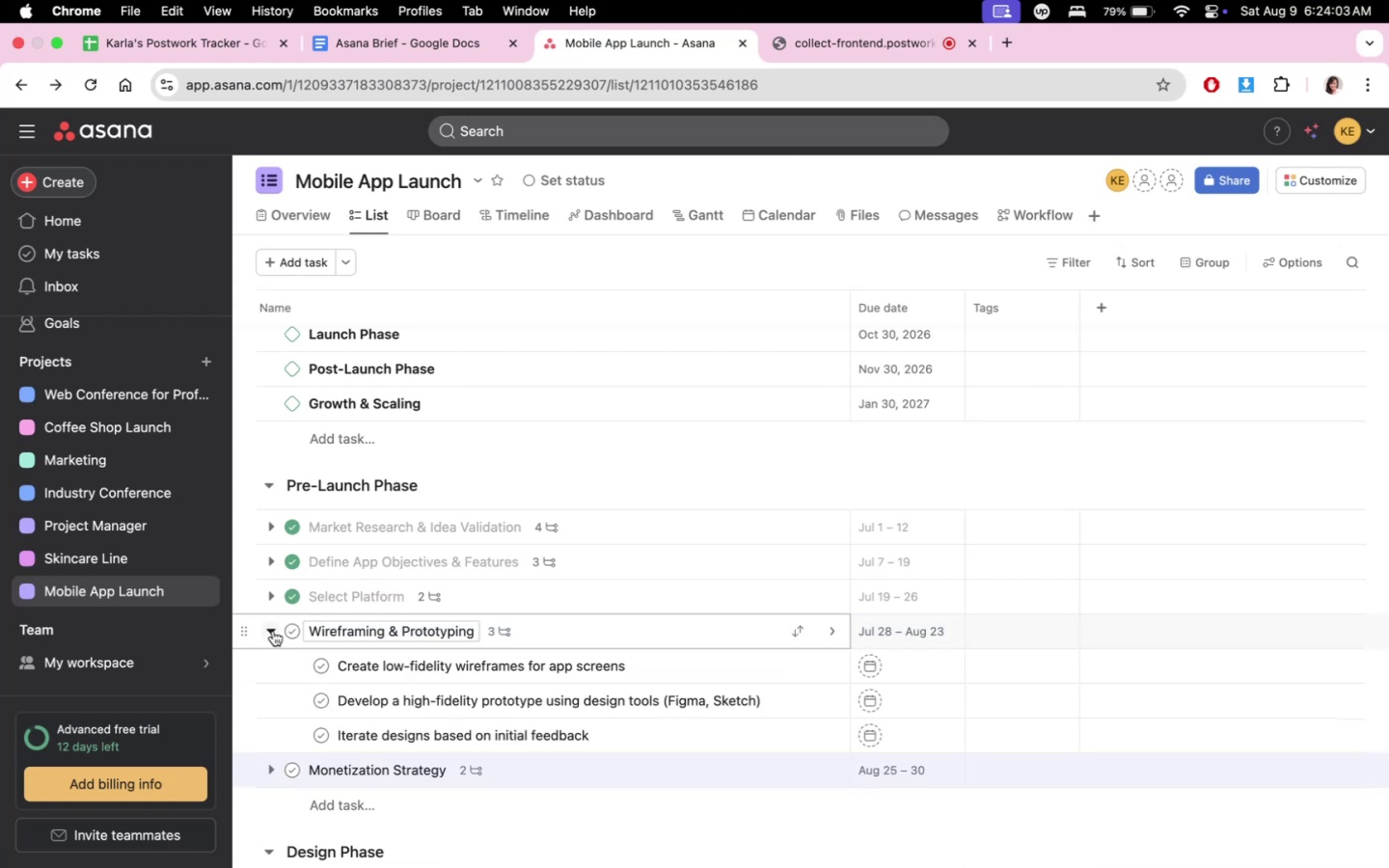 
left_click([273, 631])
 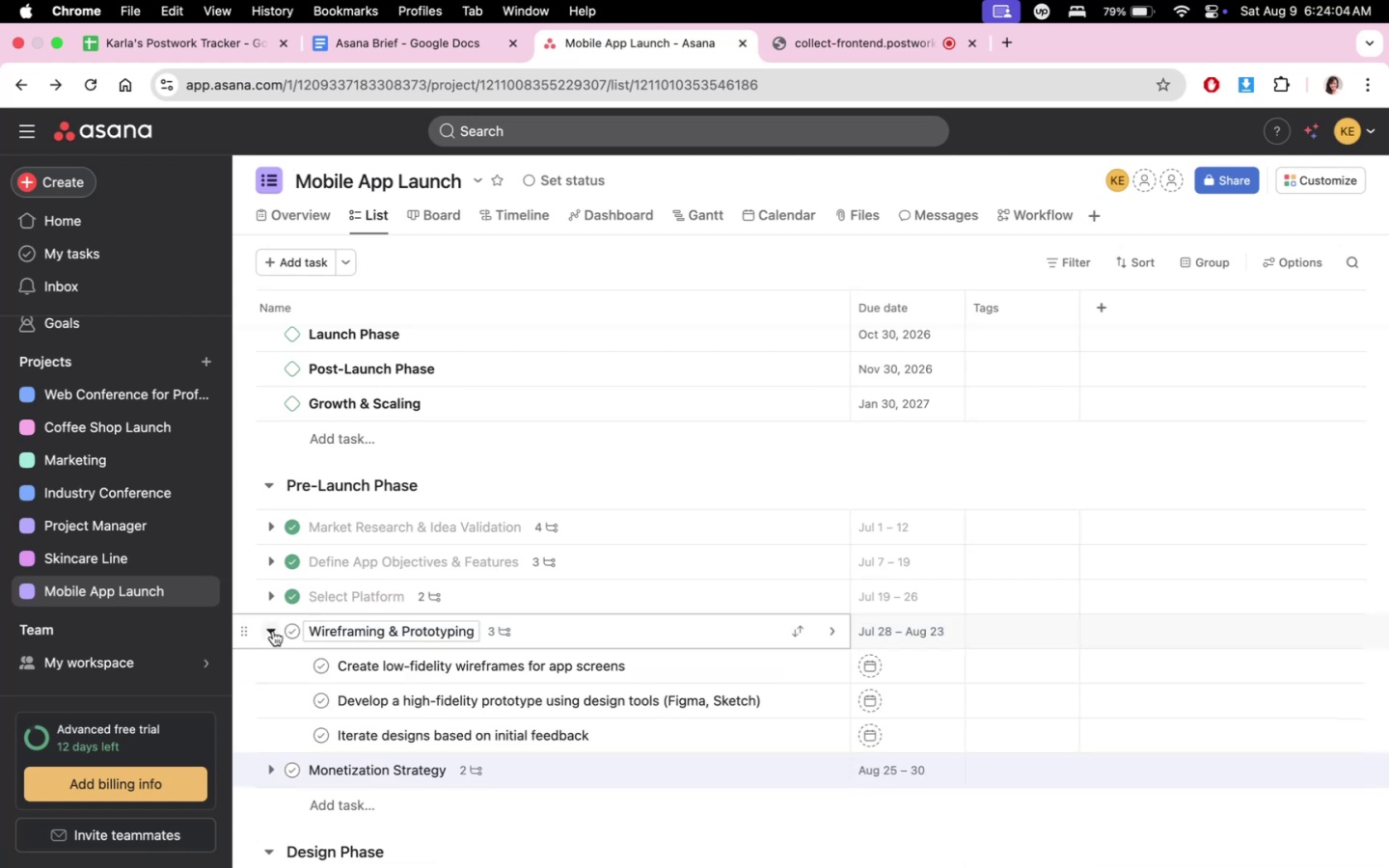 
mouse_move([1010, 665])
 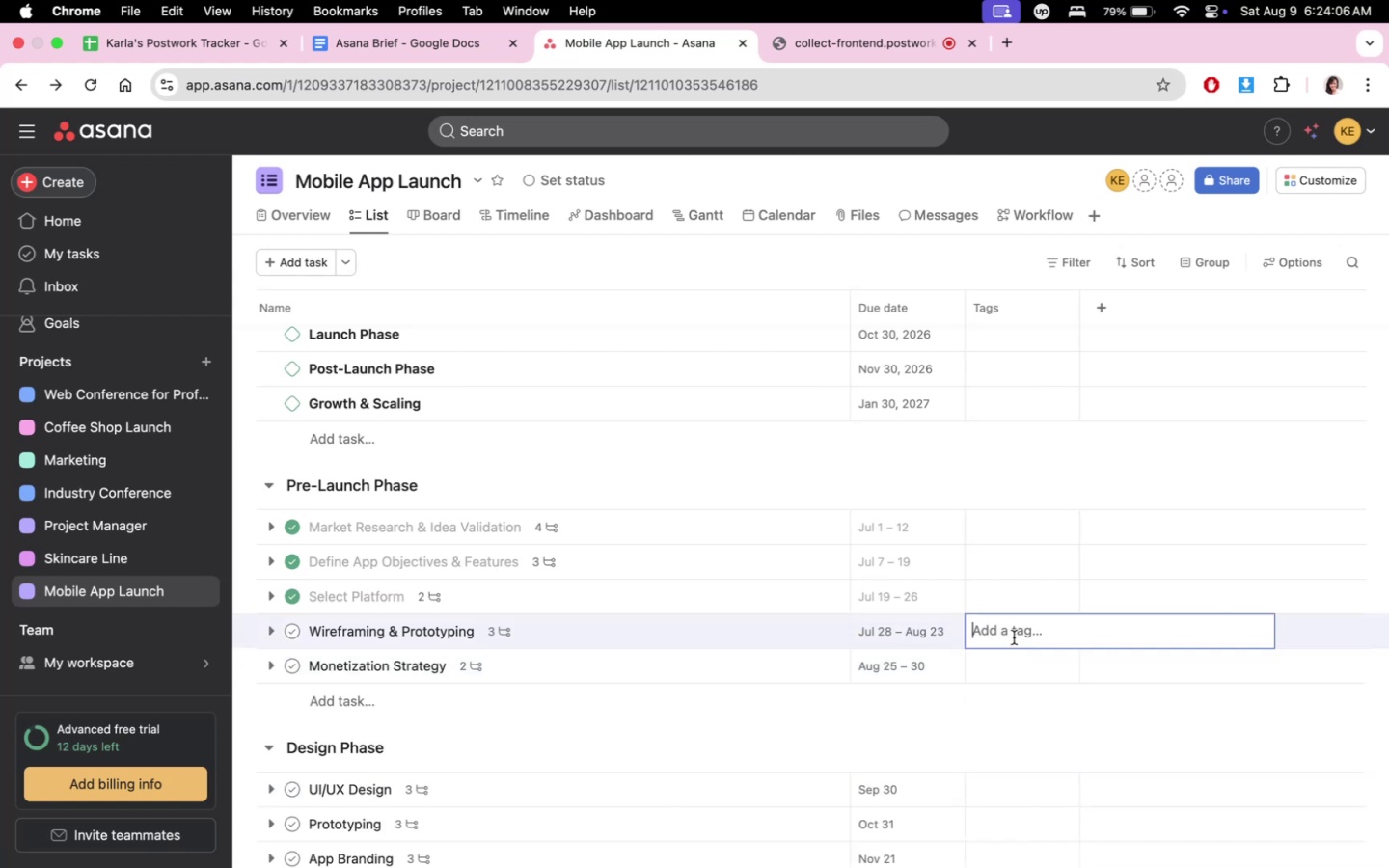 
left_click([1006, 728])
 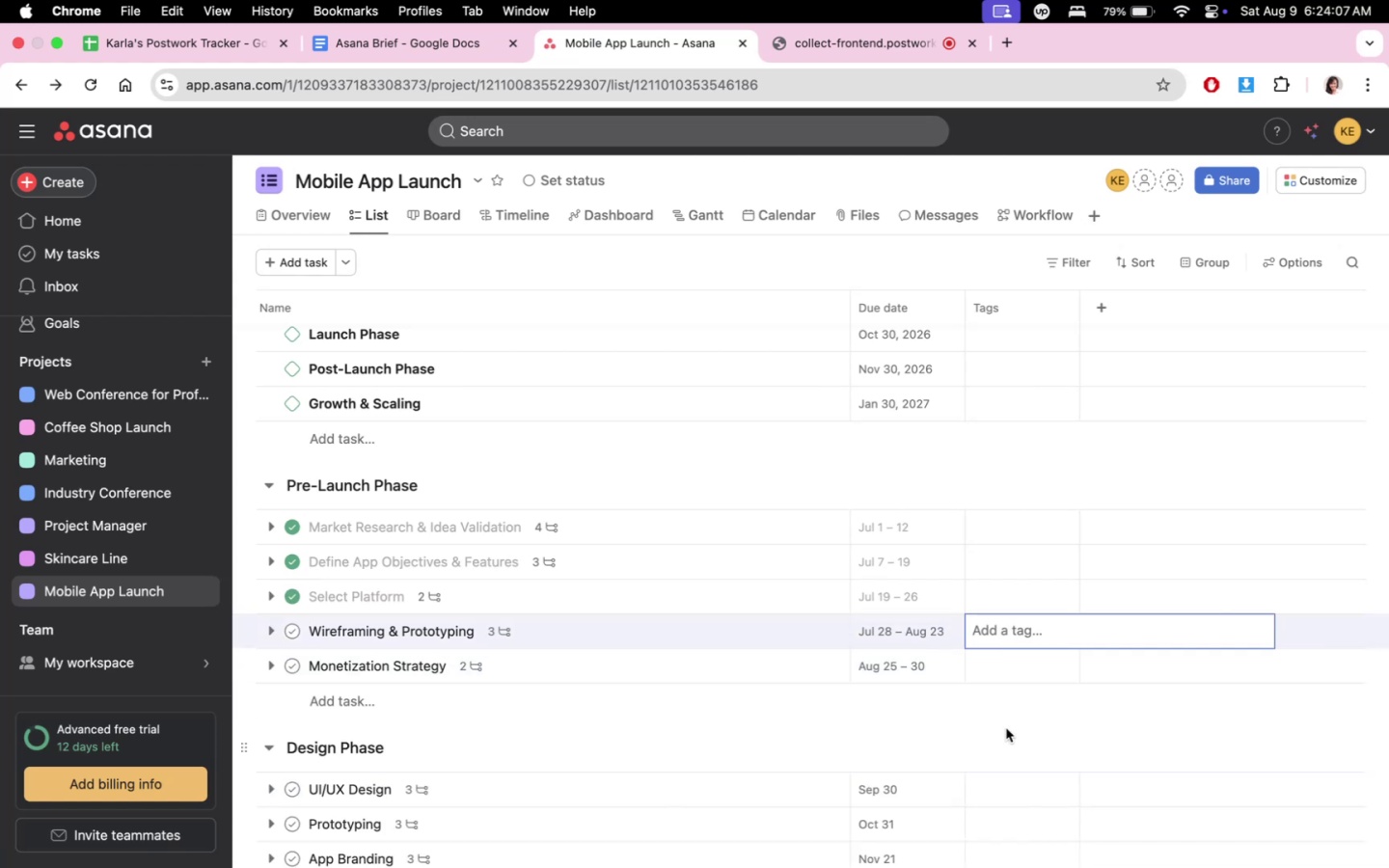 
scroll: coordinate [1032, 723], scroll_direction: down, amount: 7.0
 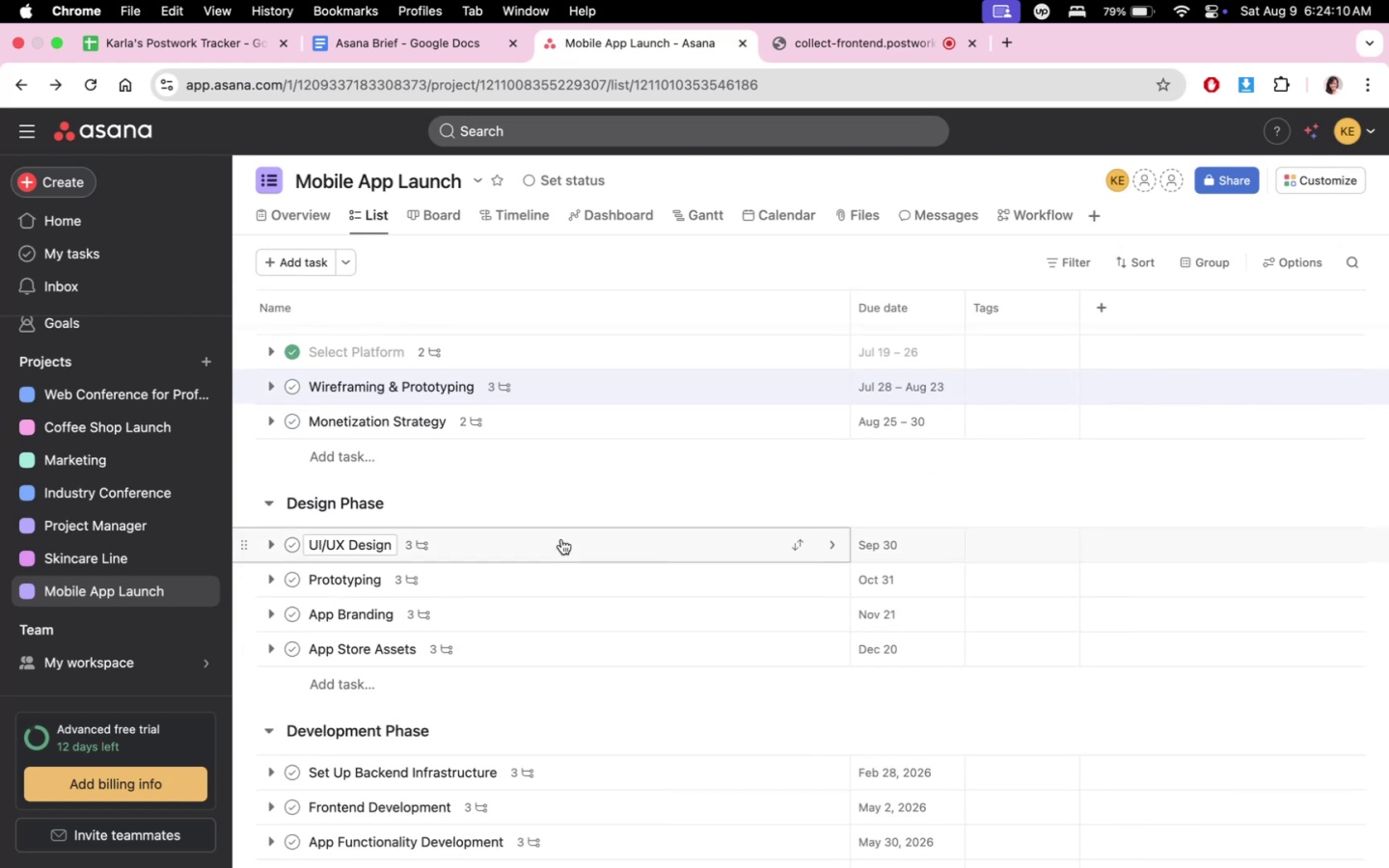 
left_click([264, 541])
 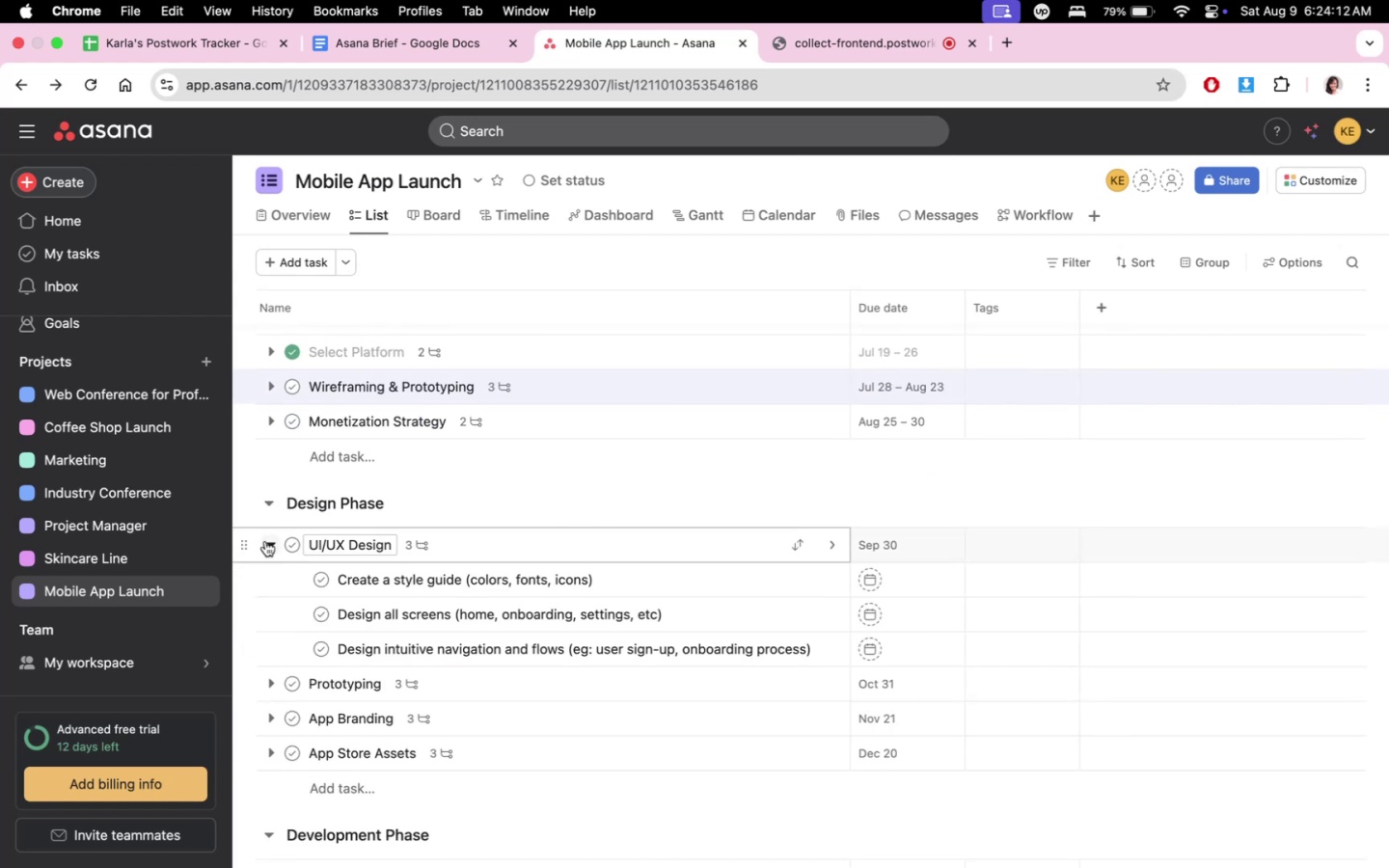 
left_click([265, 541])
 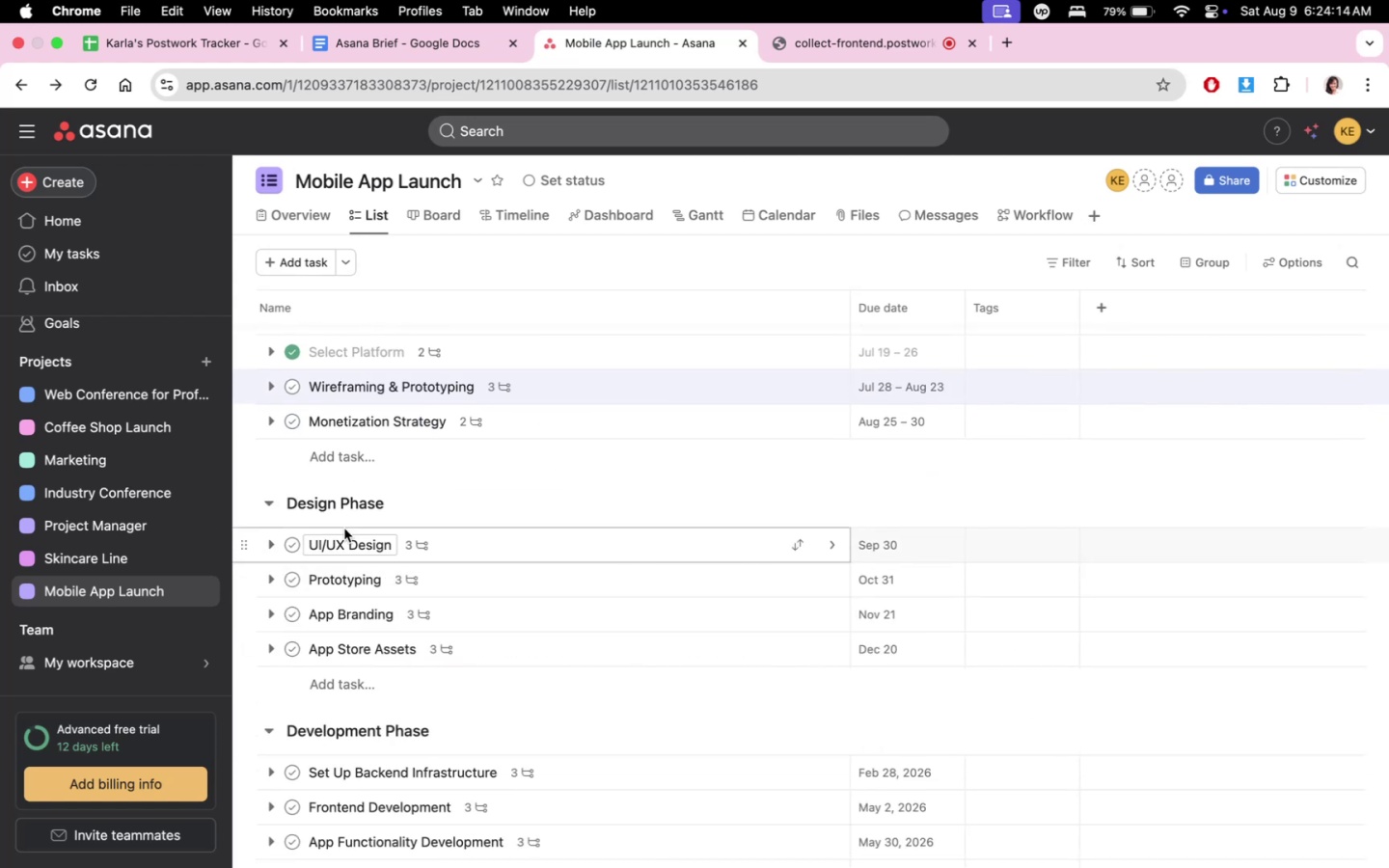 
scroll: coordinate [901, 669], scroll_direction: down, amount: 6.0
 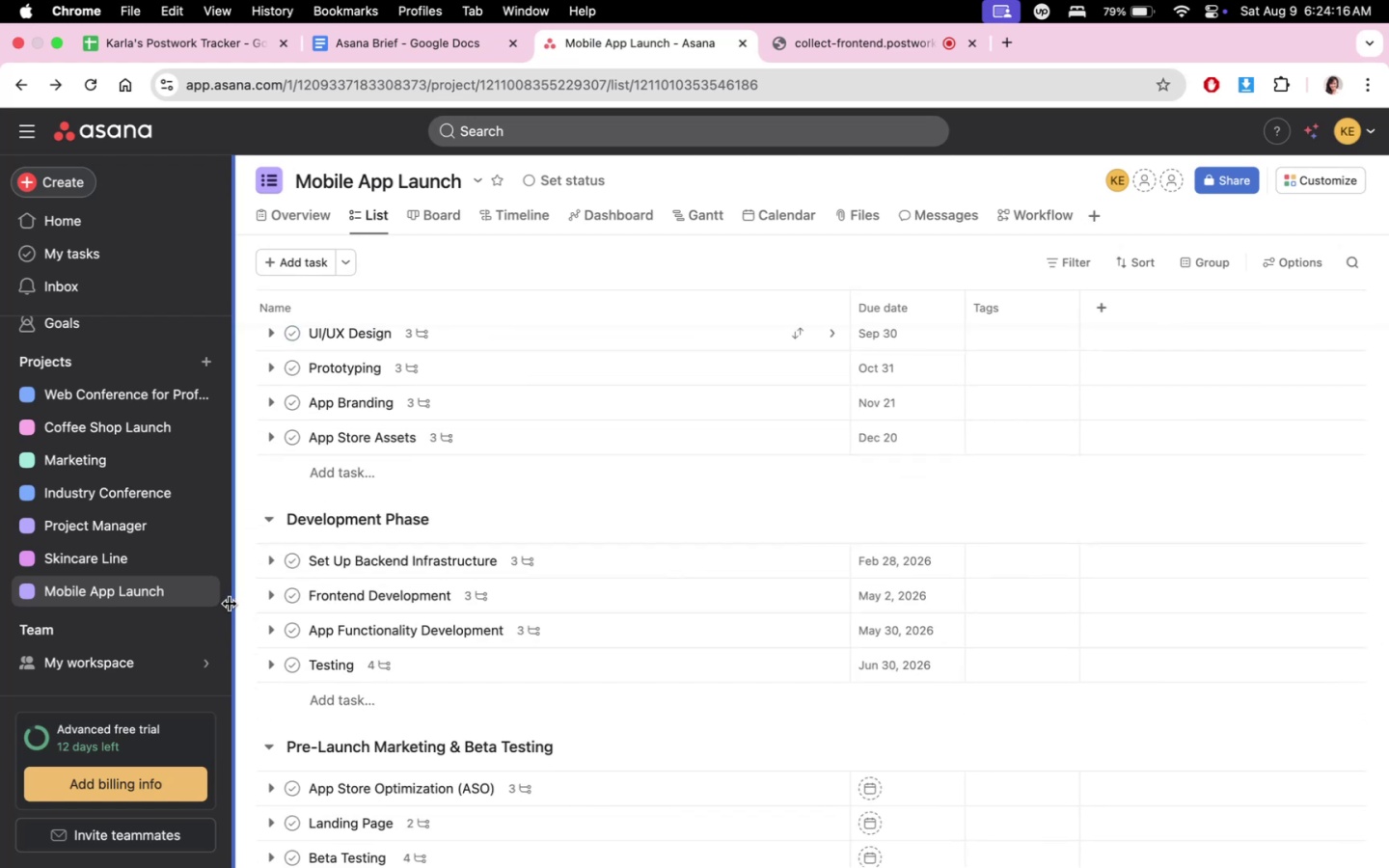 
left_click([272, 629])
 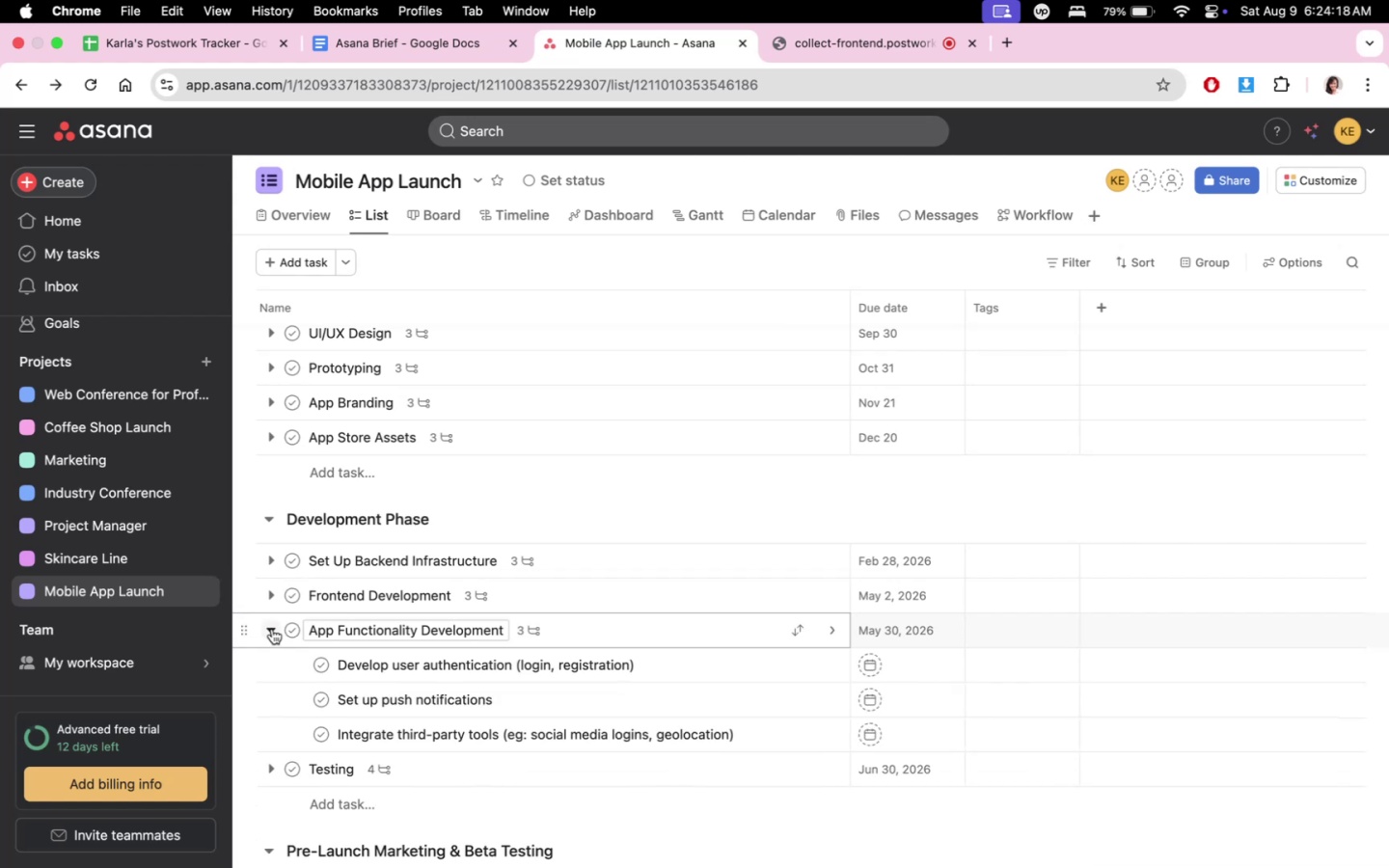 
left_click([272, 629])
 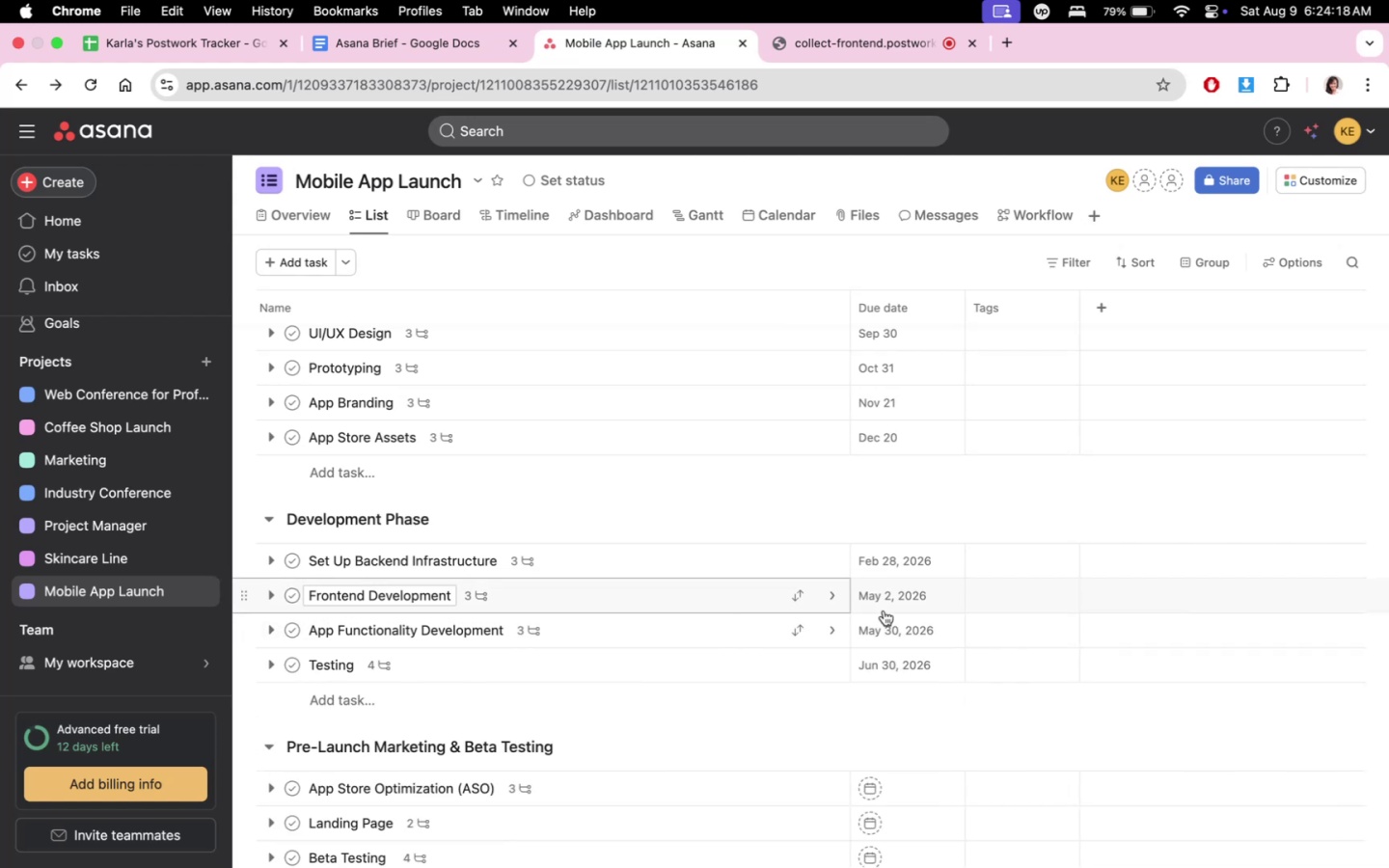 
left_click([1013, 627])
 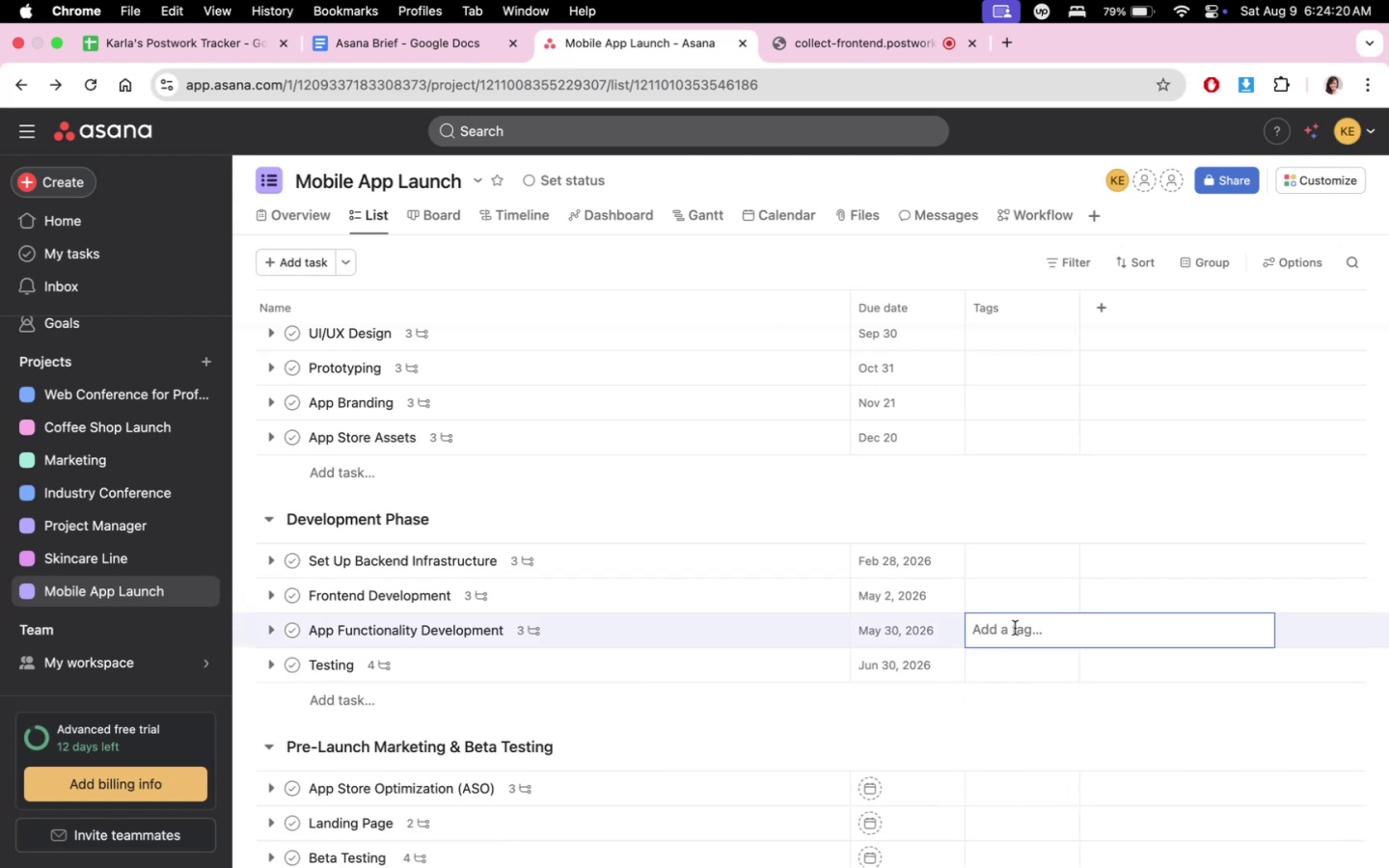 
type(high ri)
key(Backspace)
key(Backspace)
key(Backspace)
key(Backspace)
key(Backspace)
key(Backspace)
key(Backspace)
key(Backspace)
type(high risk)
 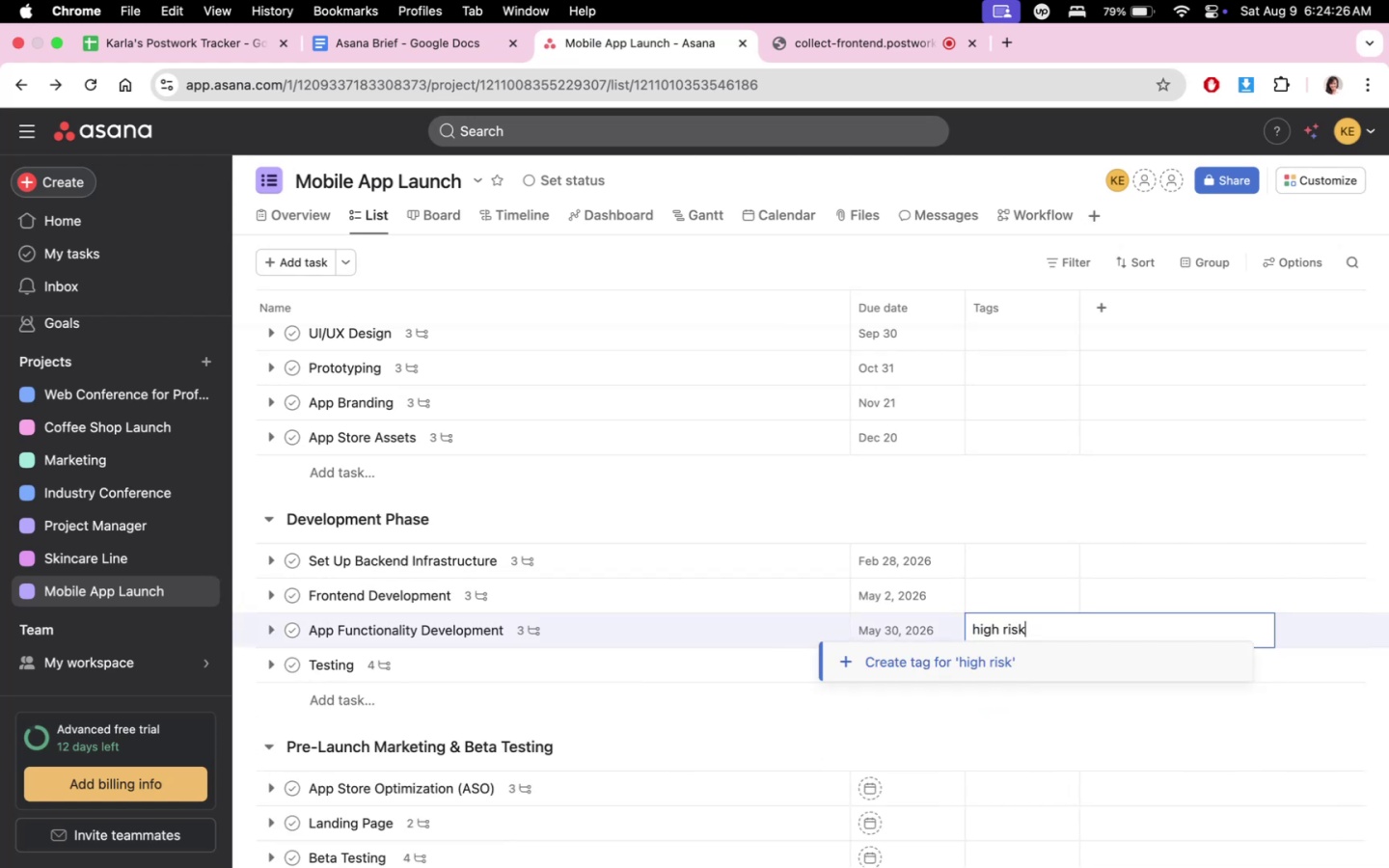 
left_click([1021, 649])
 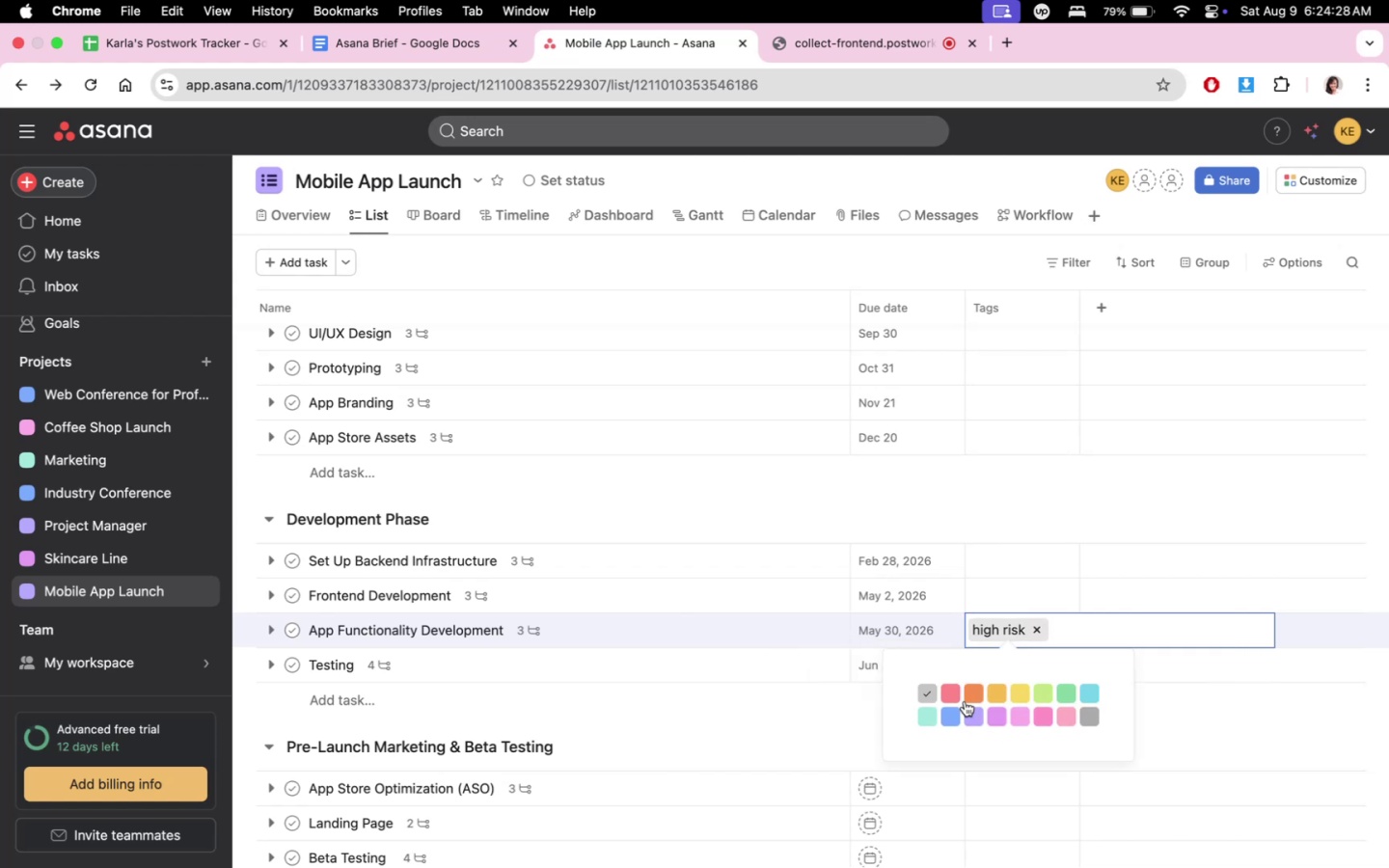 
double_click([815, 701])
 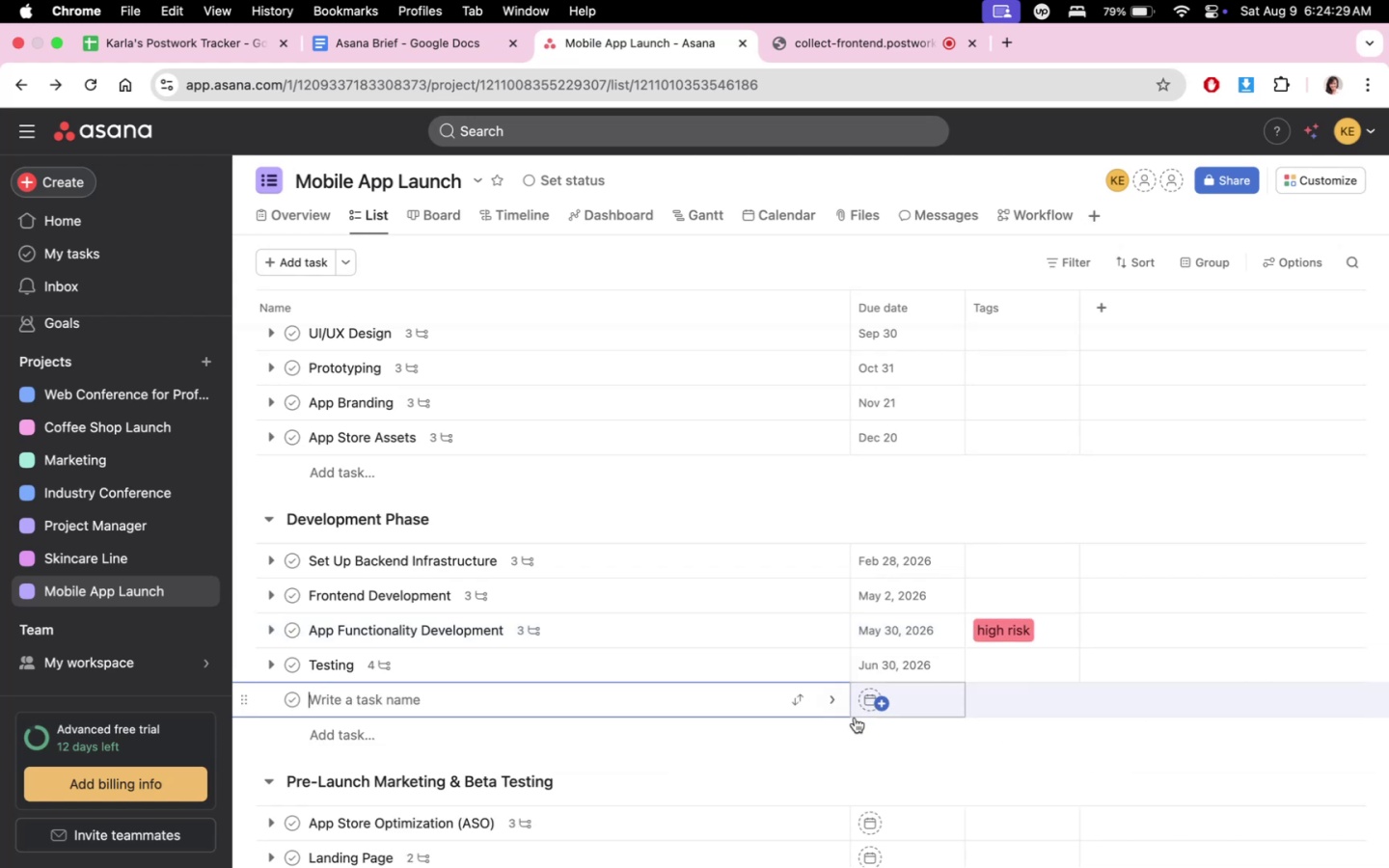 
triple_click([1032, 753])
 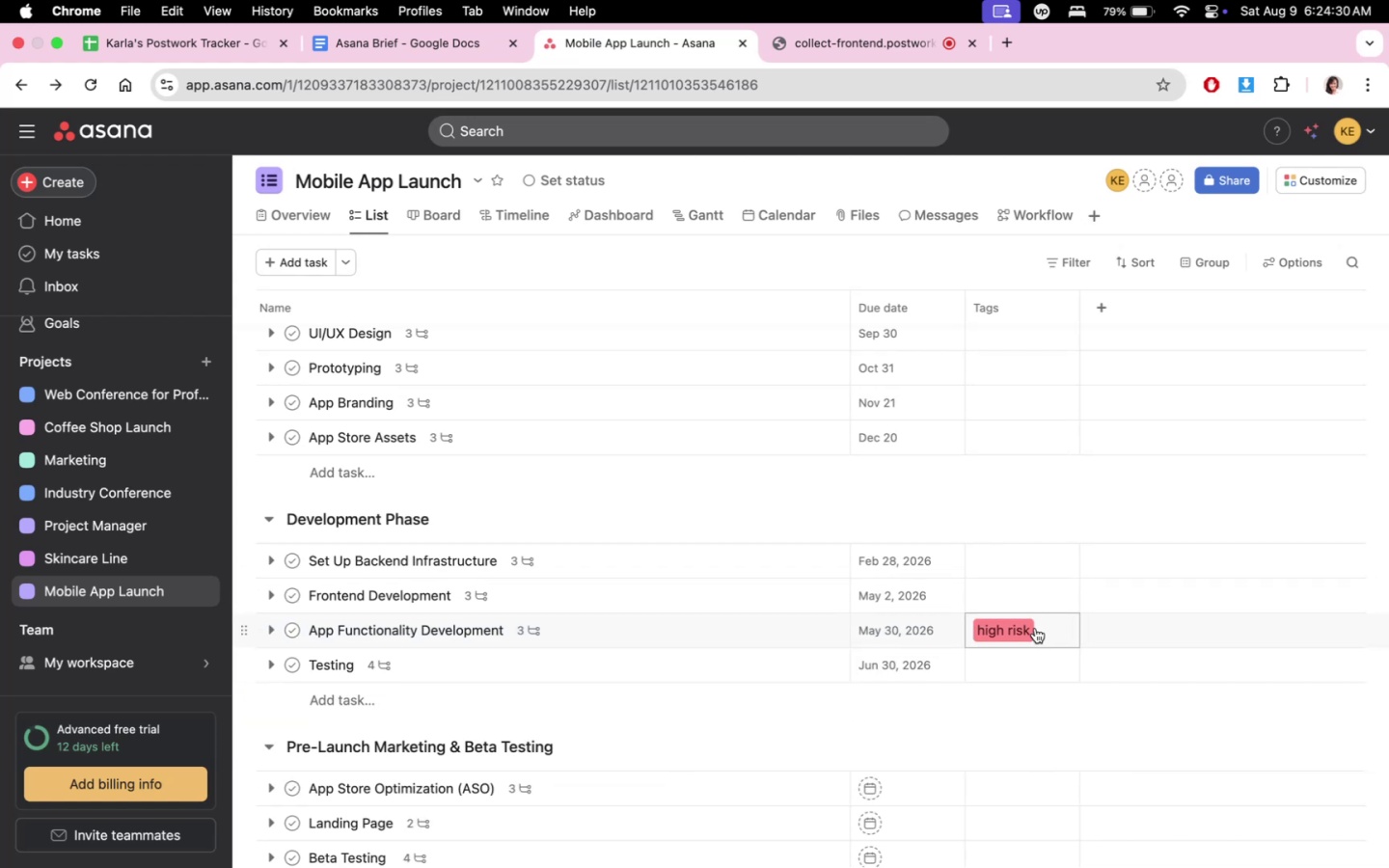 
scroll: coordinate [1033, 721], scroll_direction: down, amount: 3.0
 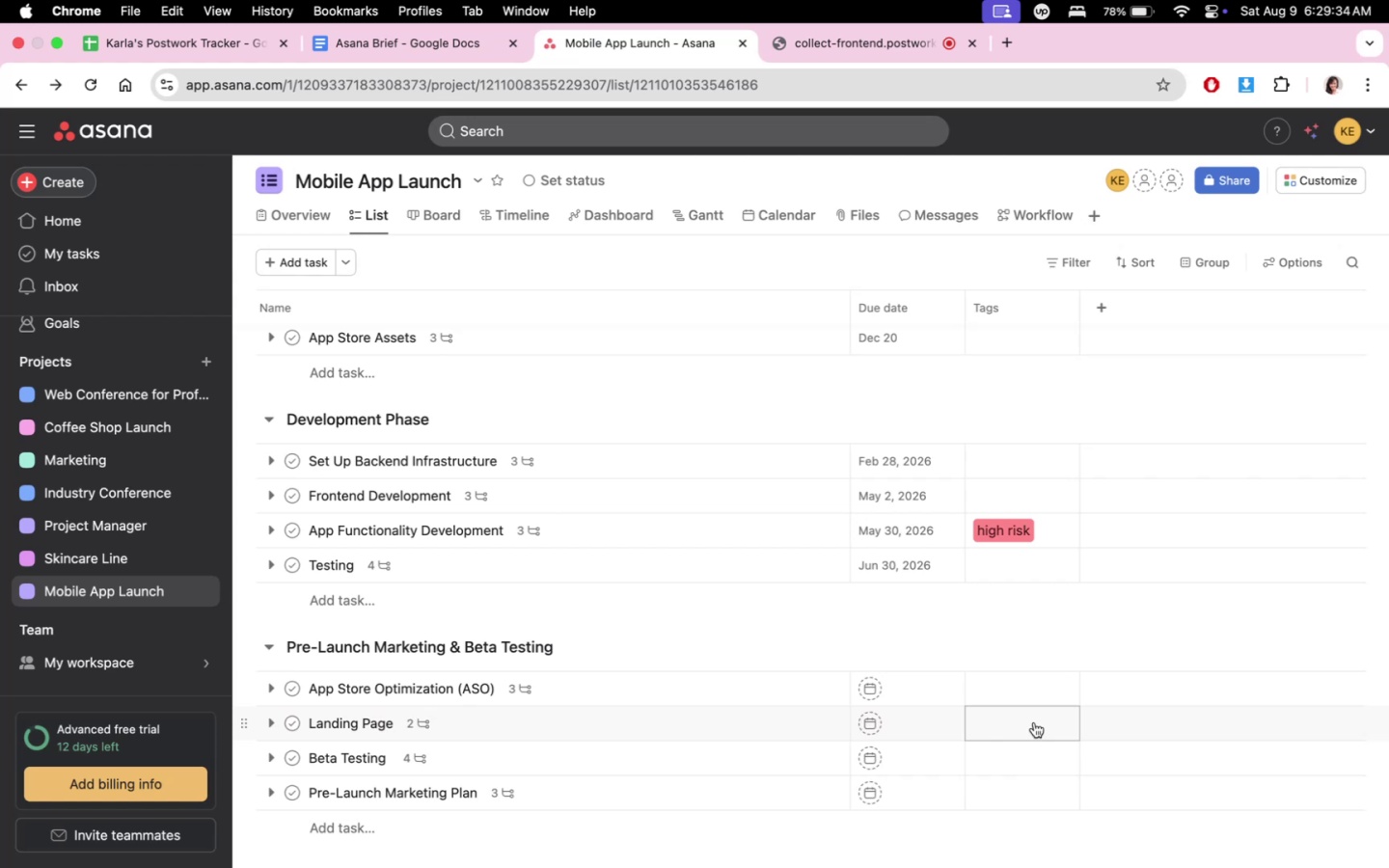 
wait(308.51)
 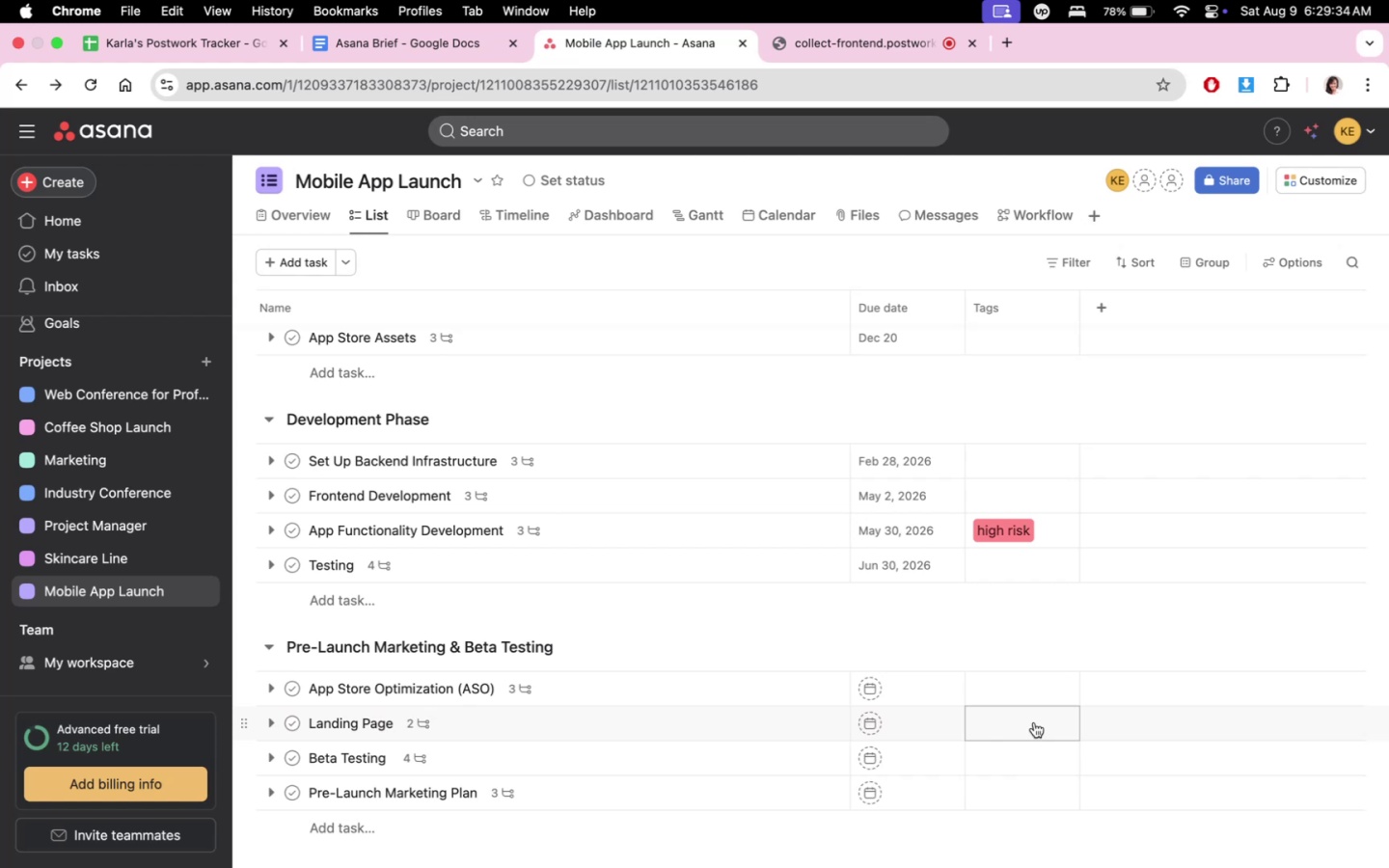 
left_click([843, 36])
 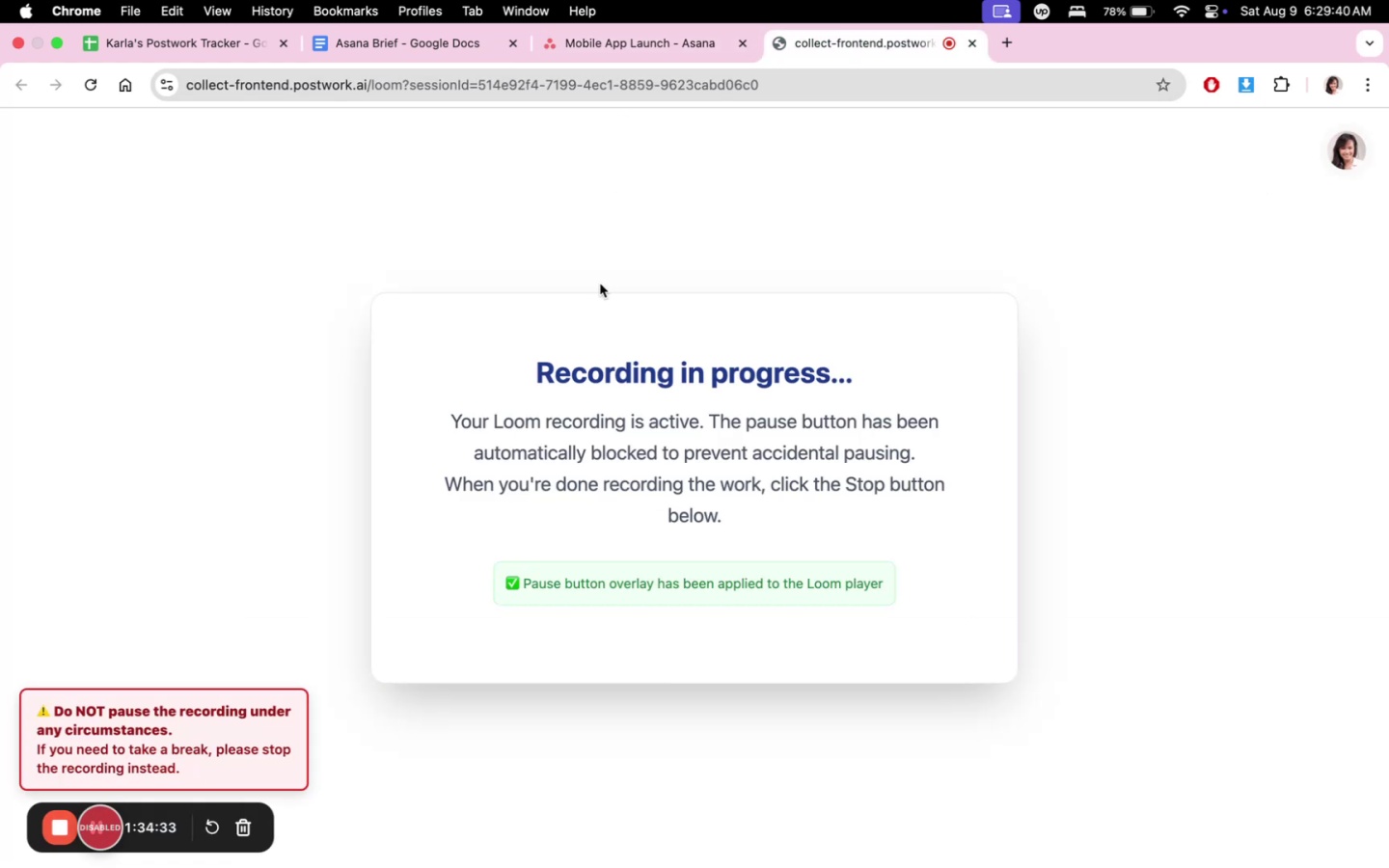 
left_click([390, 49])
 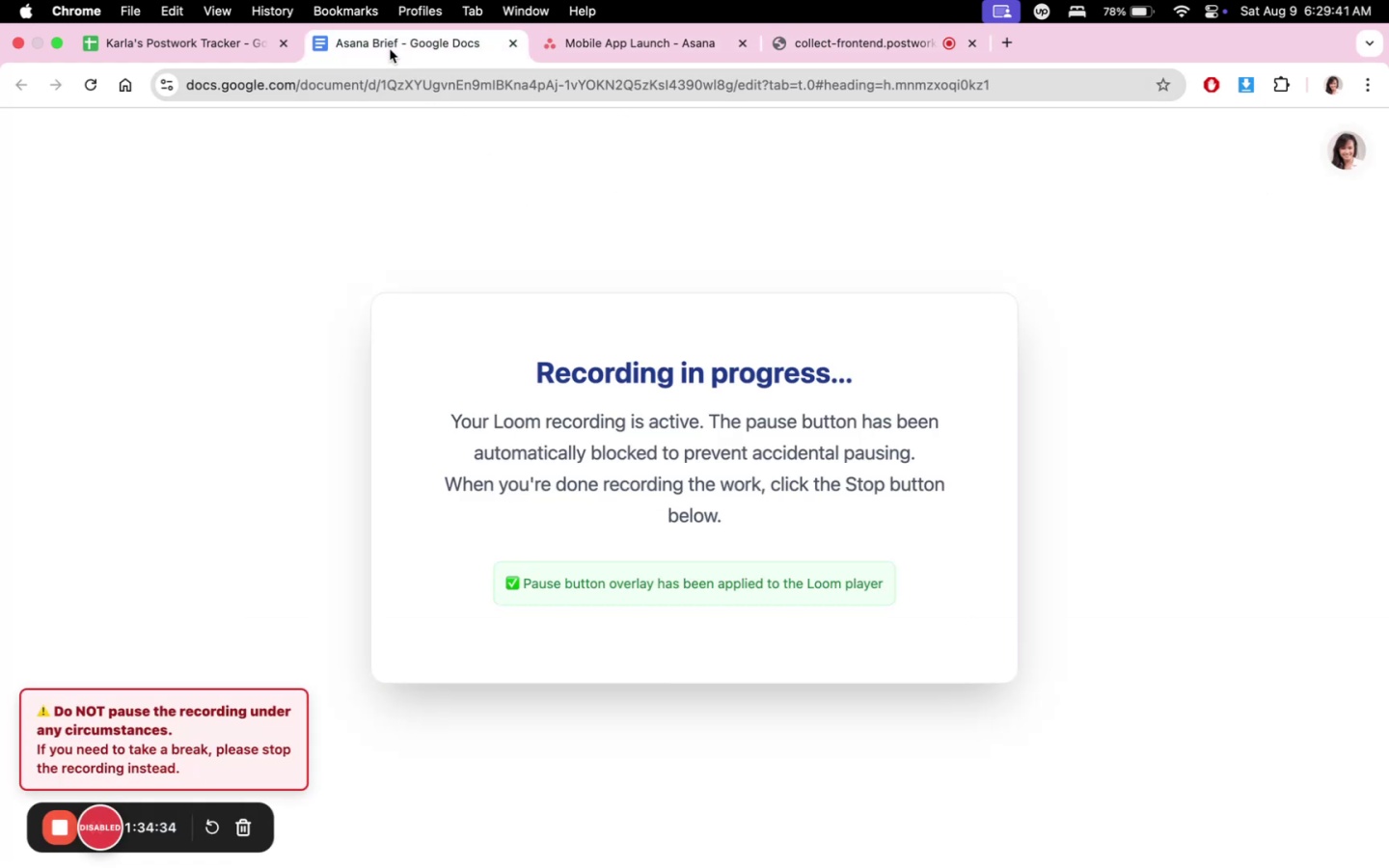 
scroll: coordinate [810, 561], scroll_direction: up, amount: 11.0
 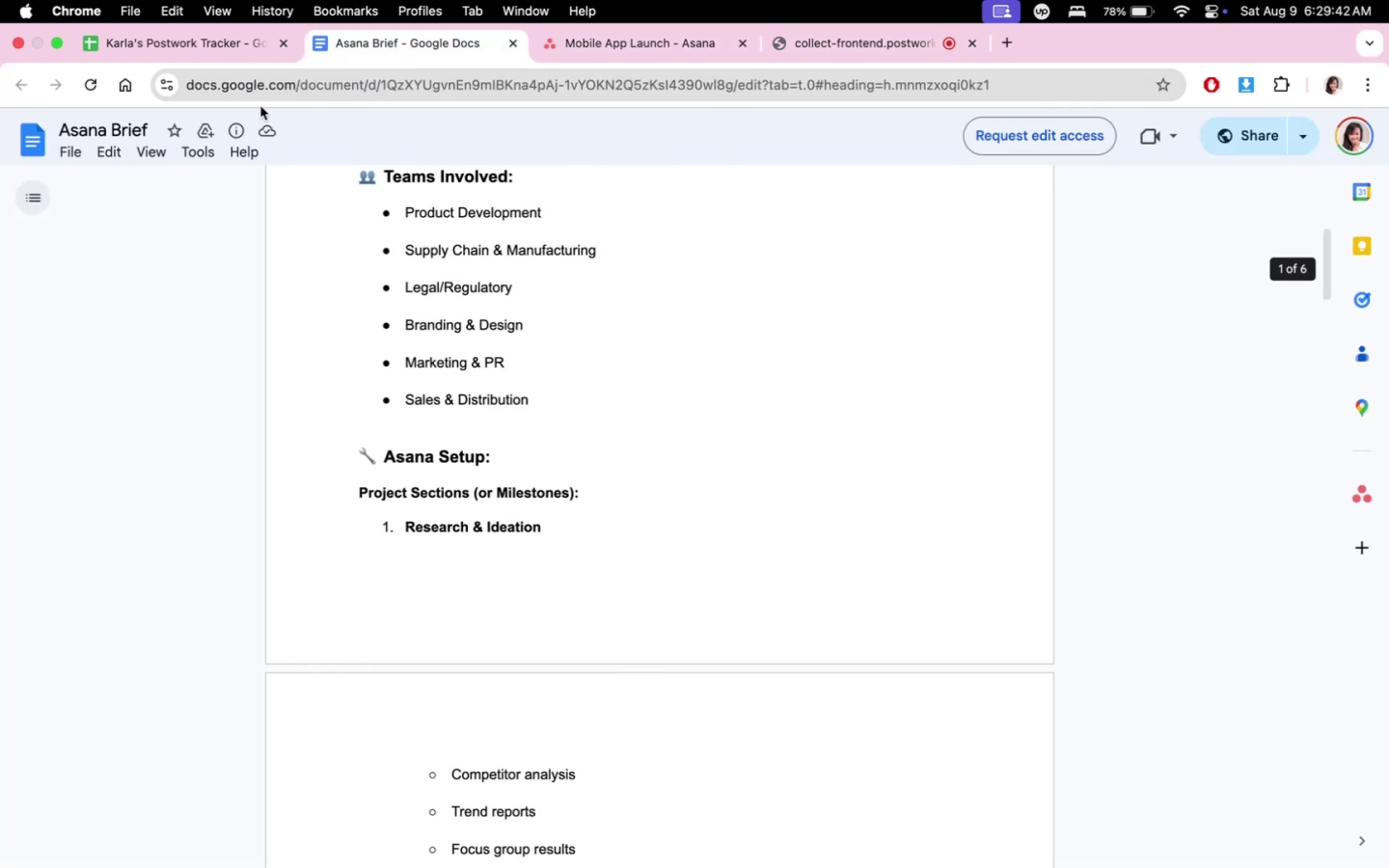 
left_click([196, 54])
 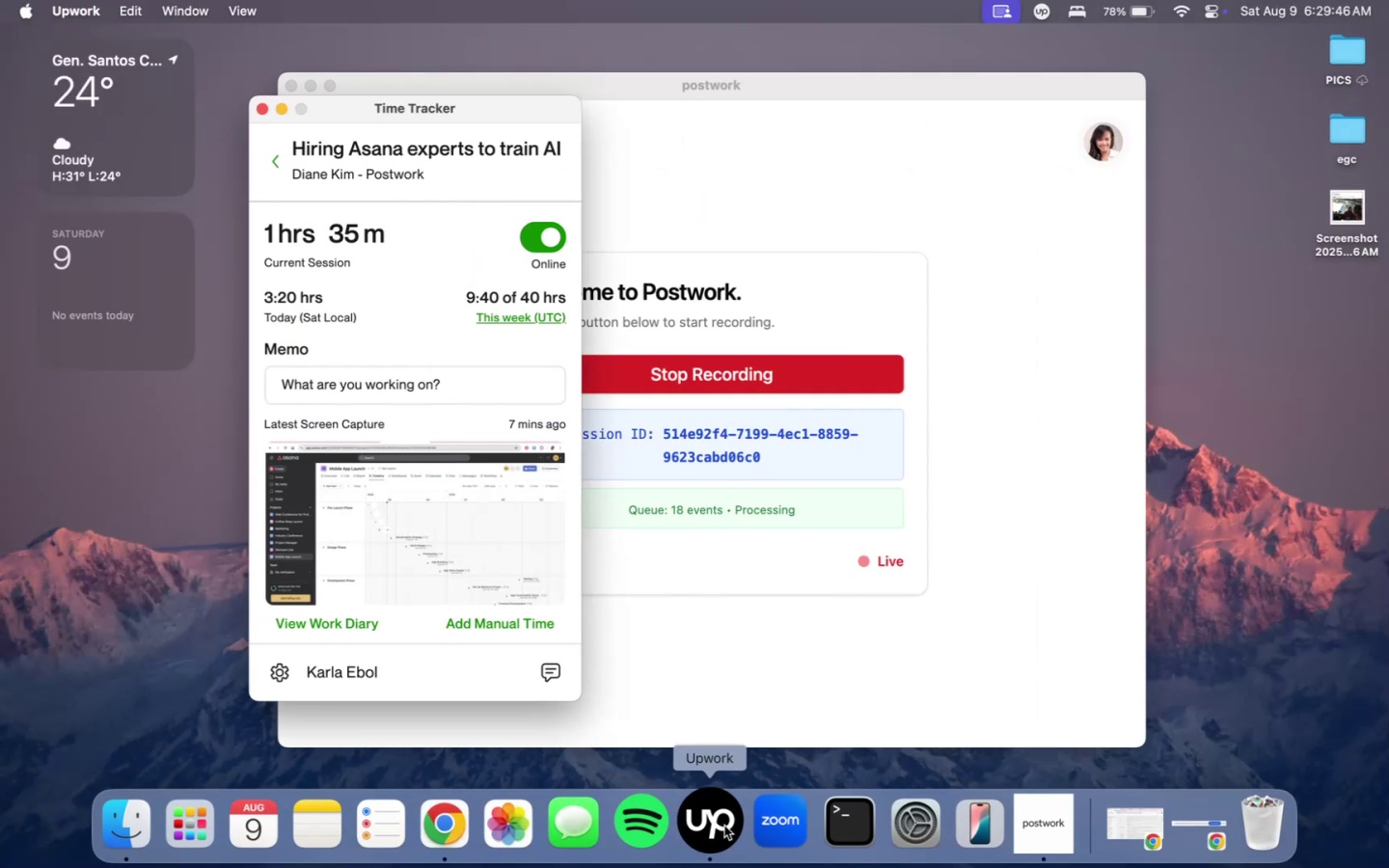 
double_click([450, 825])
 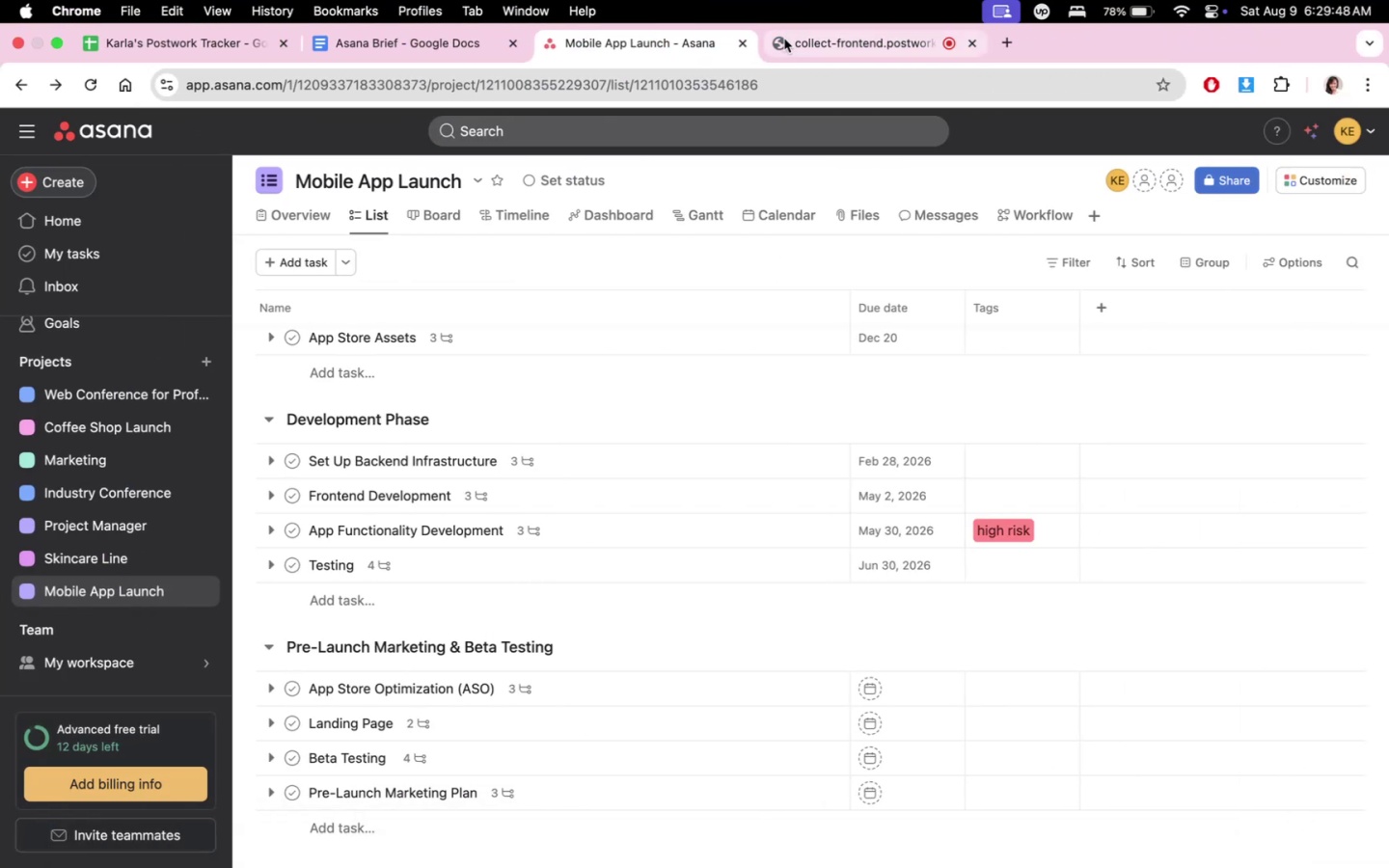 
double_click([700, 41])
 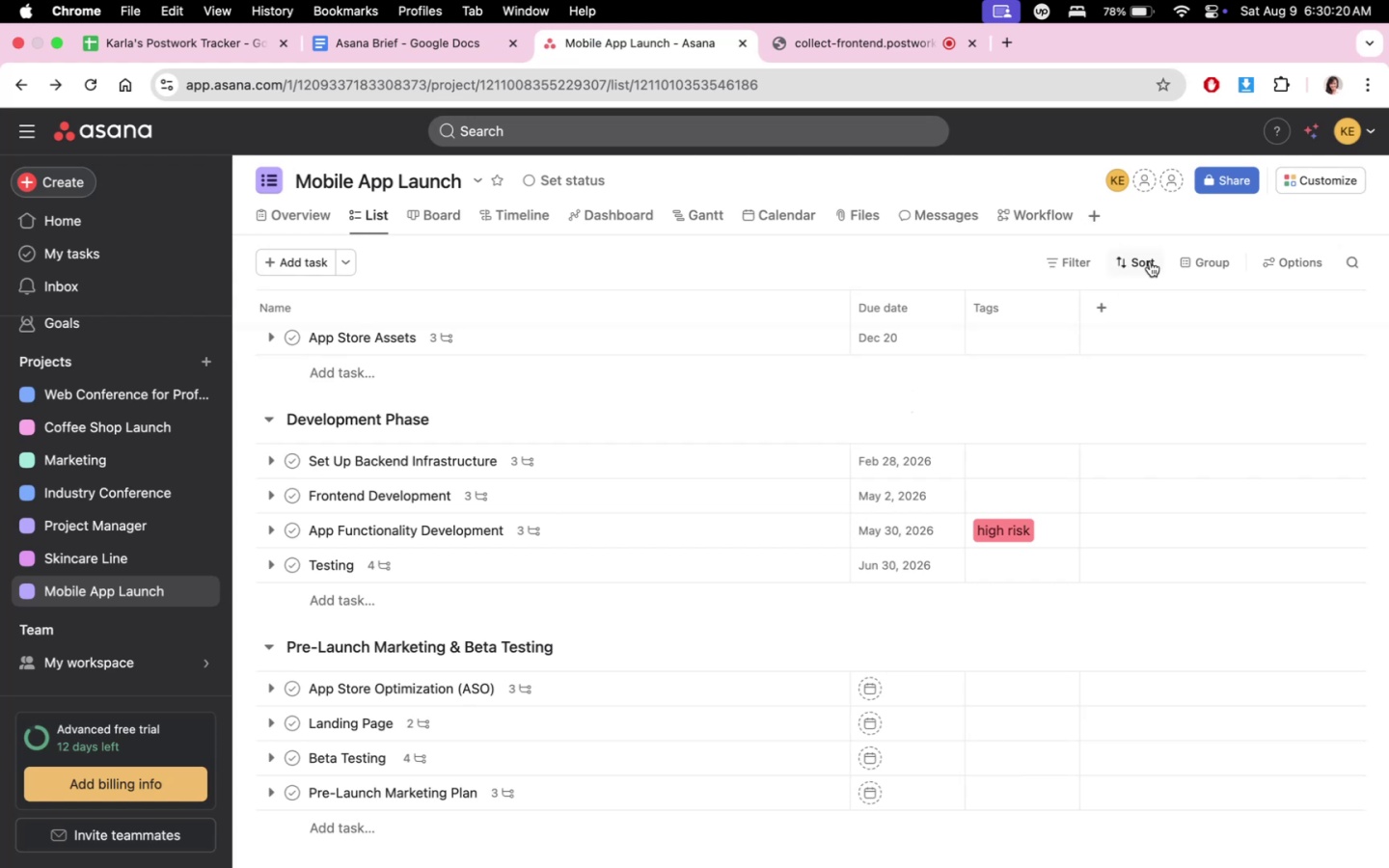 
wait(35.87)
 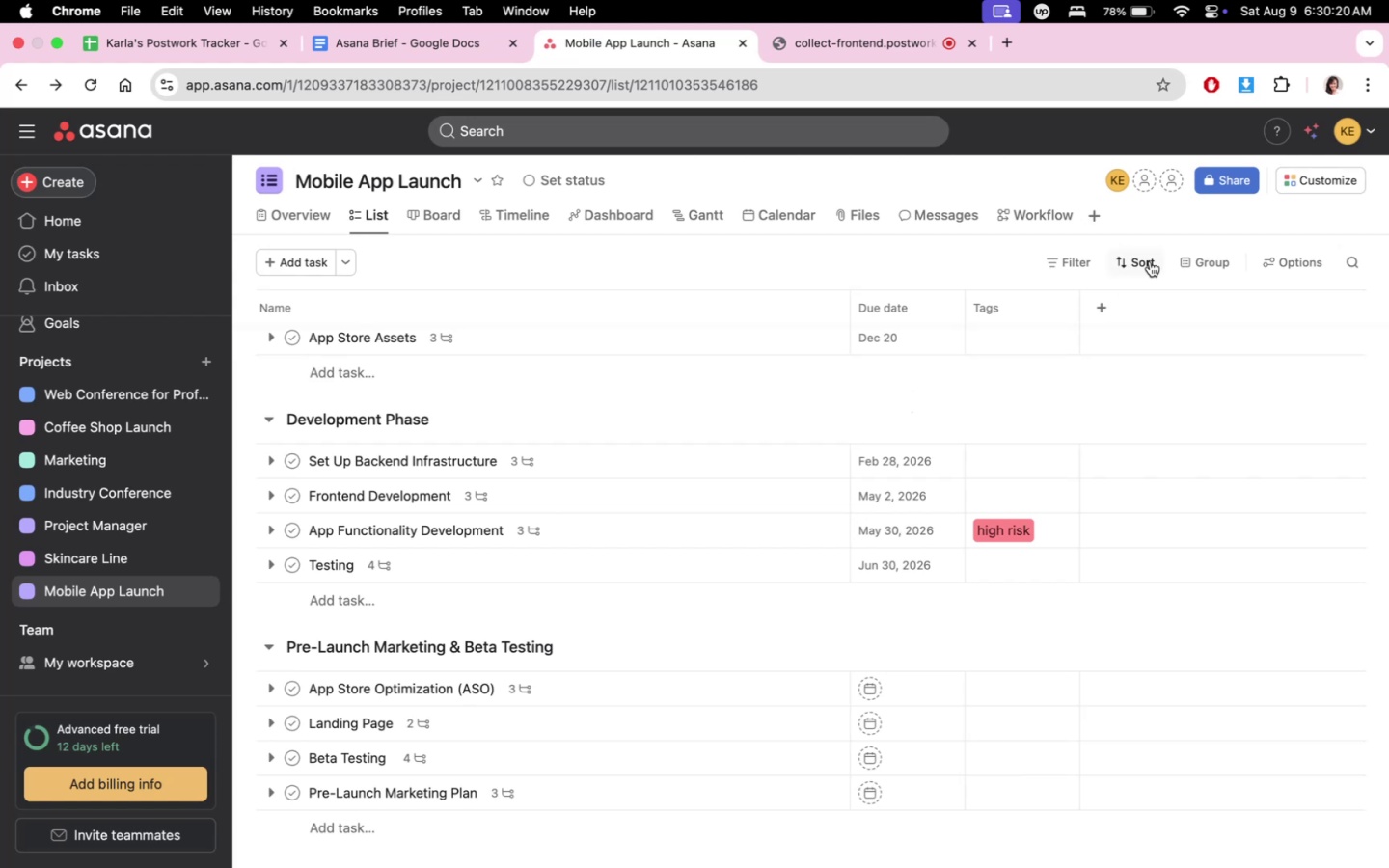 
scroll: coordinate [1058, 418], scroll_direction: none, amount: 0.0
 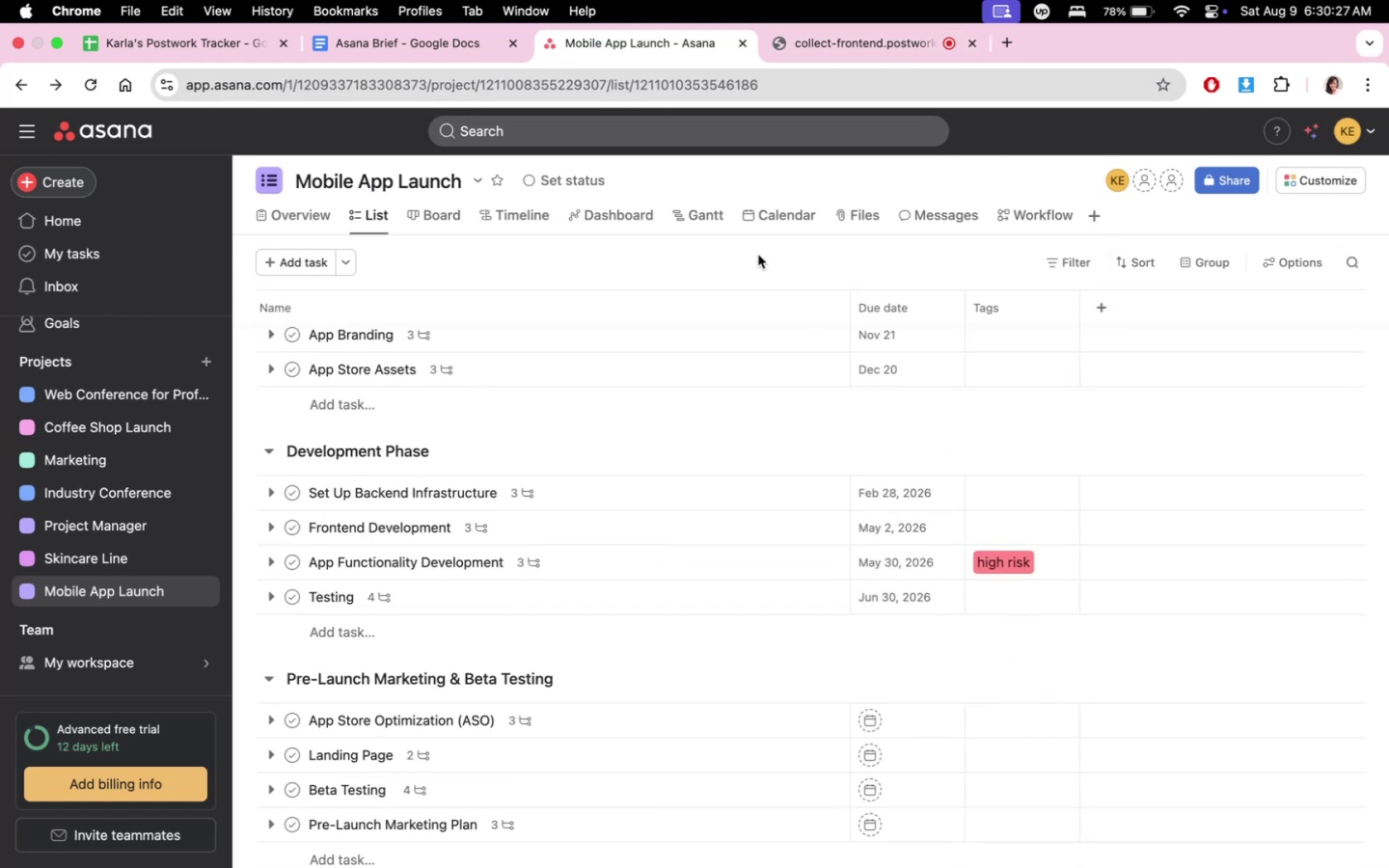 
scroll: coordinate [946, 637], scroll_direction: down, amount: 3.0
 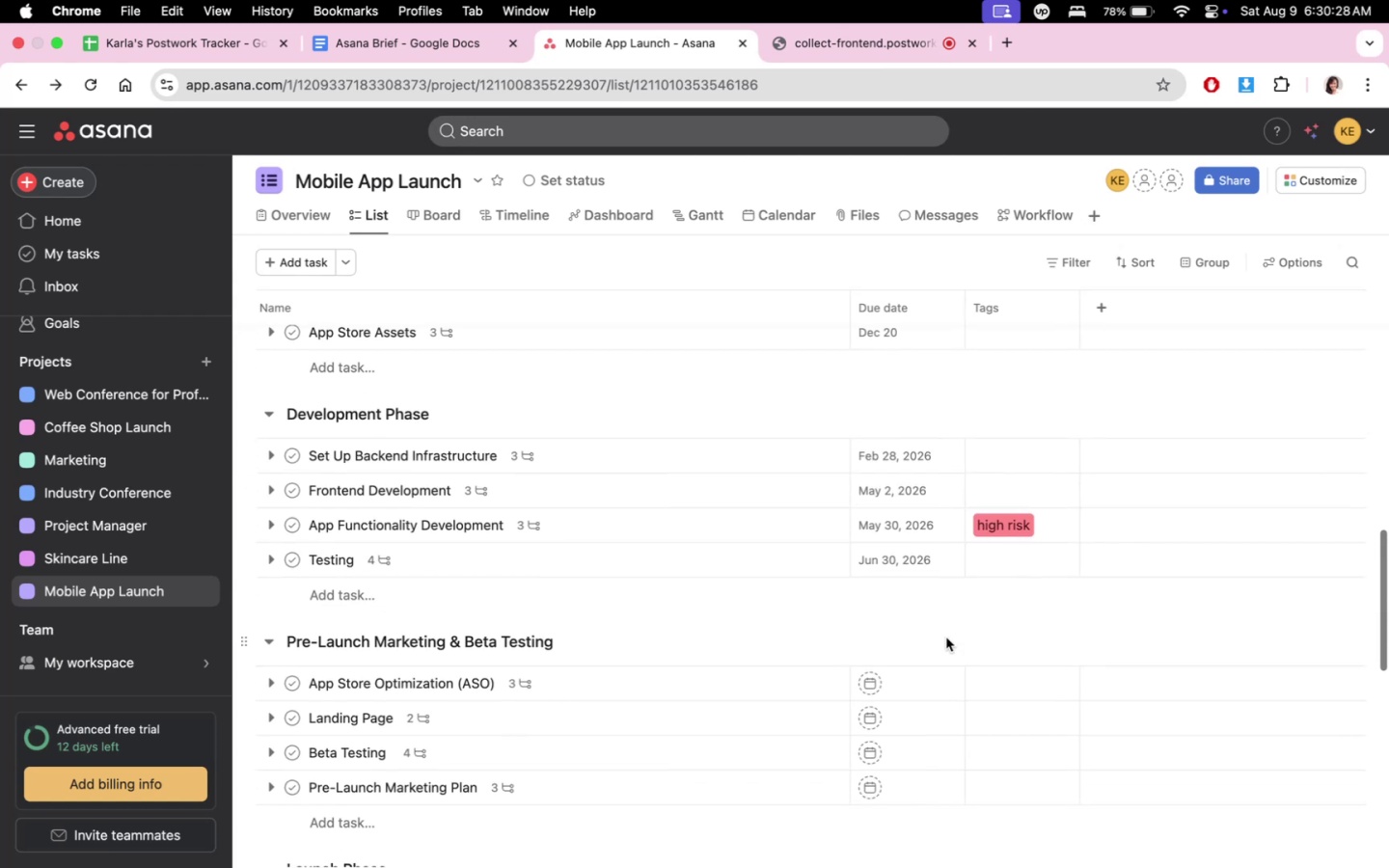 
scroll: coordinate [946, 619], scroll_direction: up, amount: 18.0
 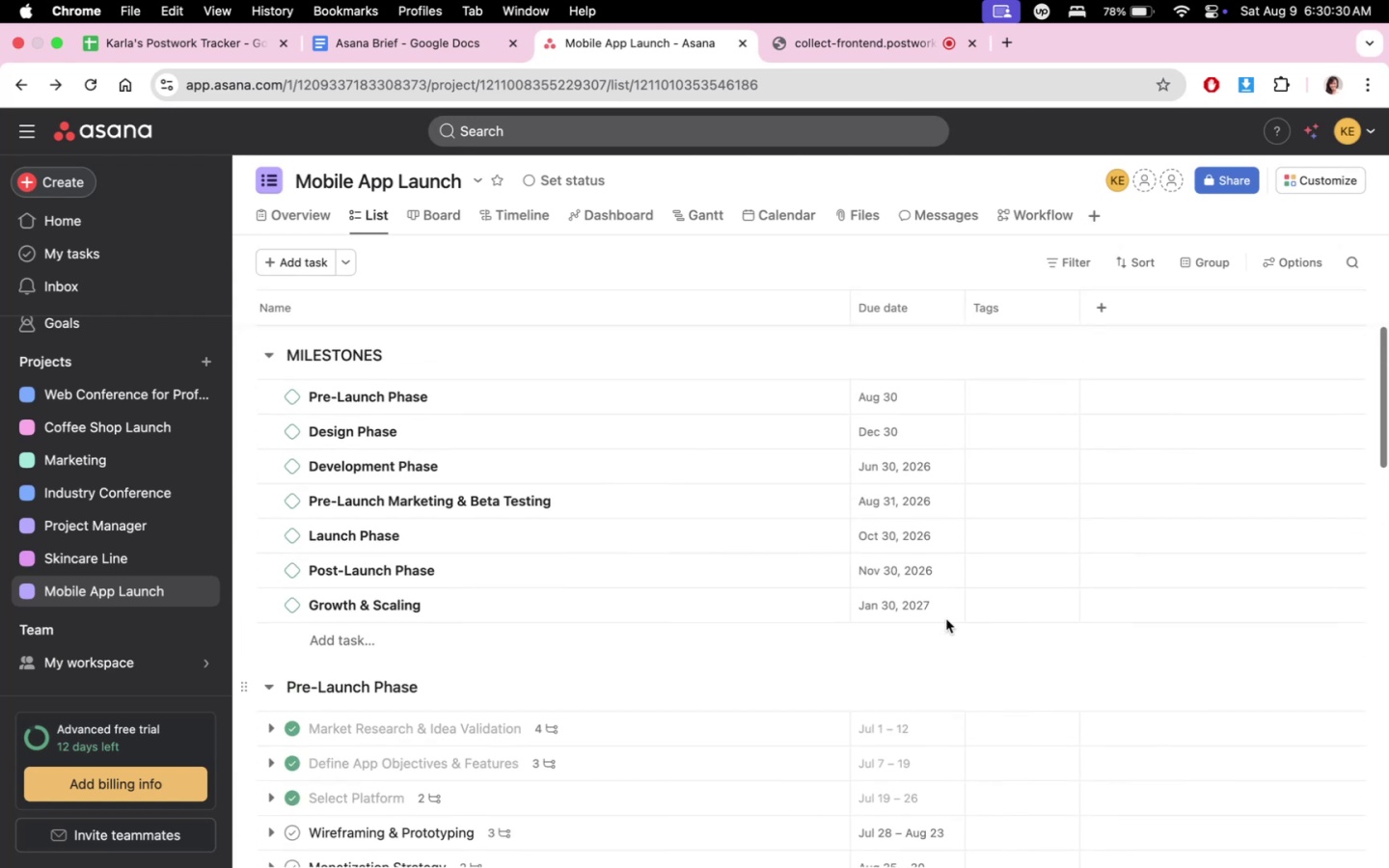 
scroll: coordinate [953, 673], scroll_direction: down, amount: 22.0
 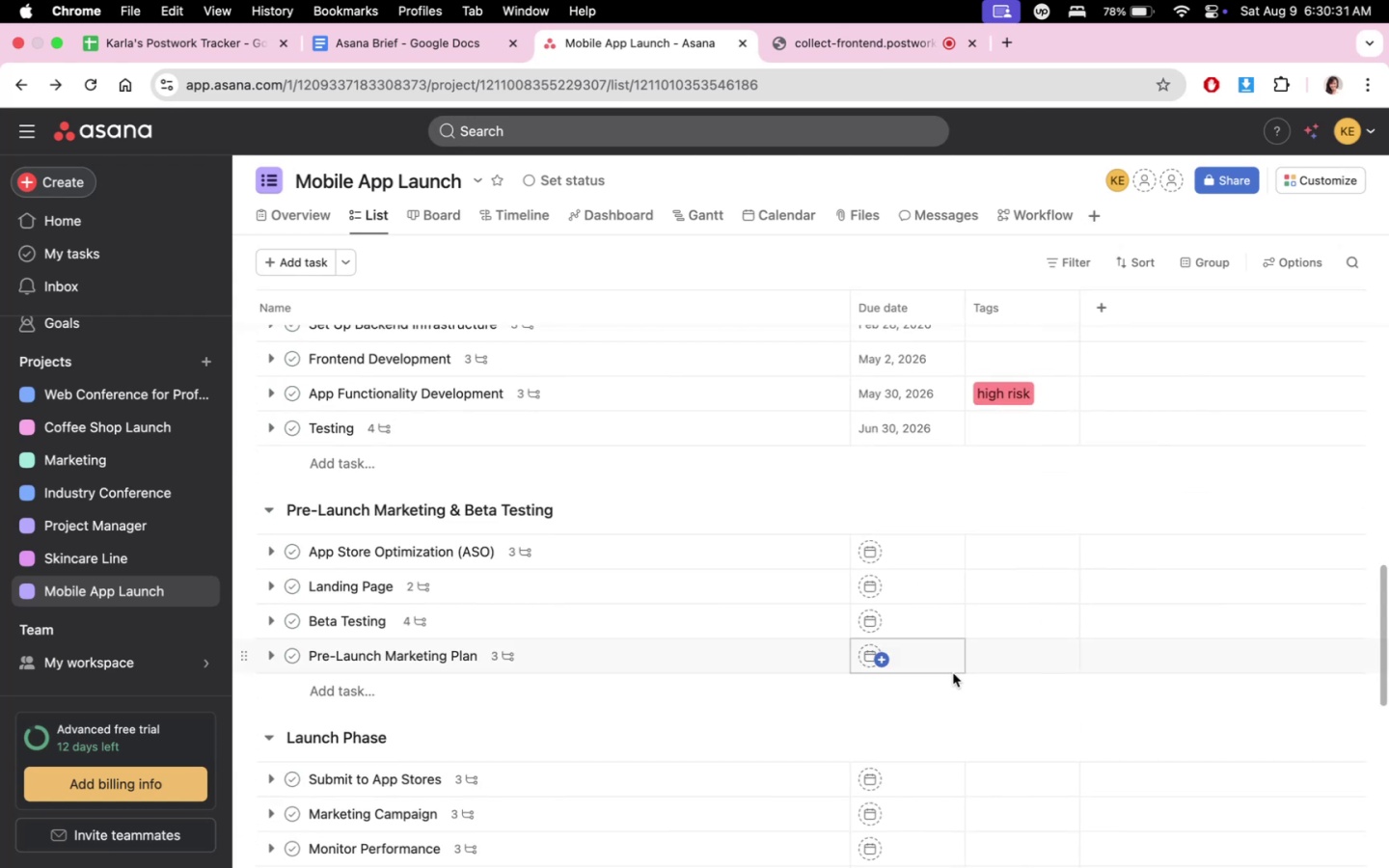 
scroll: coordinate [953, 673], scroll_direction: up, amount: 1.0
 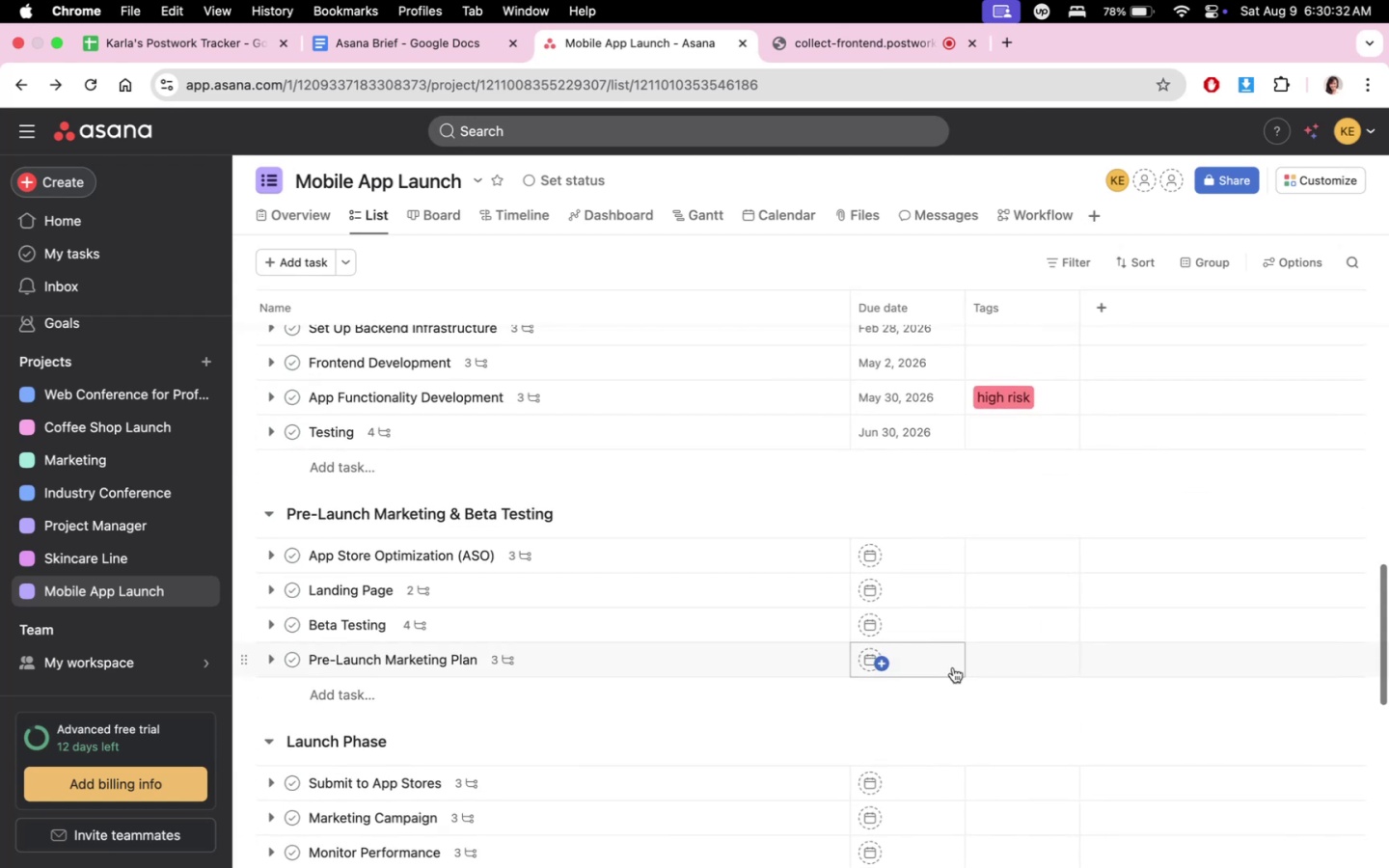 
mouse_move([903, 561])
 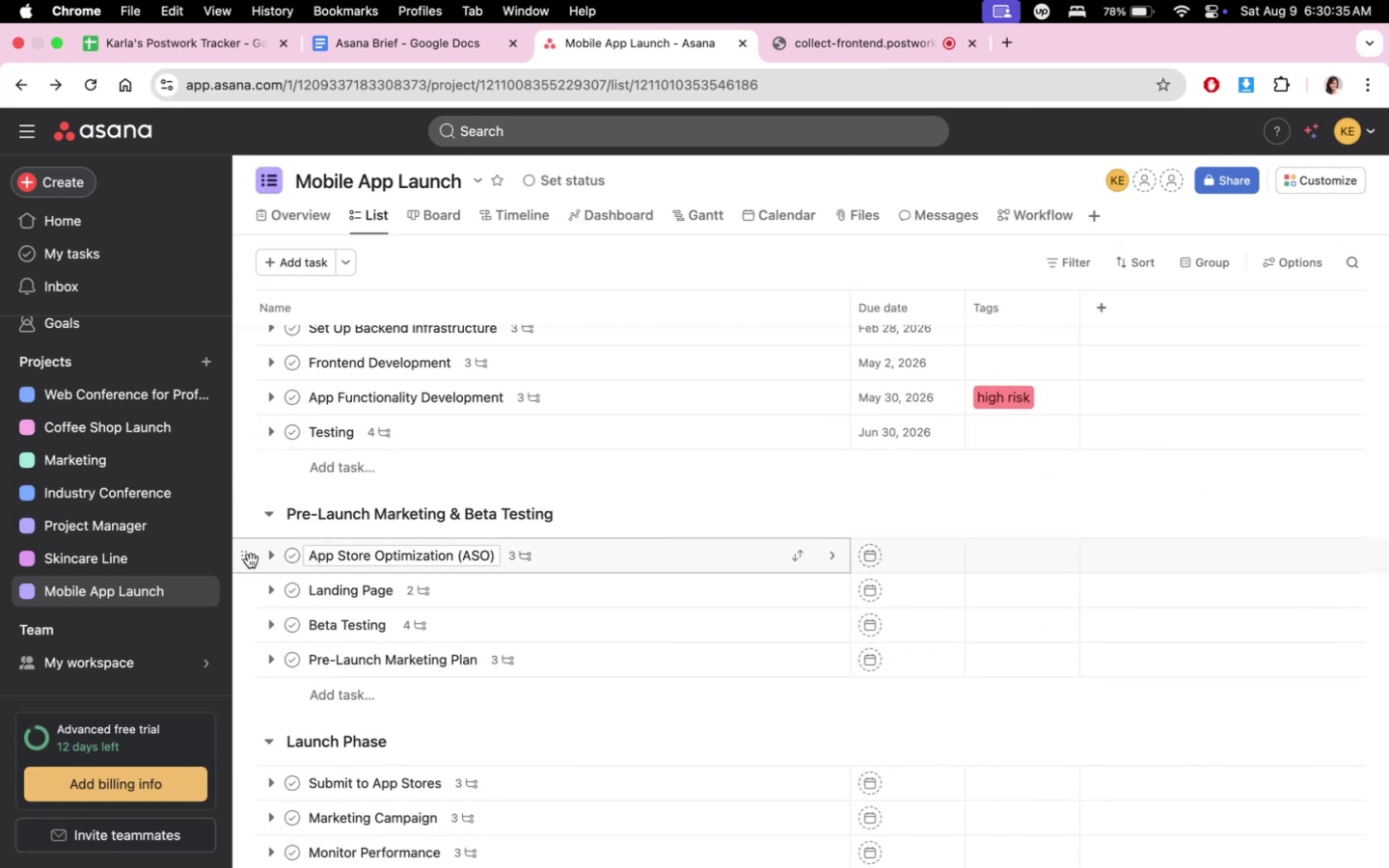 
left_click([269, 559])
 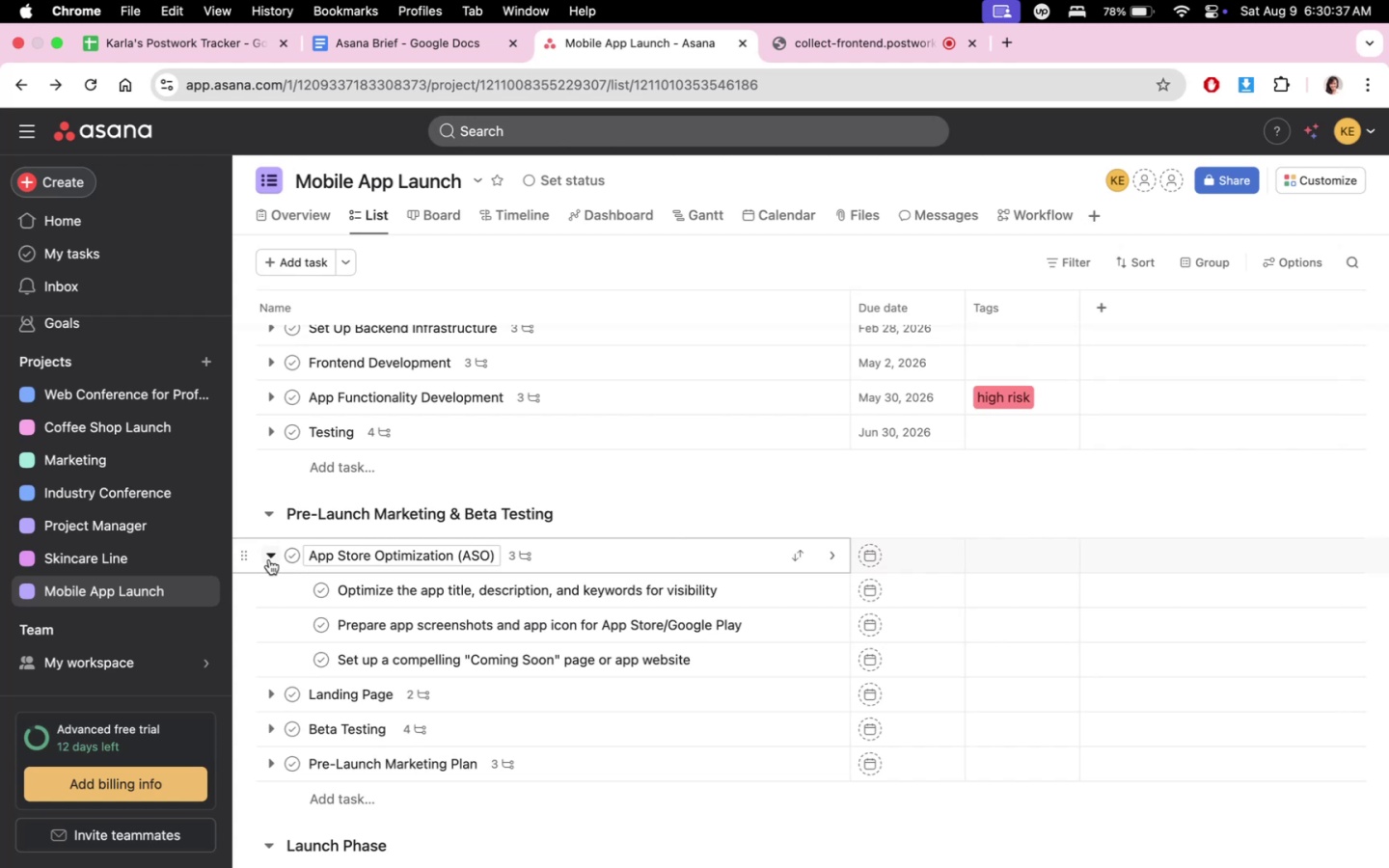 
left_click([269, 559])
 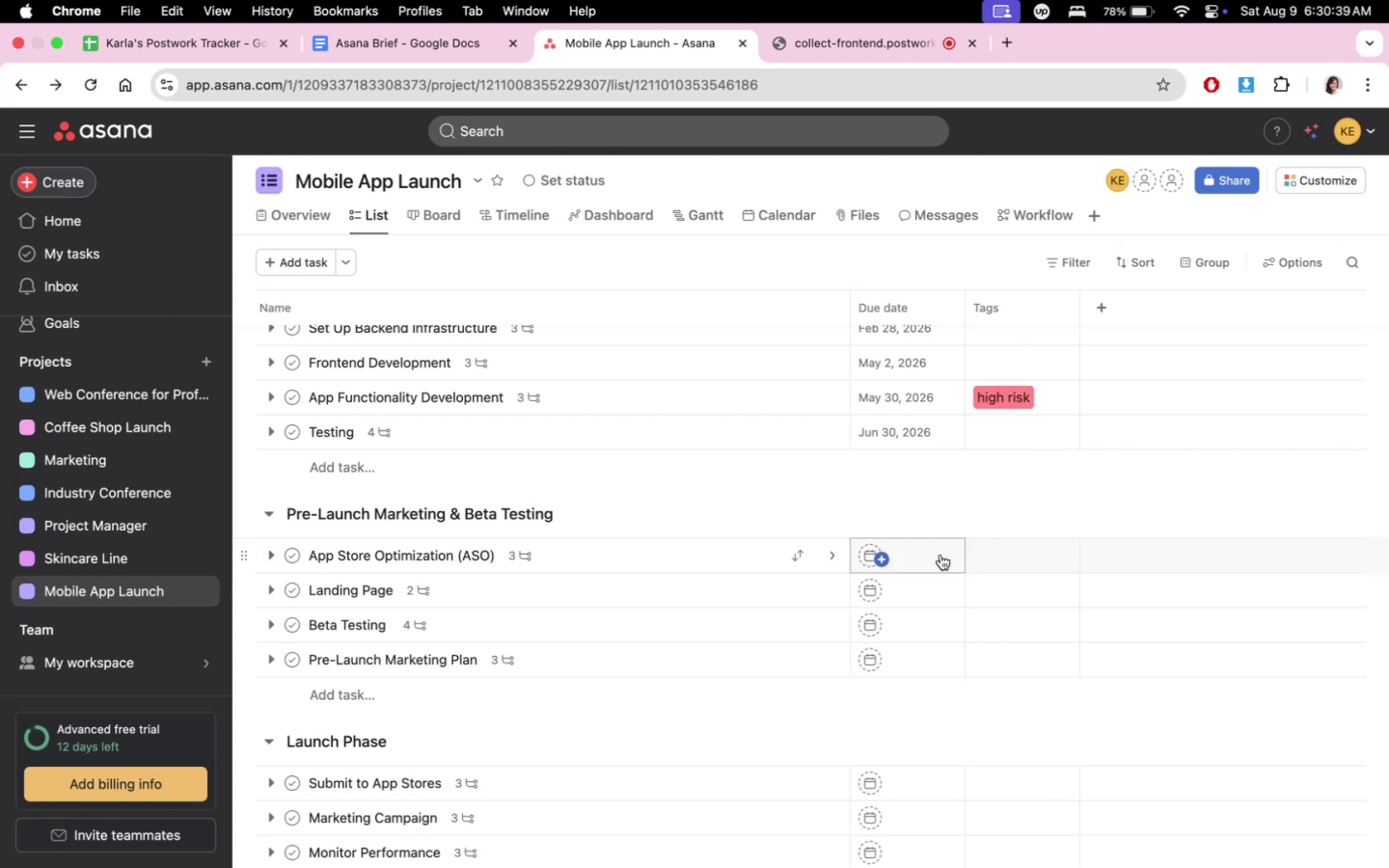 
left_click([904, 555])
 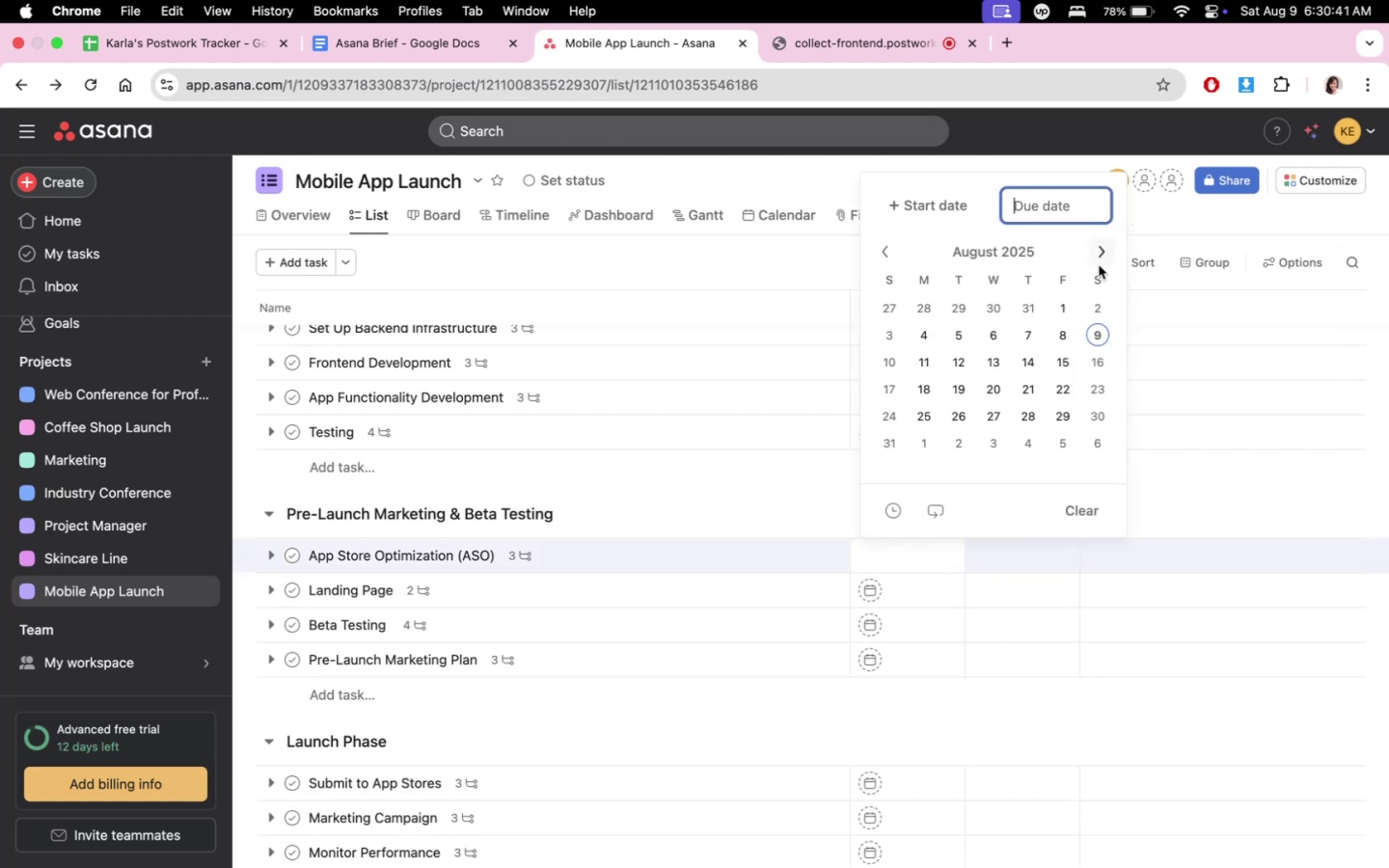 
left_click([1028, 252])
 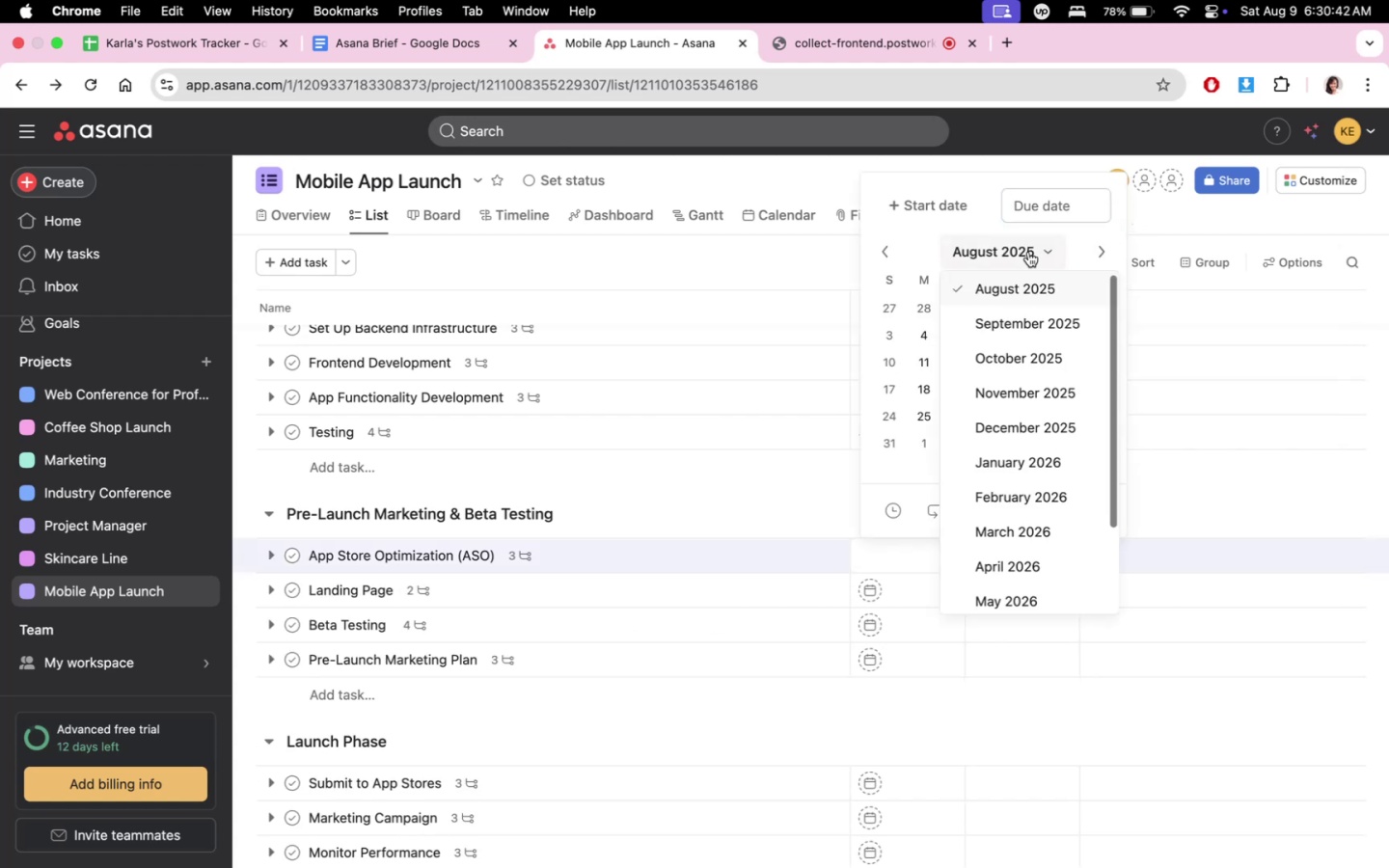 
scroll: coordinate [1035, 506], scroll_direction: down, amount: 5.0
 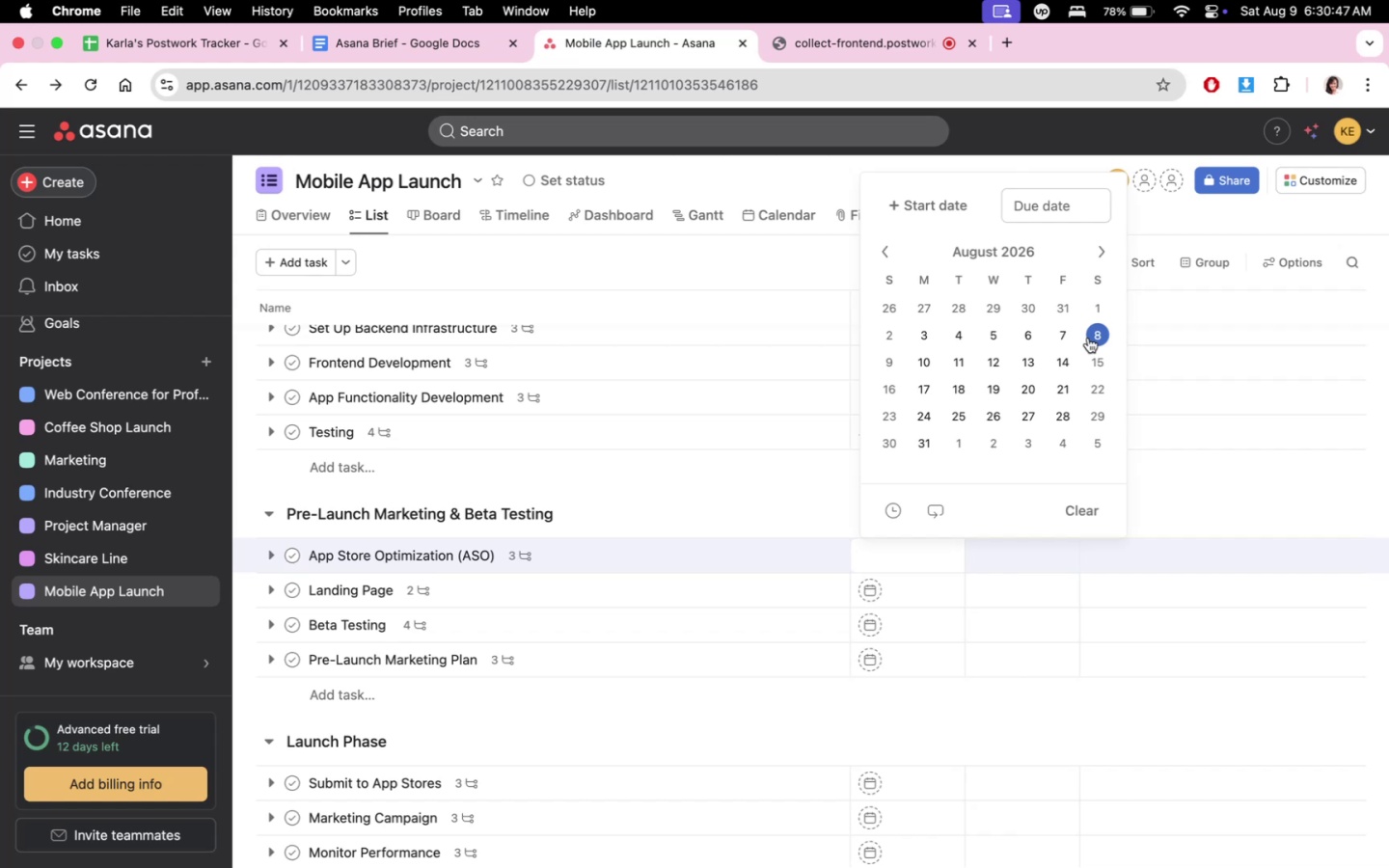 
wait(6.09)
 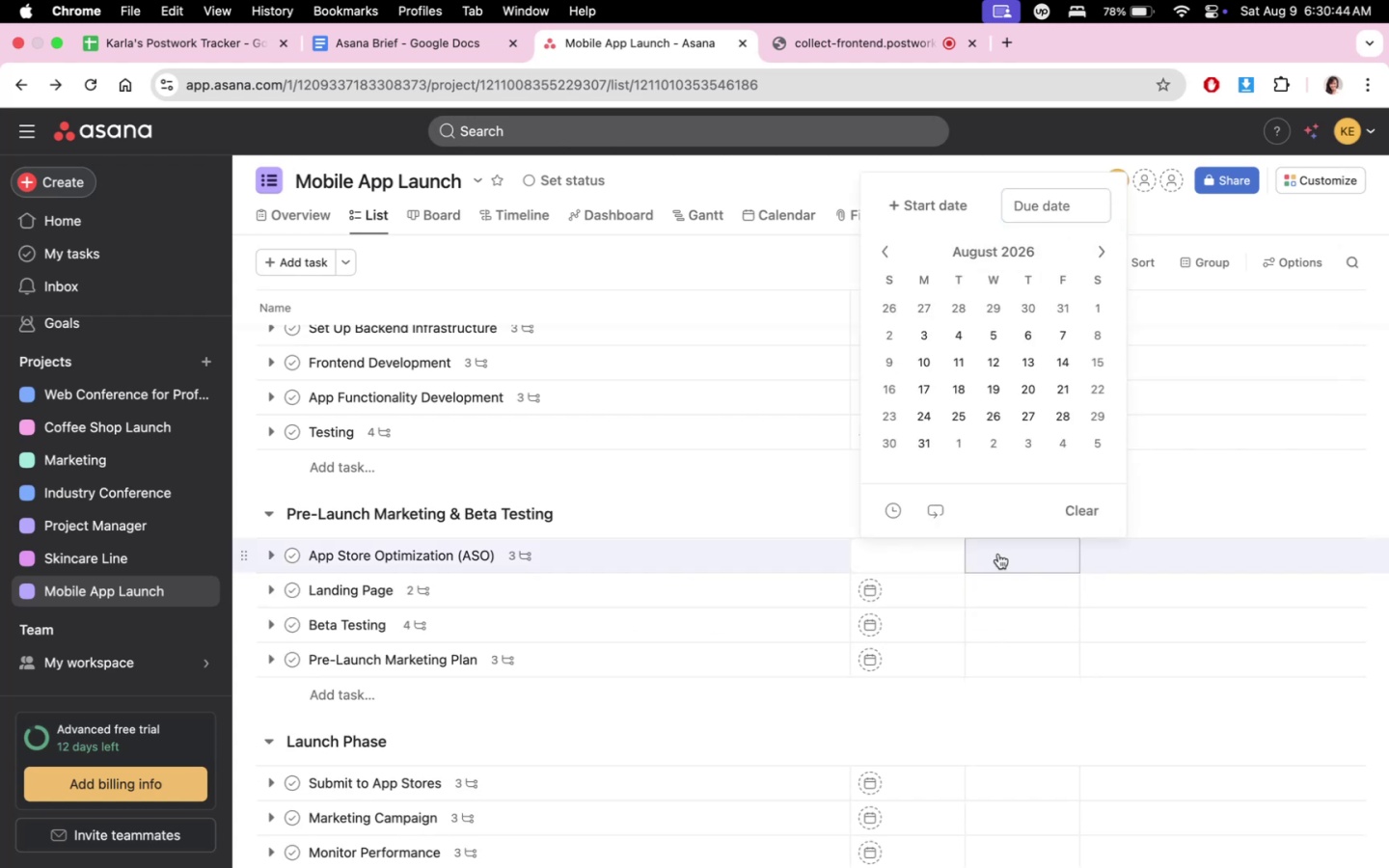 
left_click([1064, 335])
 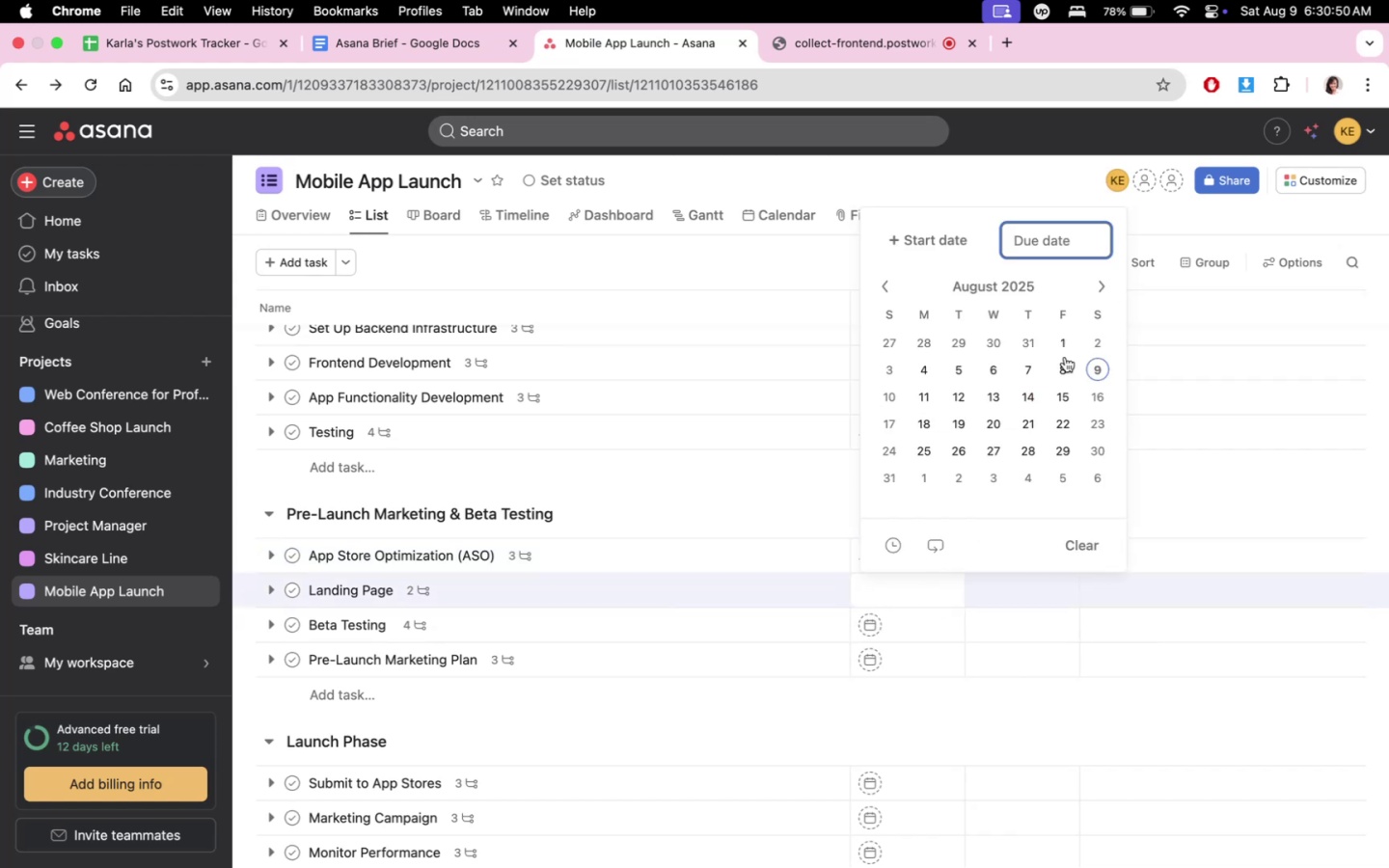 
left_click([1035, 285])
 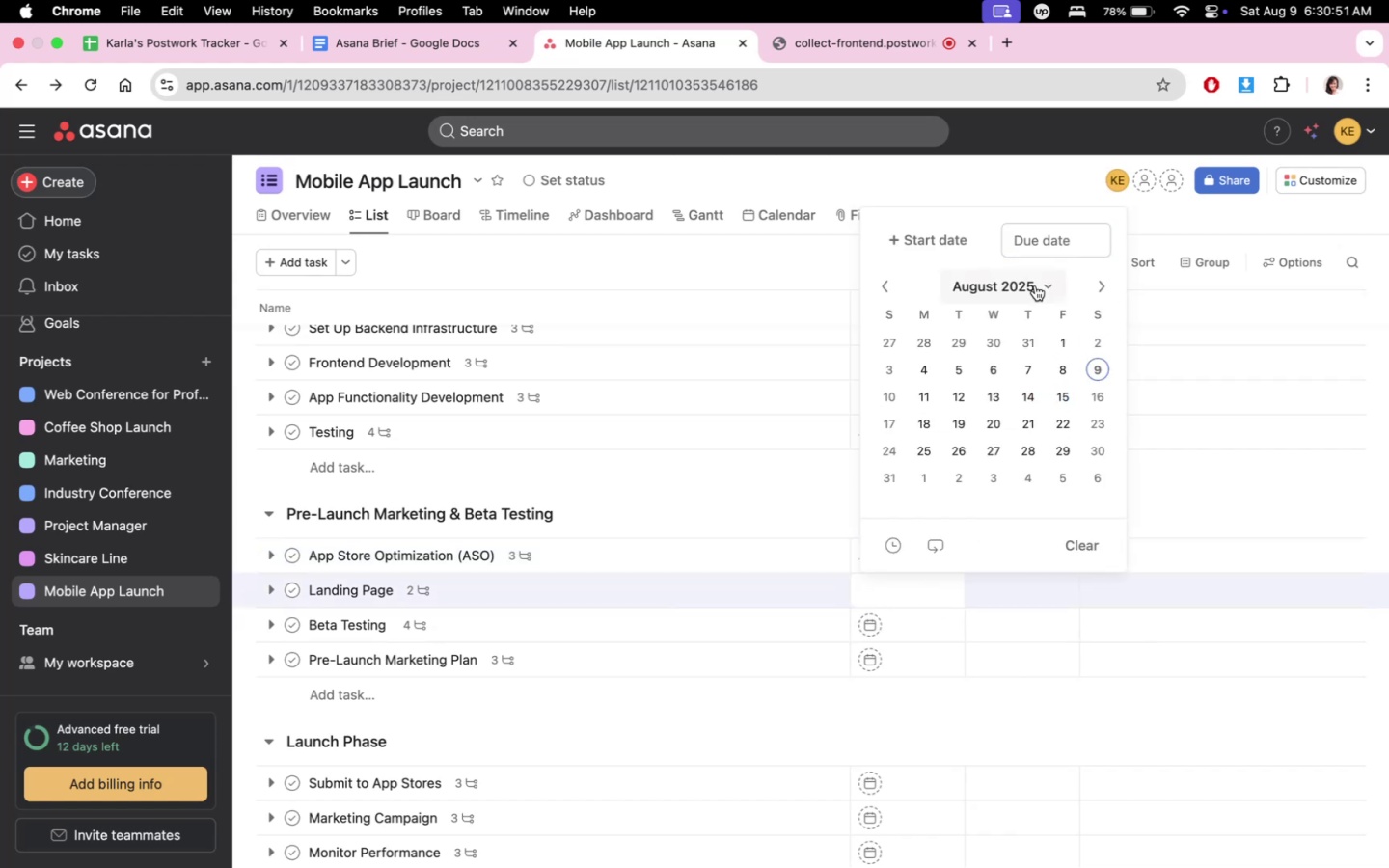 
scroll: coordinate [1032, 591], scroll_direction: down, amount: 4.0
 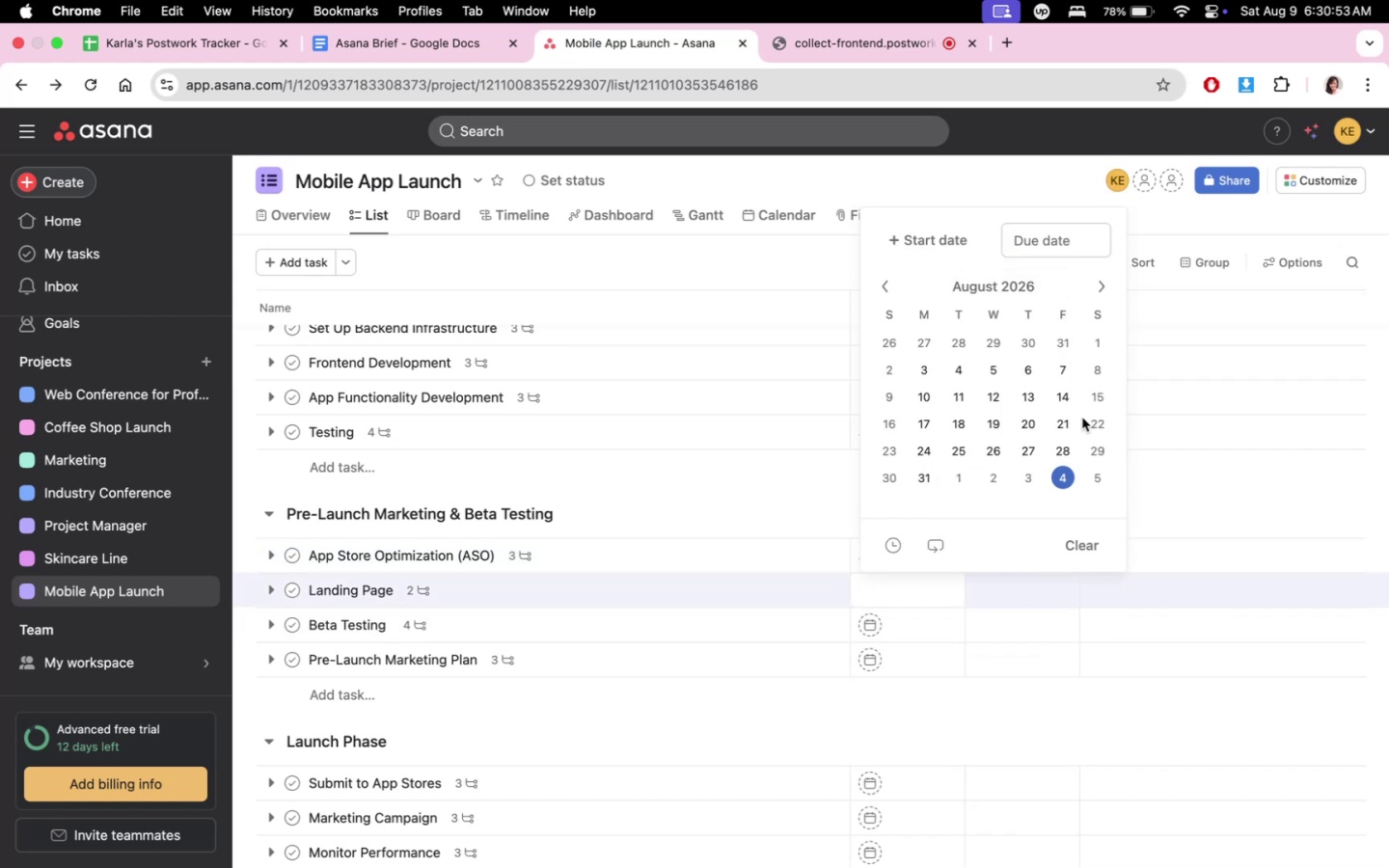 
left_click([1069, 393])
 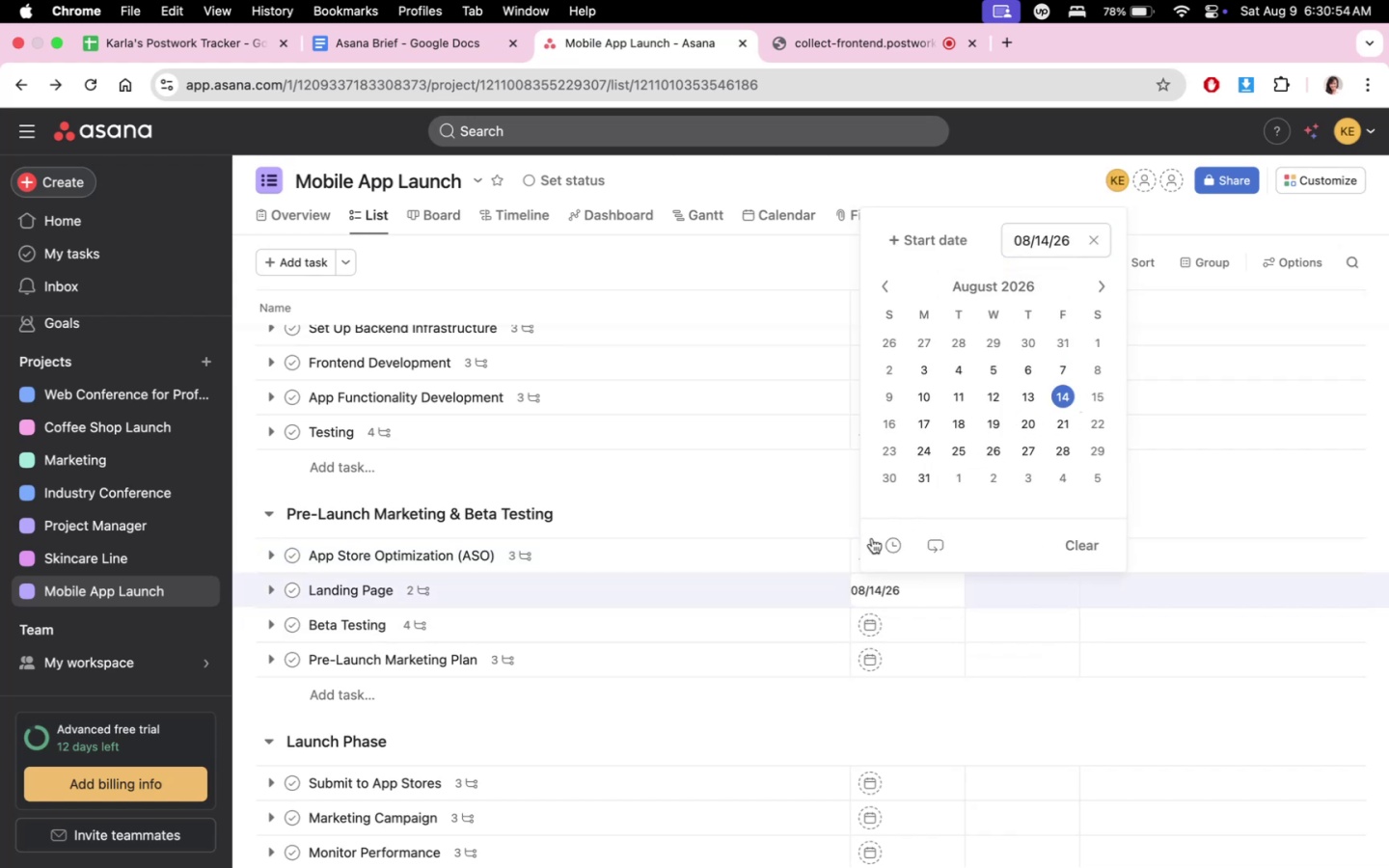 
double_click([742, 513])
 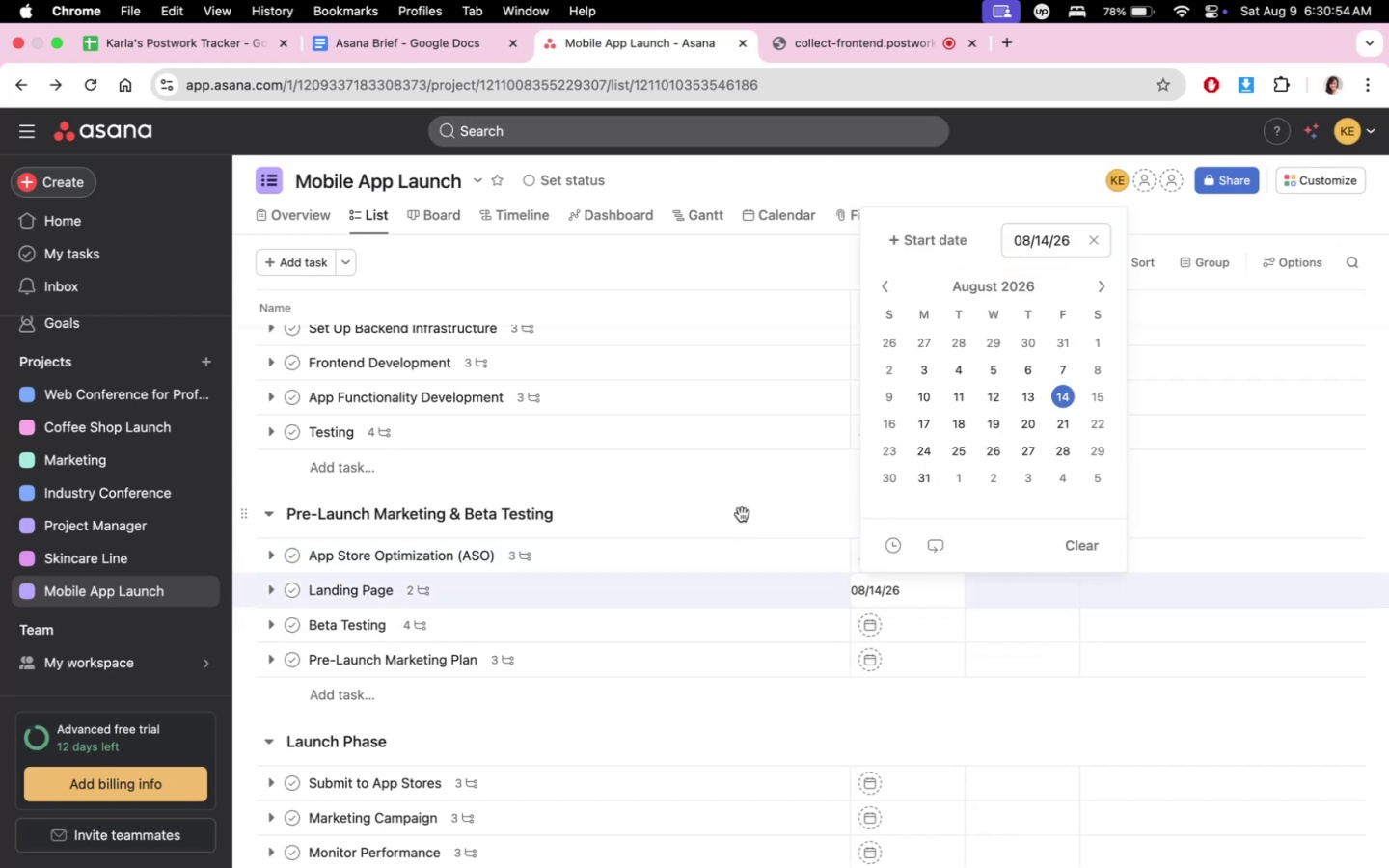 
scroll: coordinate [892, 623], scroll_direction: down, amount: 4.0
 